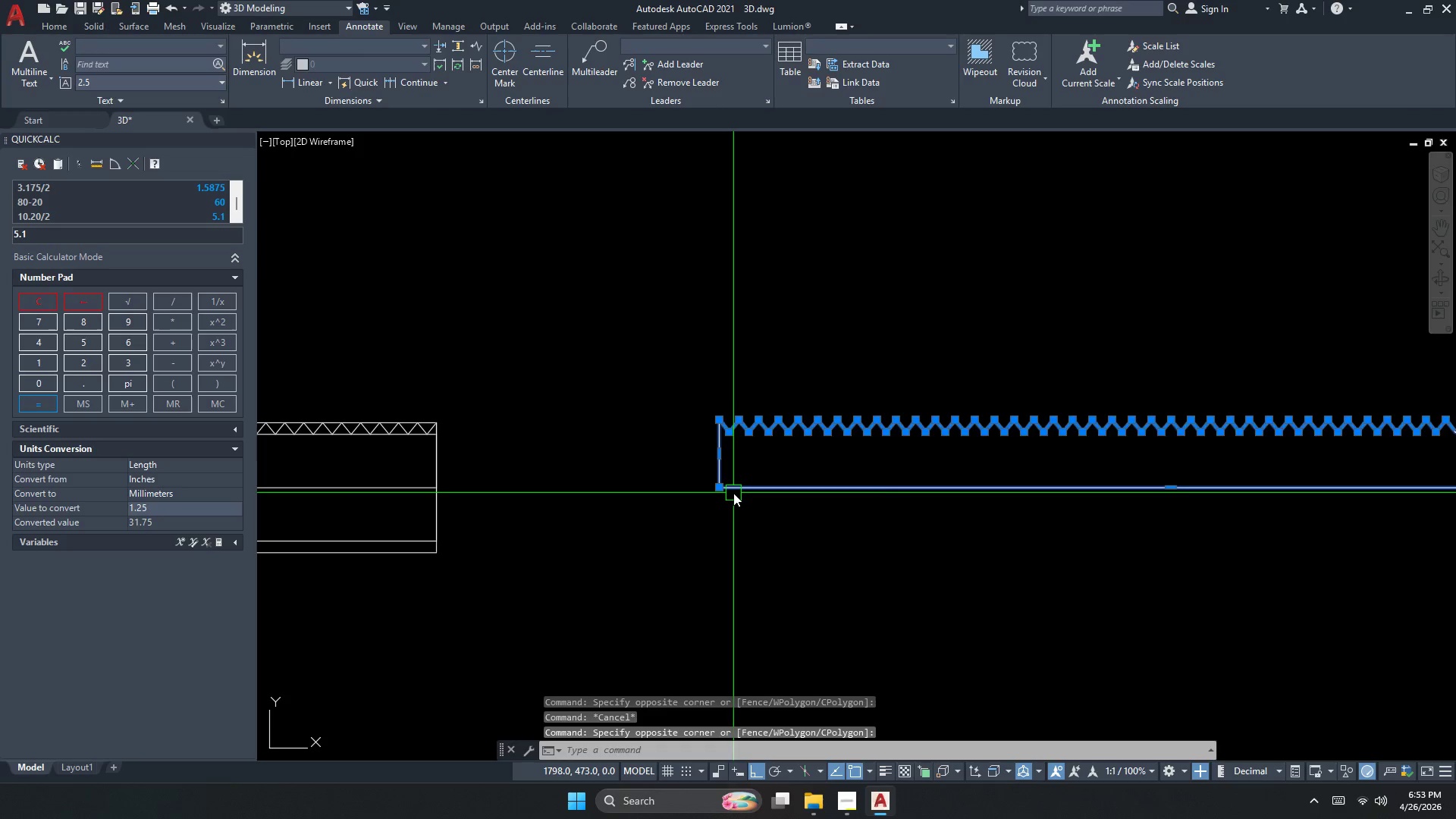 
key(Escape)
 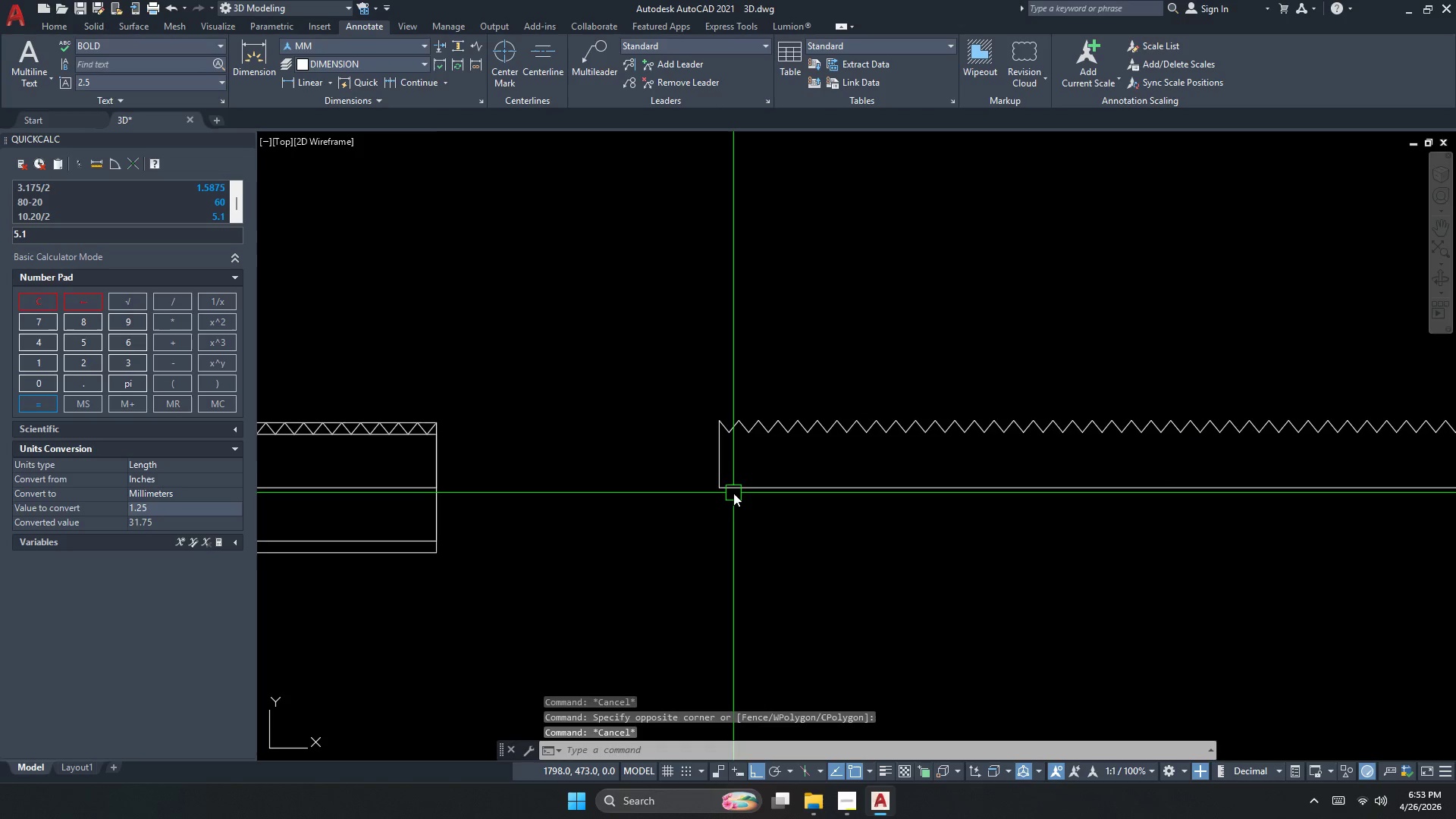 
key(Control+Z)
 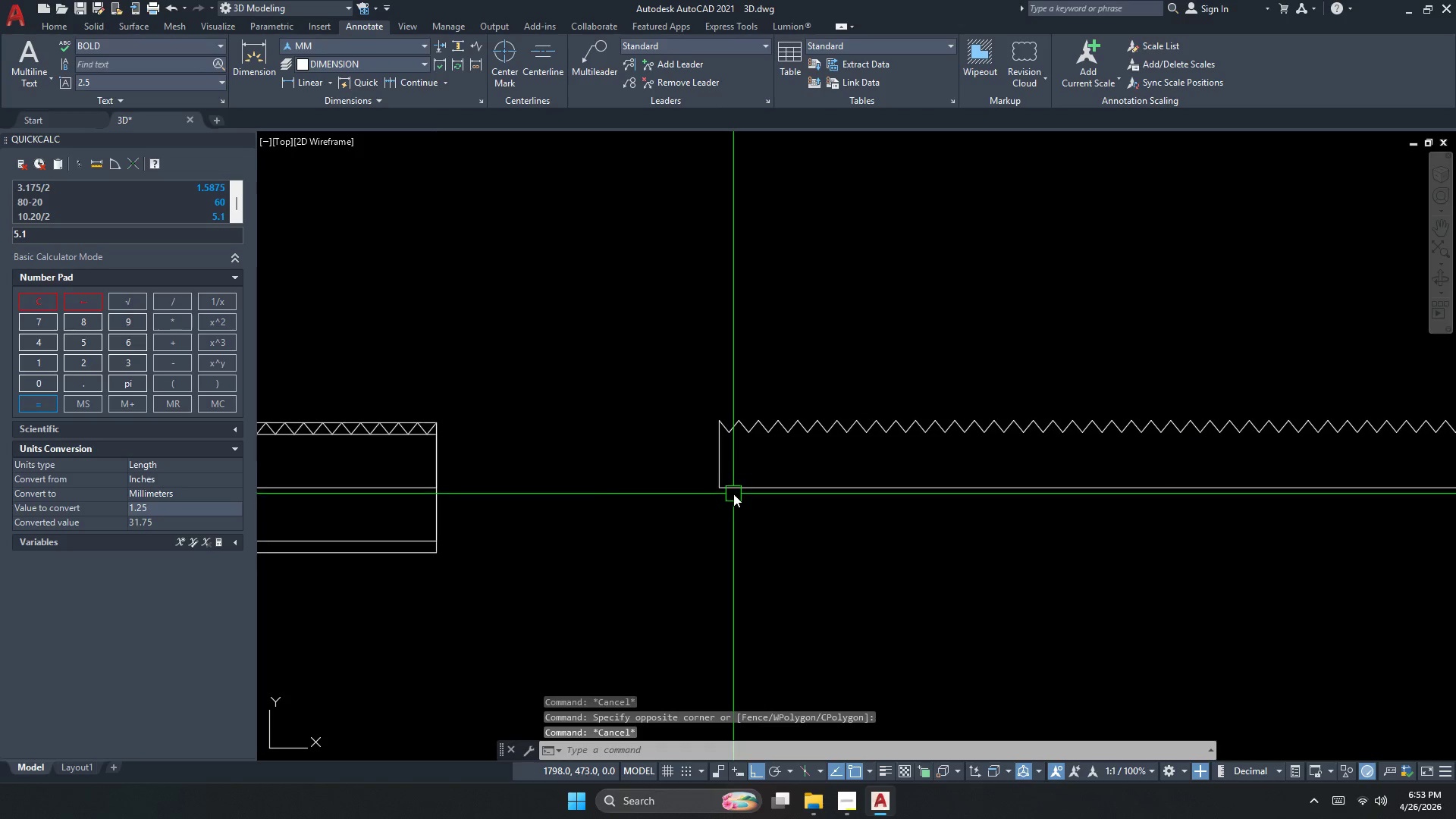 
key(Control+Z)
 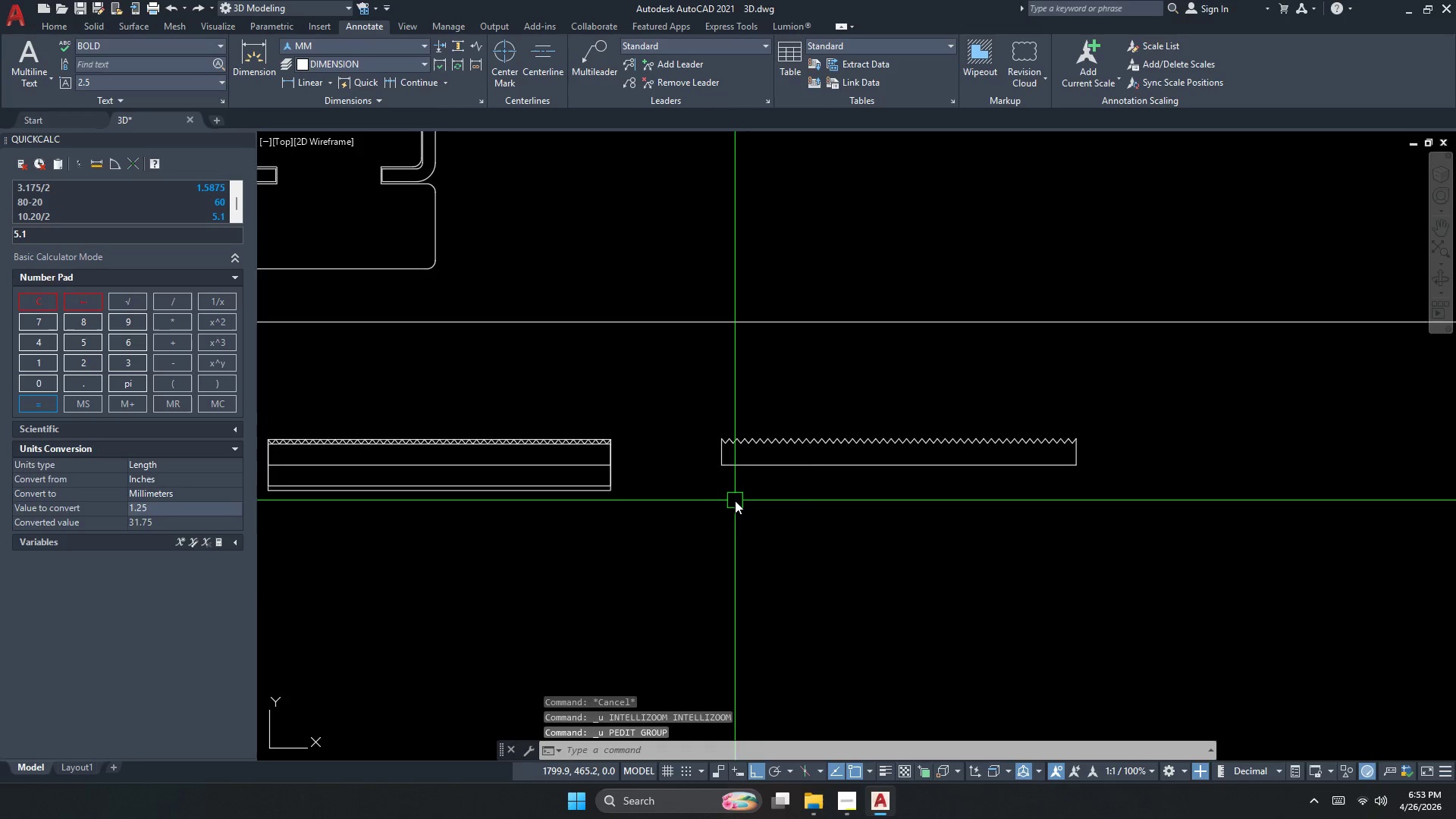 
key(Control+Z)
 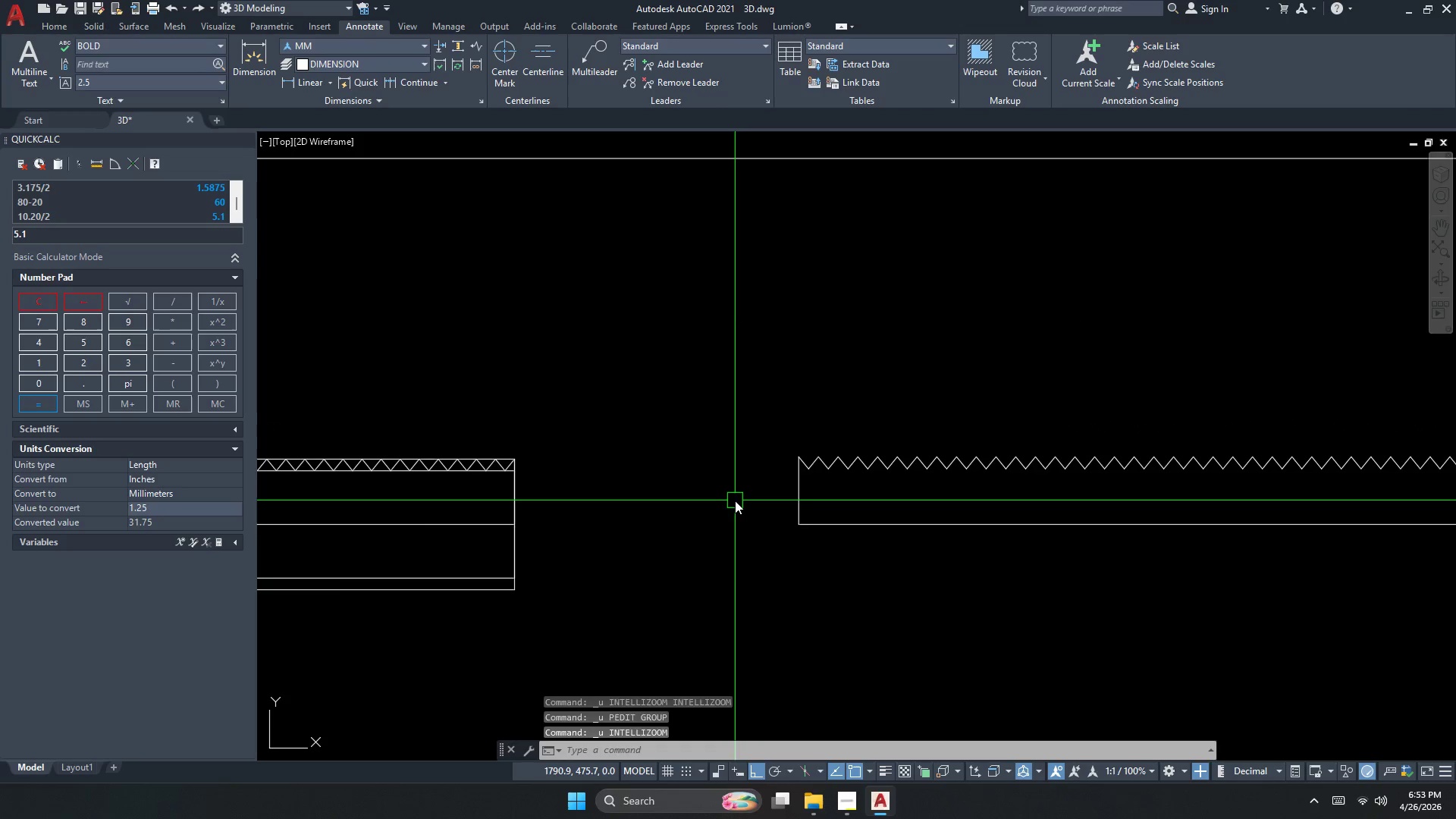 
key(Control+Z)
 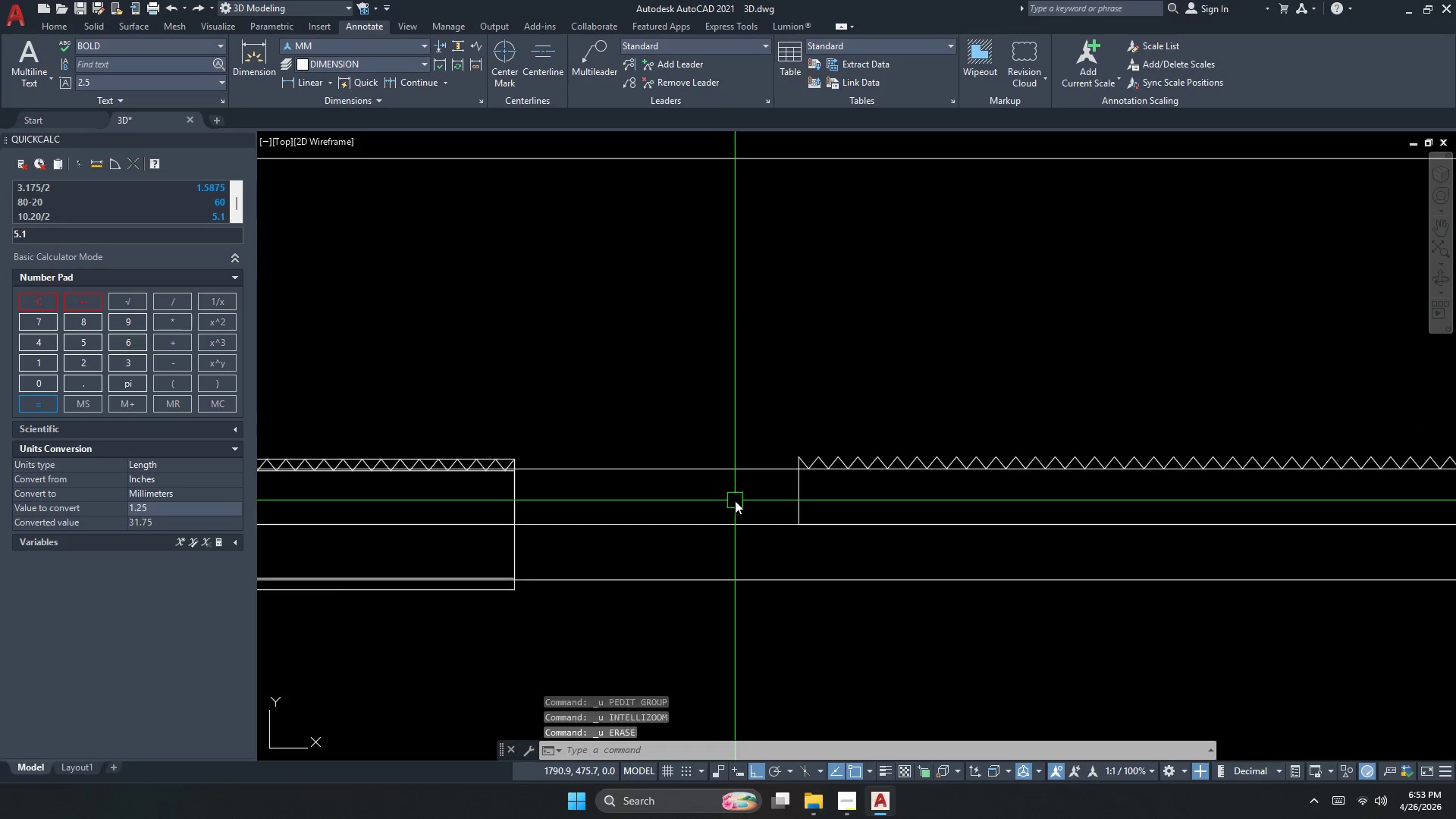 
key(Control+Z)
 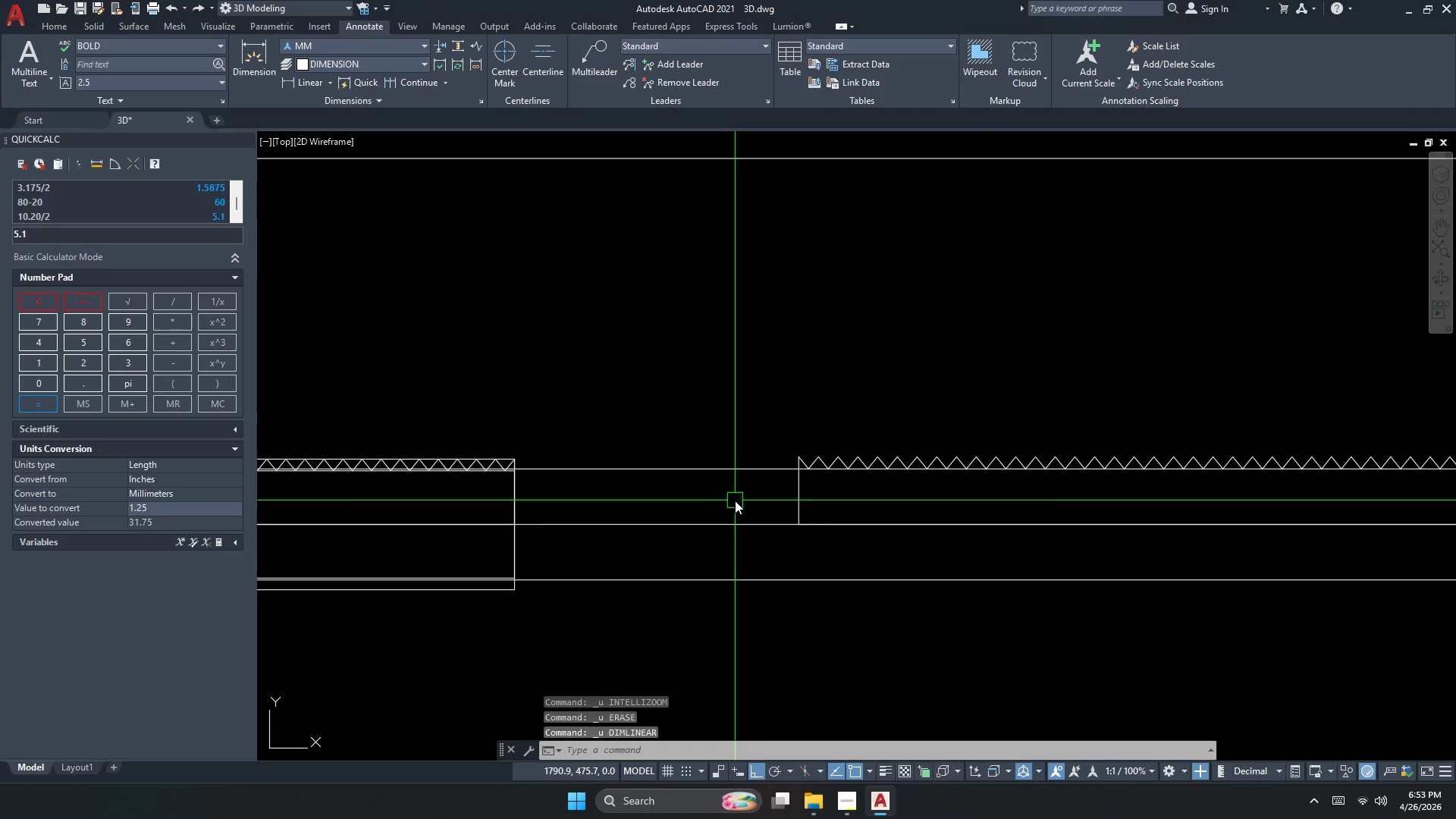 
key(Control+Z)
 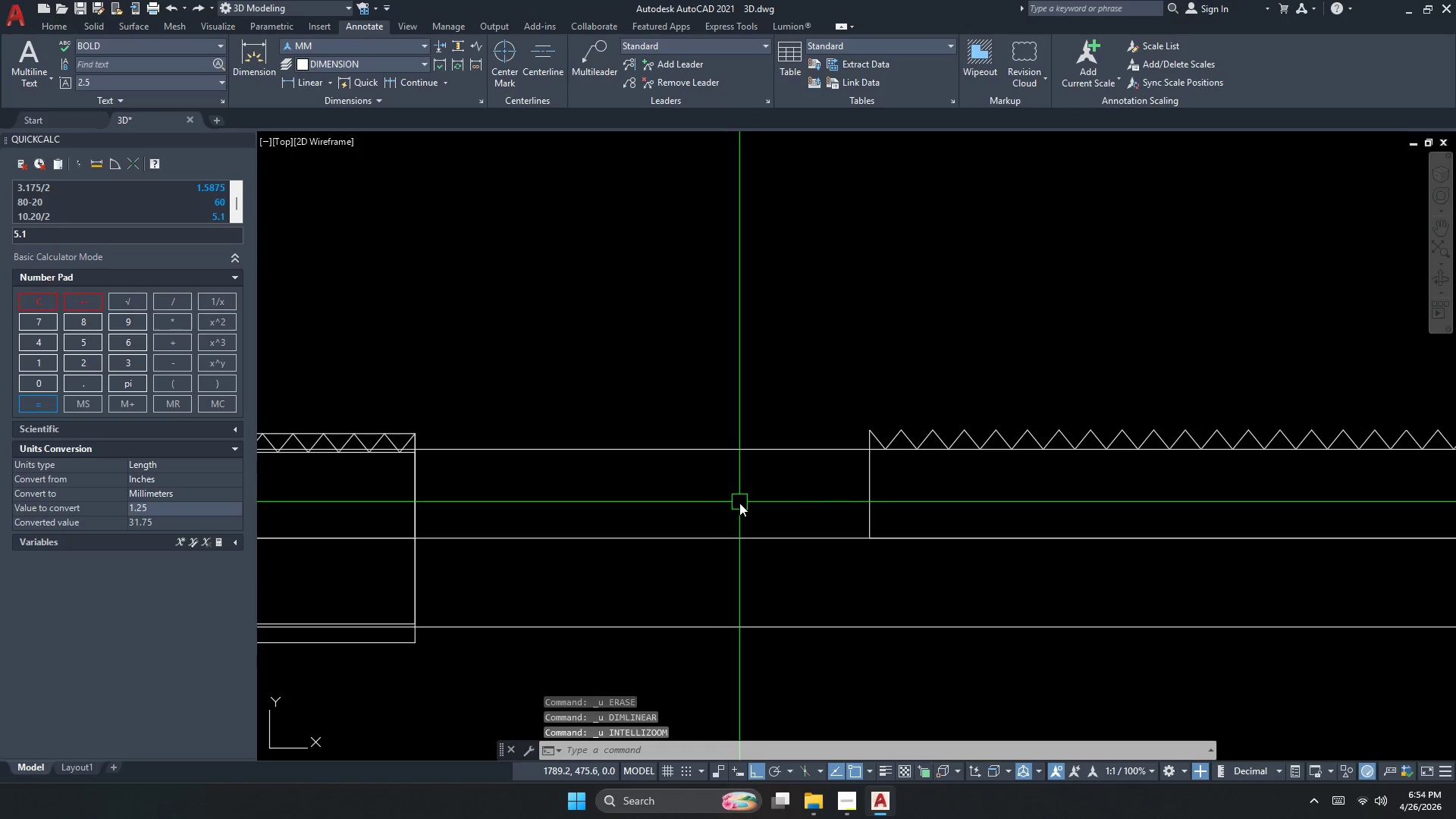 
key(Control+Z)
 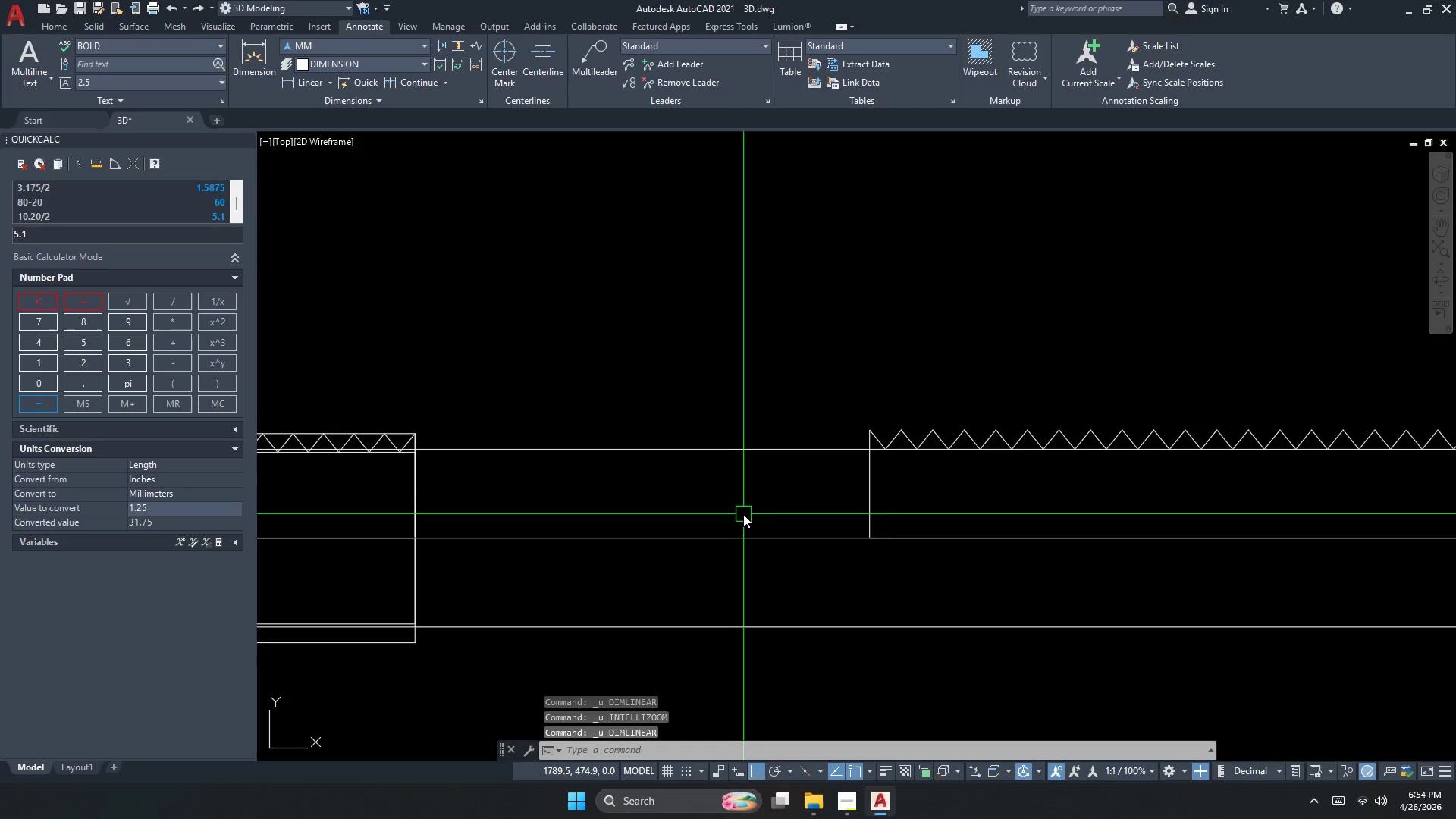 
key(Control+Z)
 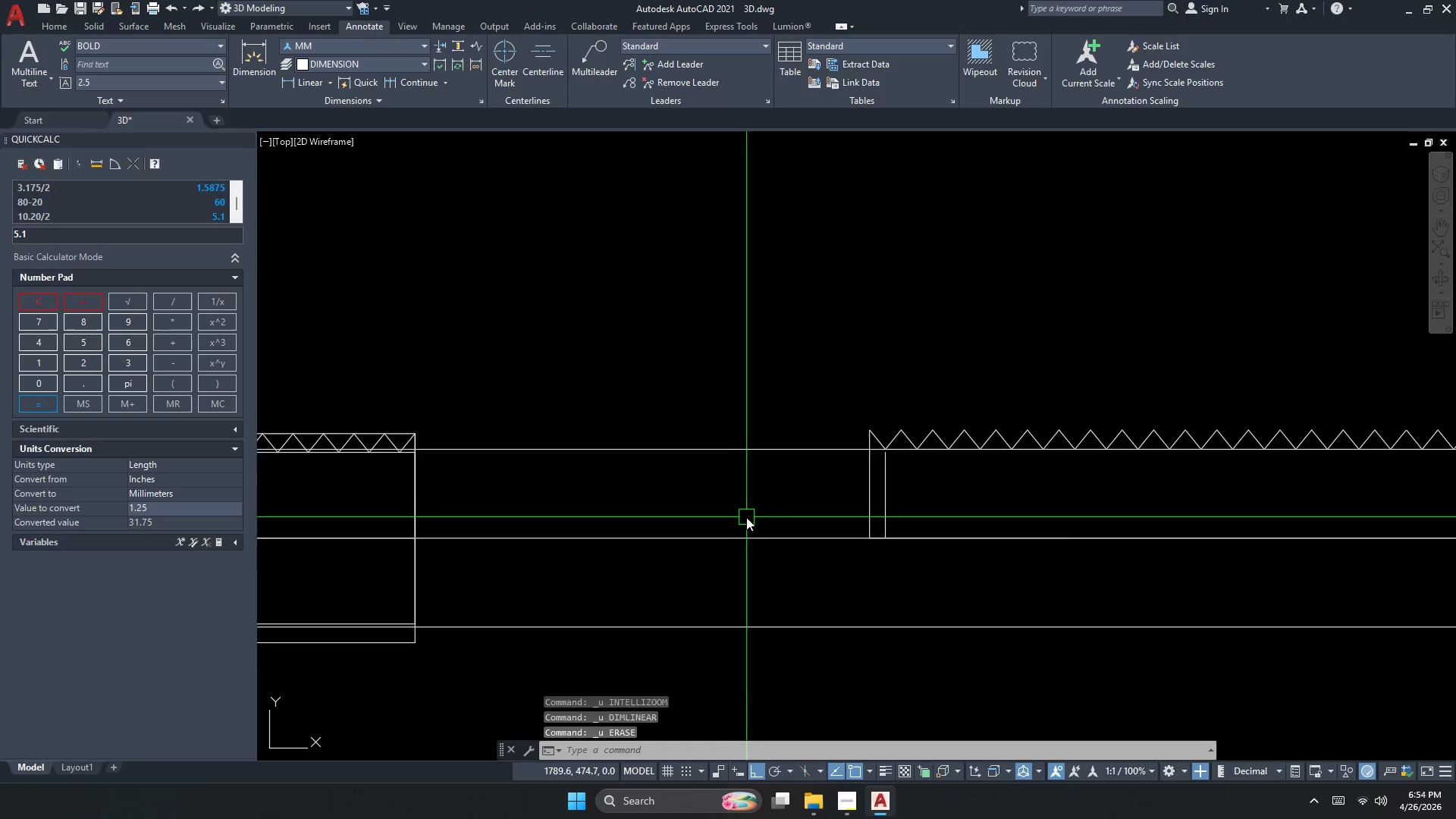 
key(Control+Z)
 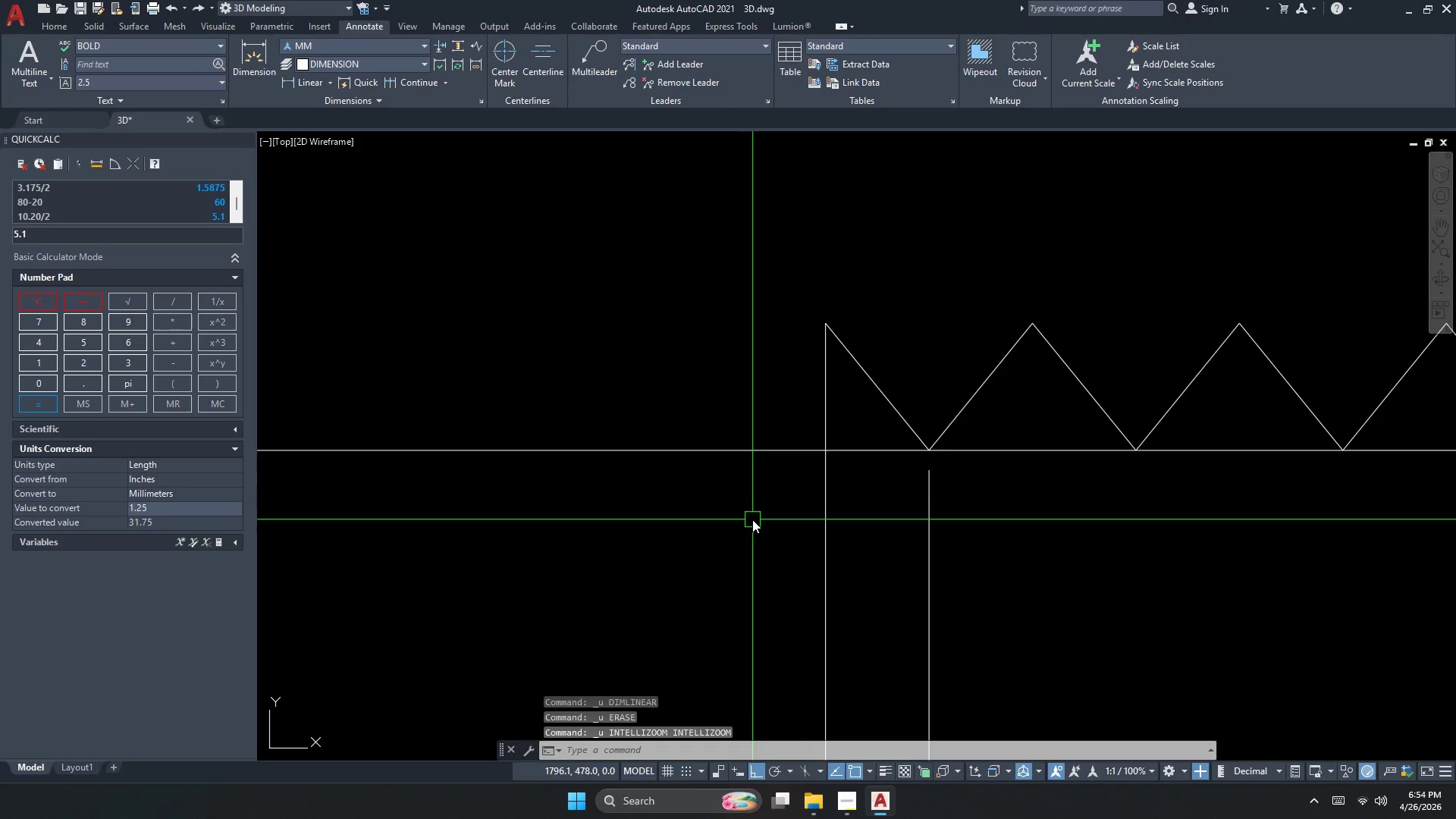 
key(Control+Z)
 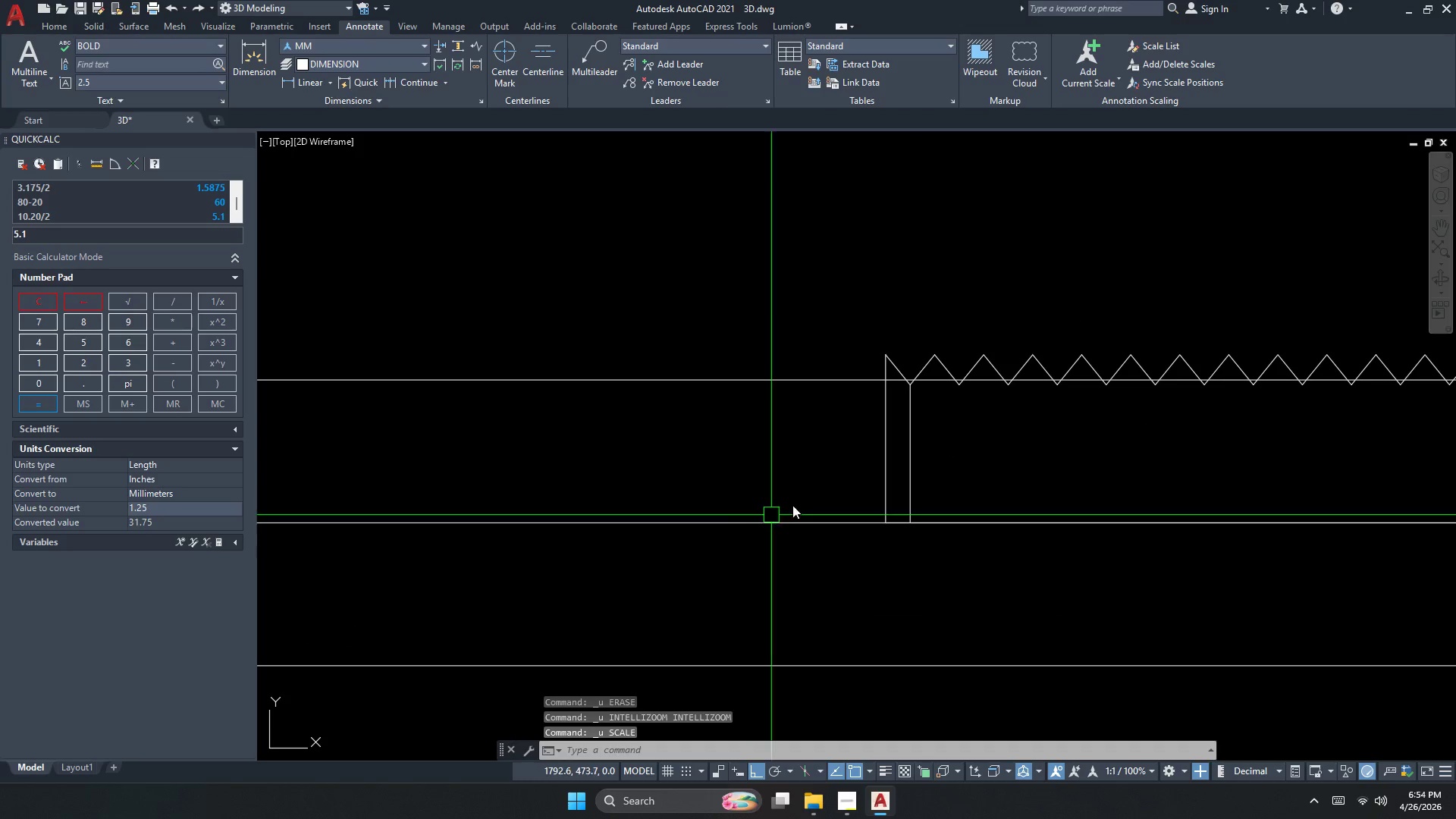 
key(Control+Z)
 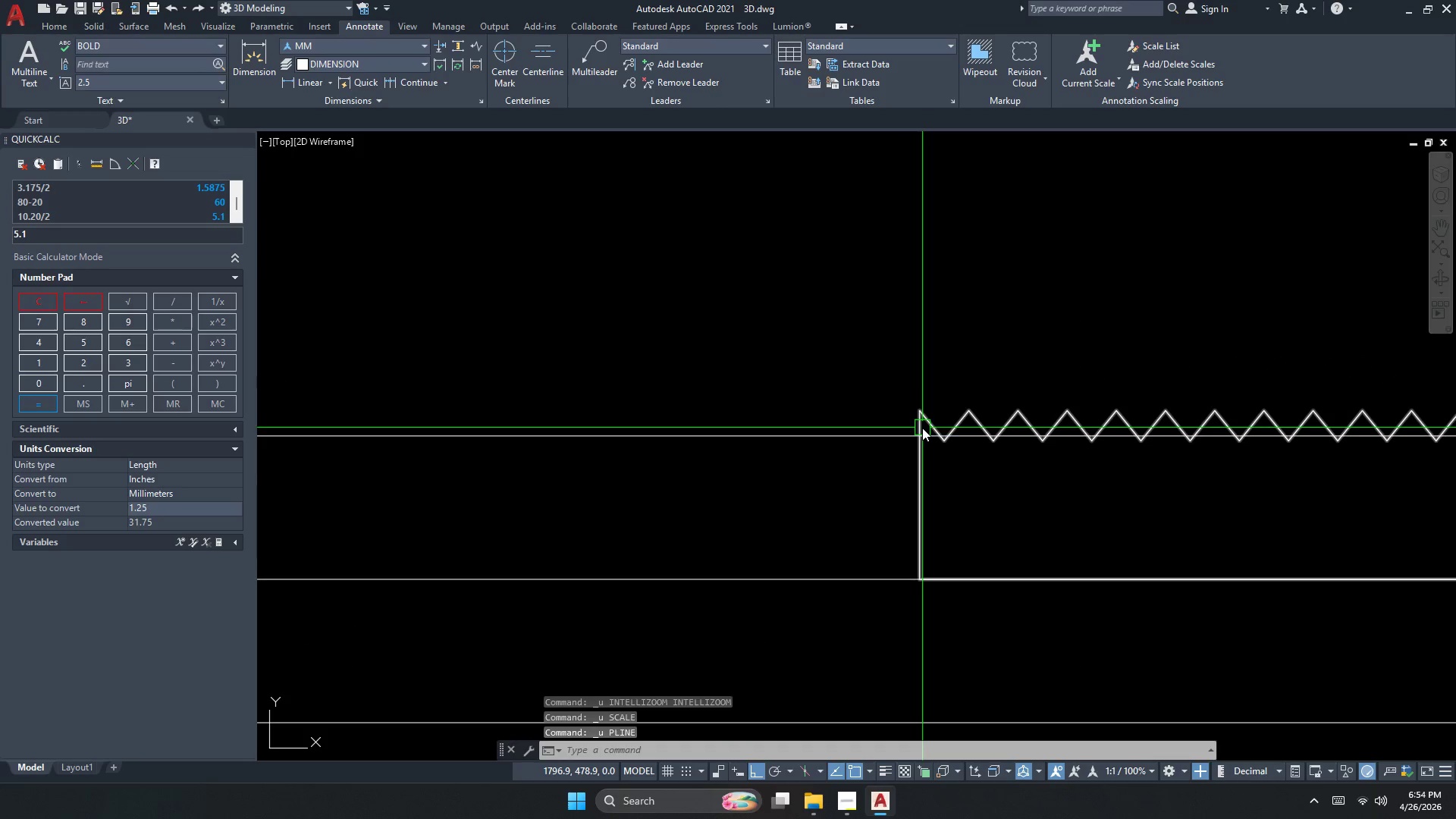 
key(Escape)
 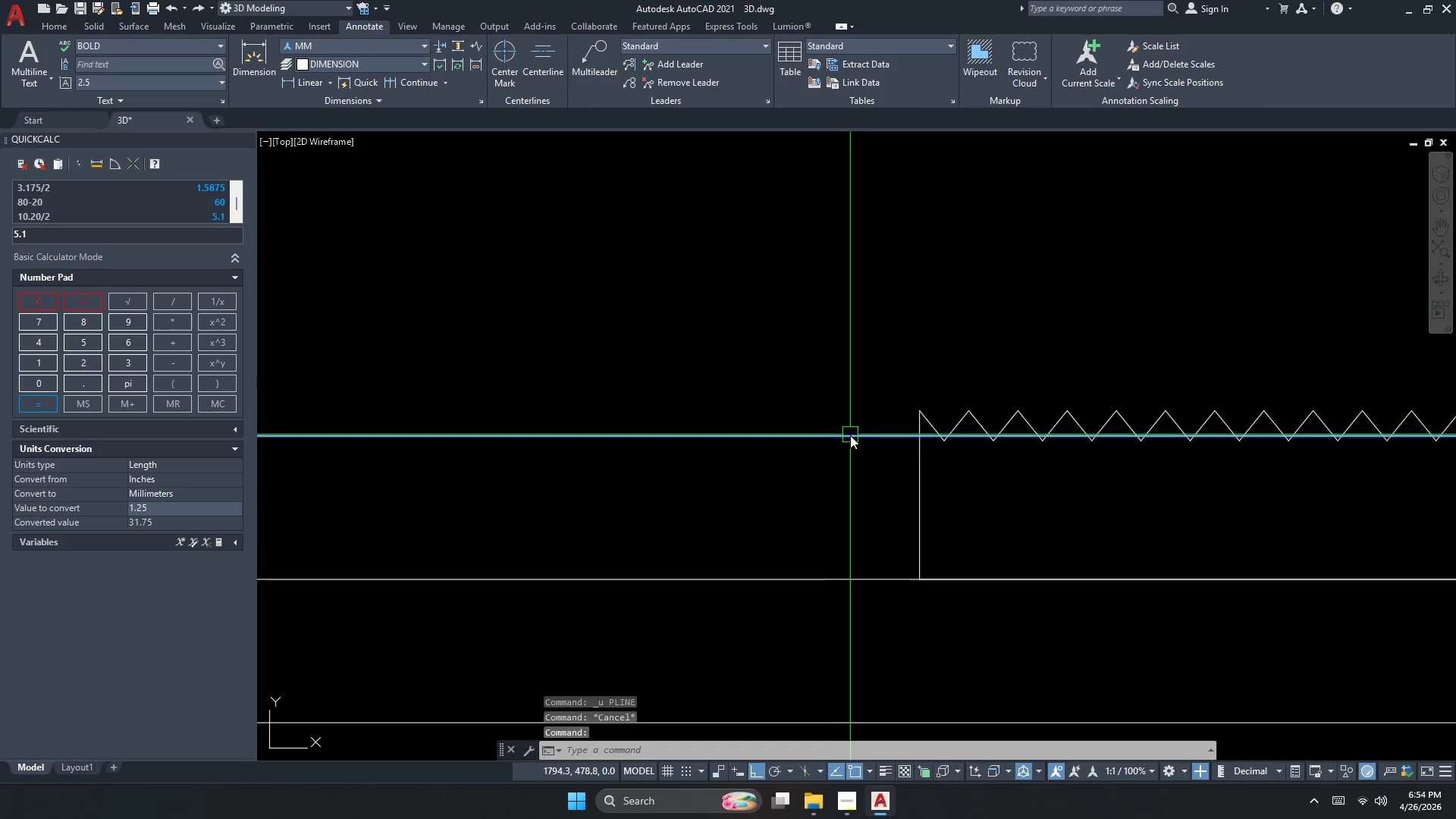 
left_click_drag(start_coordinate=[850, 430], to_coordinate=[849, 438])
 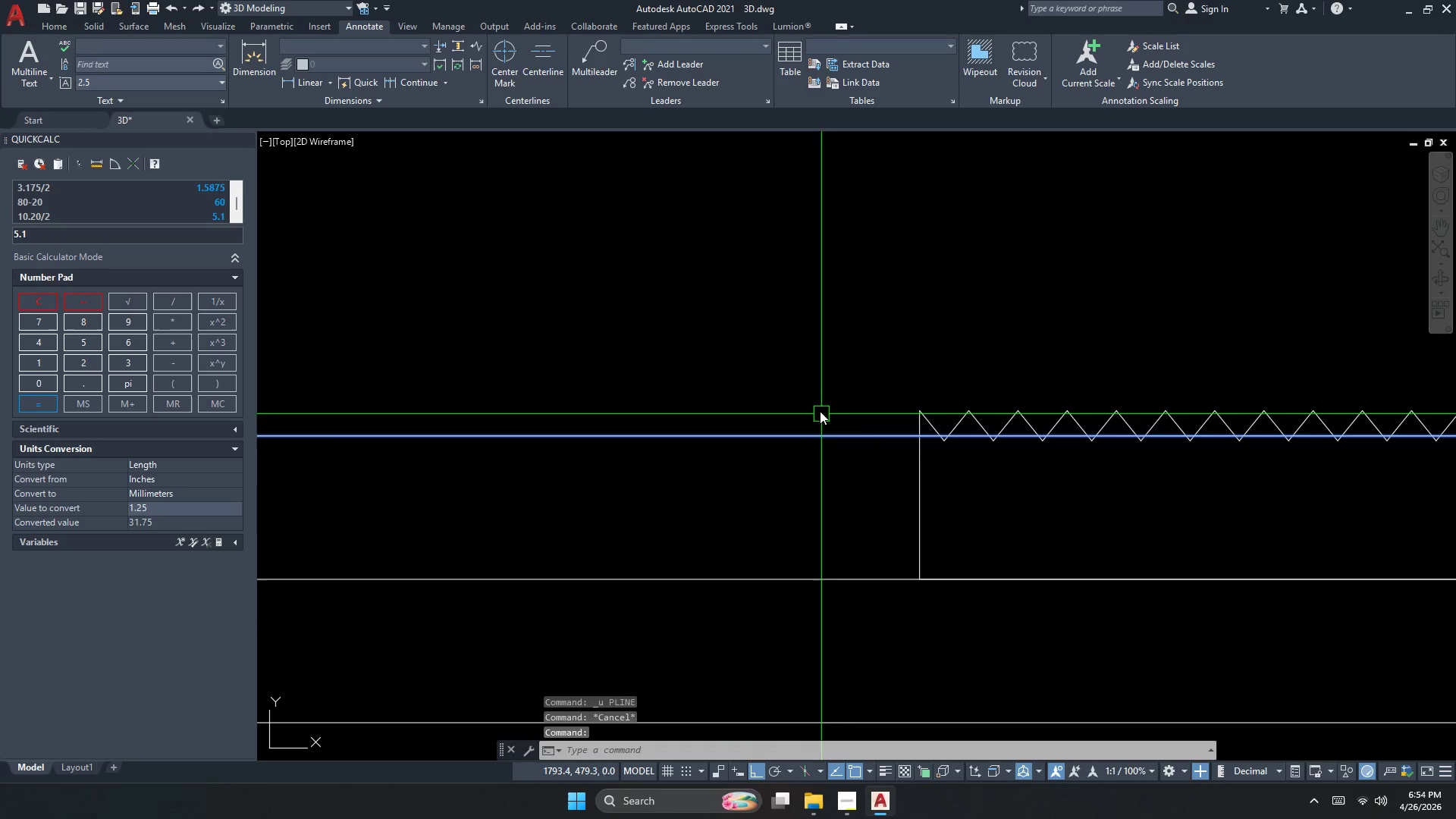 
key(Escape)
 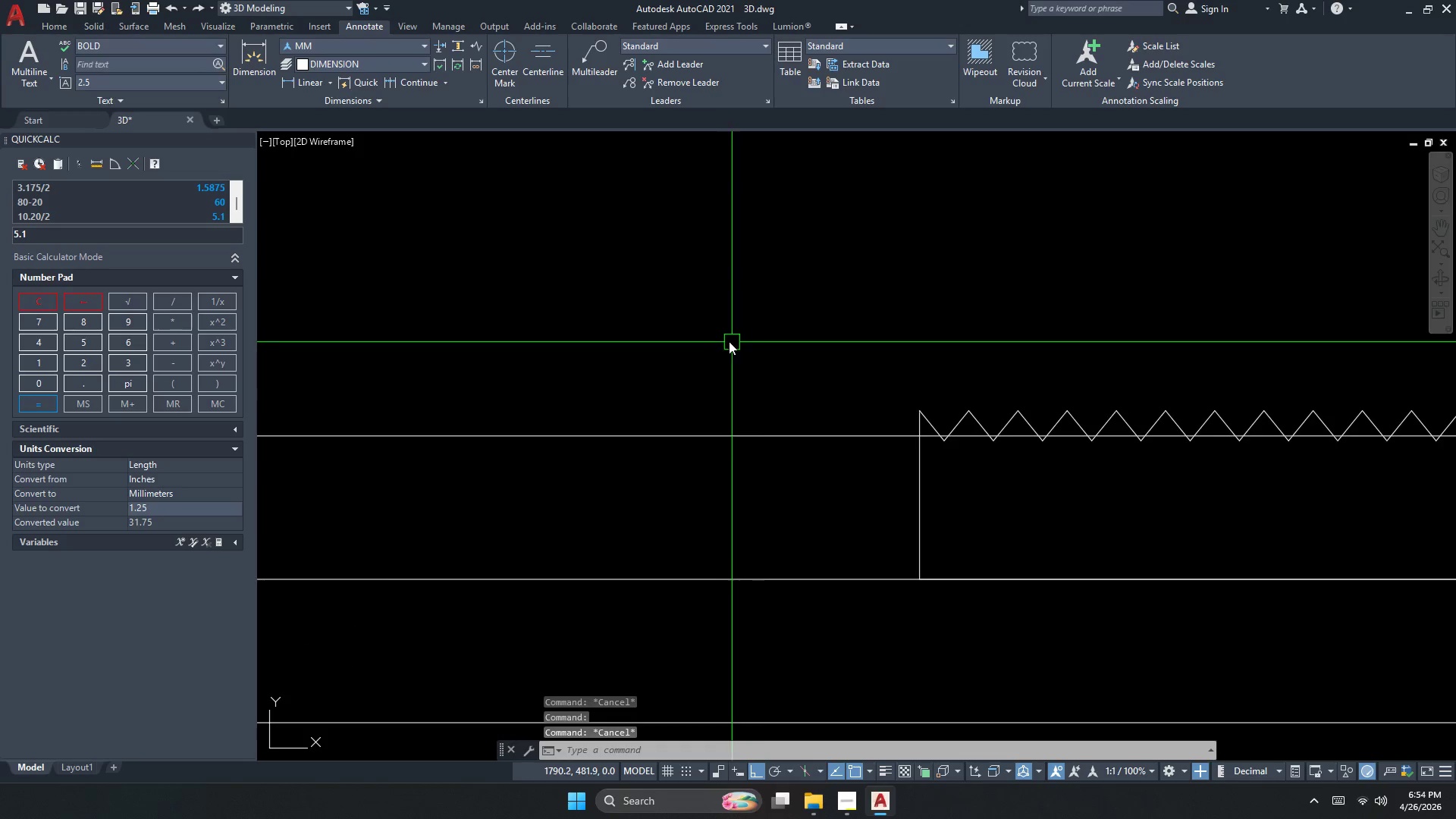 
key(Escape)
 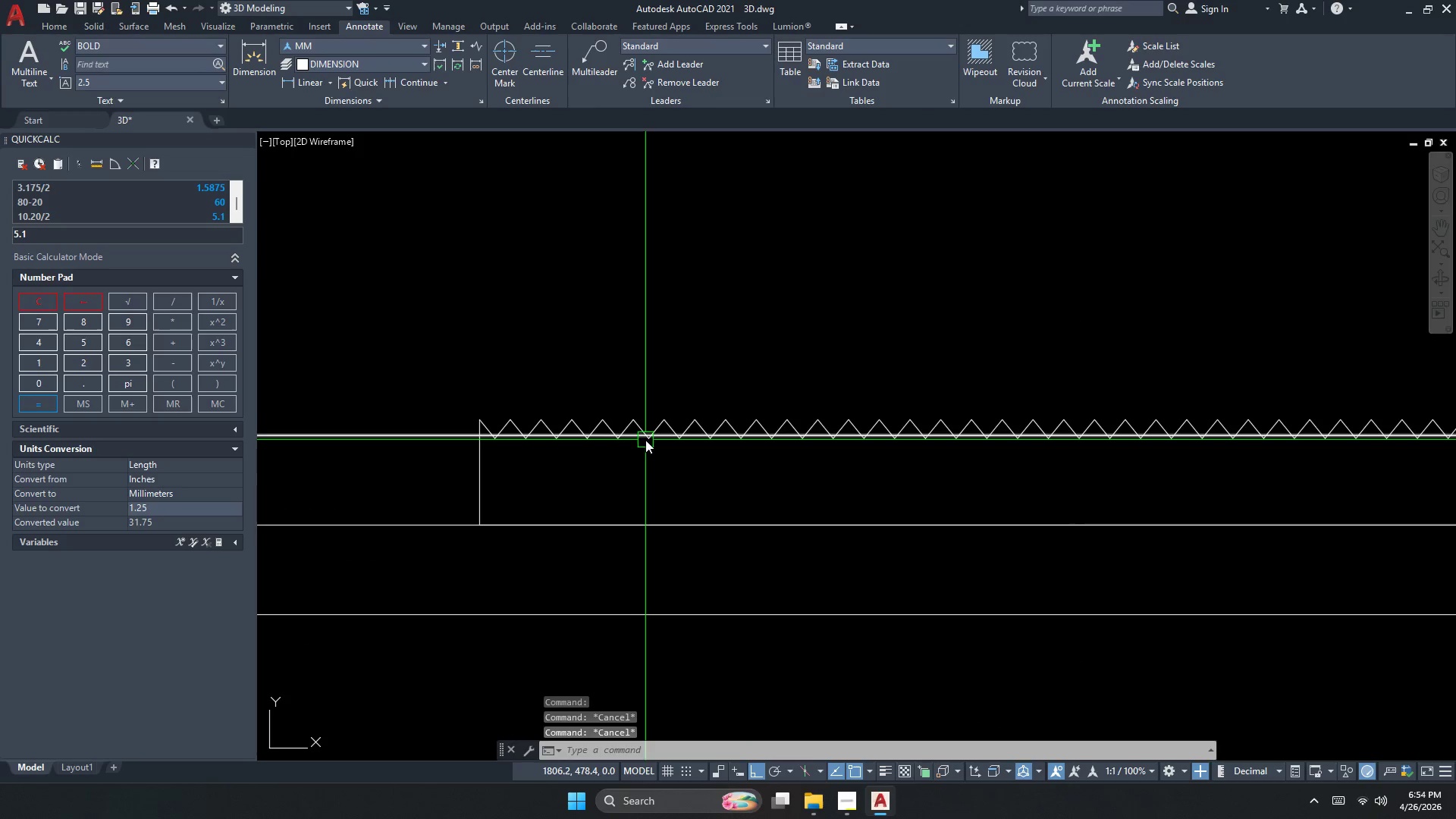 
scroll: coordinate [731, 342], scroll_direction: down, amount: 1.0
 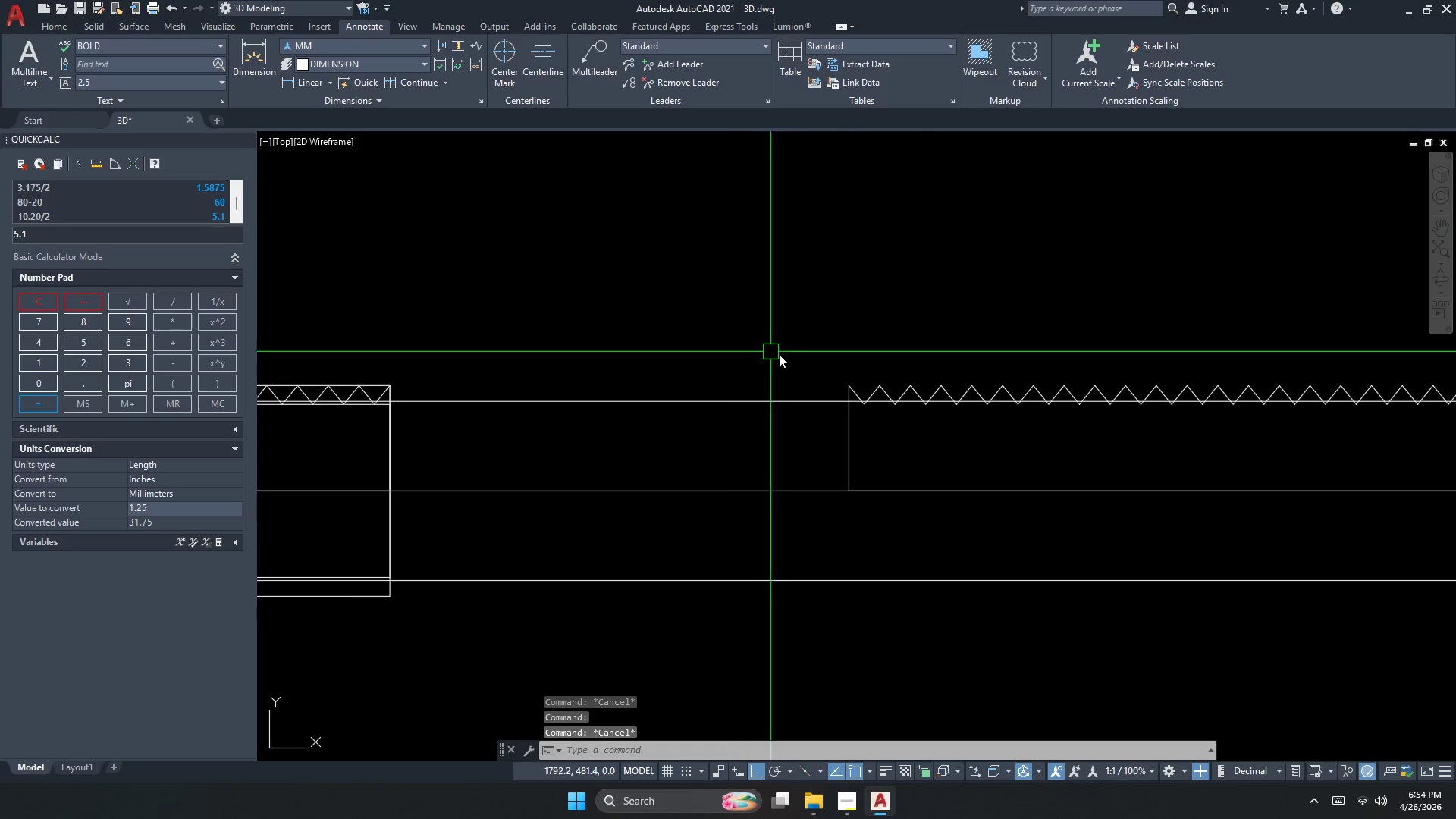 
key(Escape)
 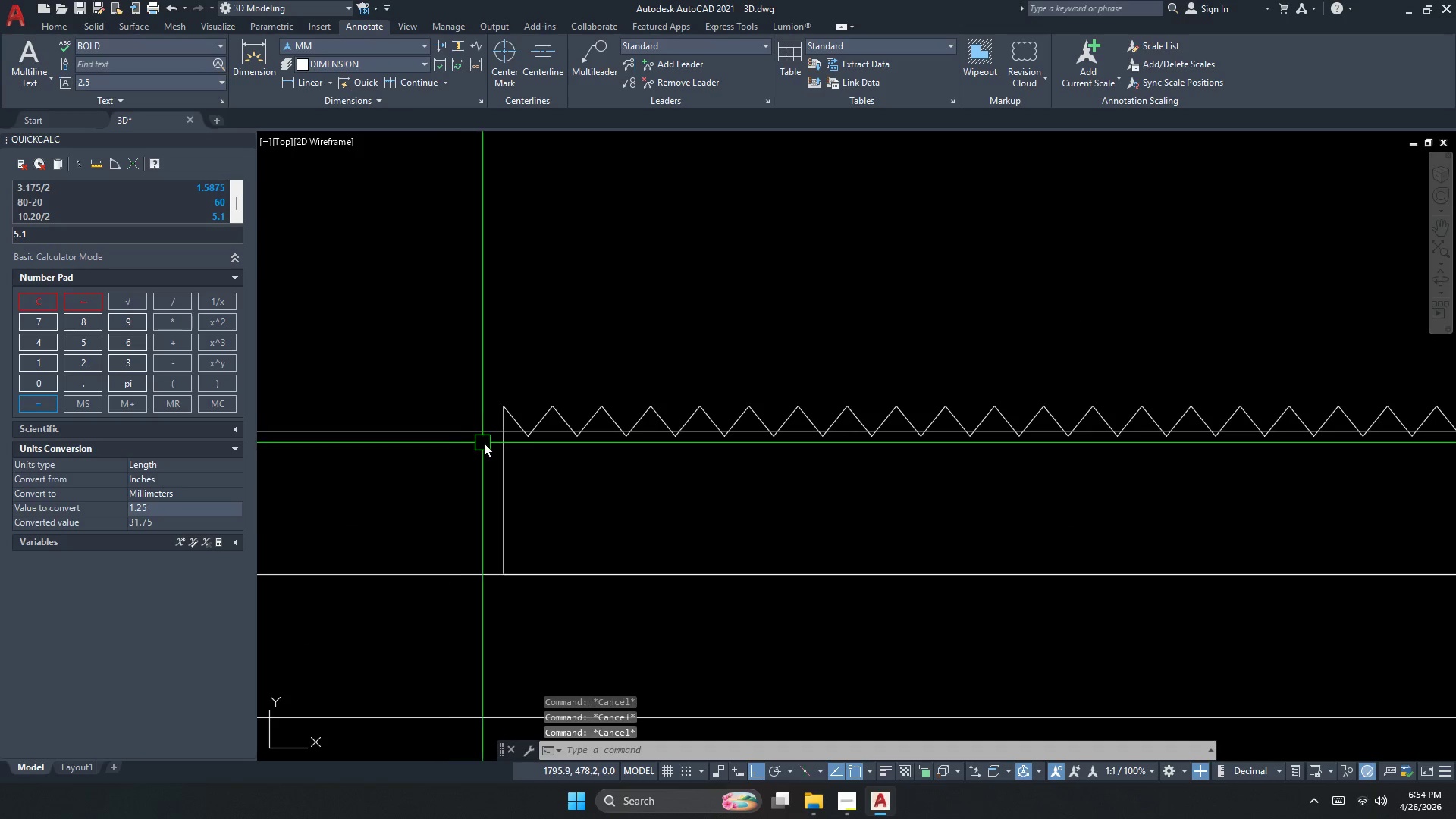 
key(Escape)
 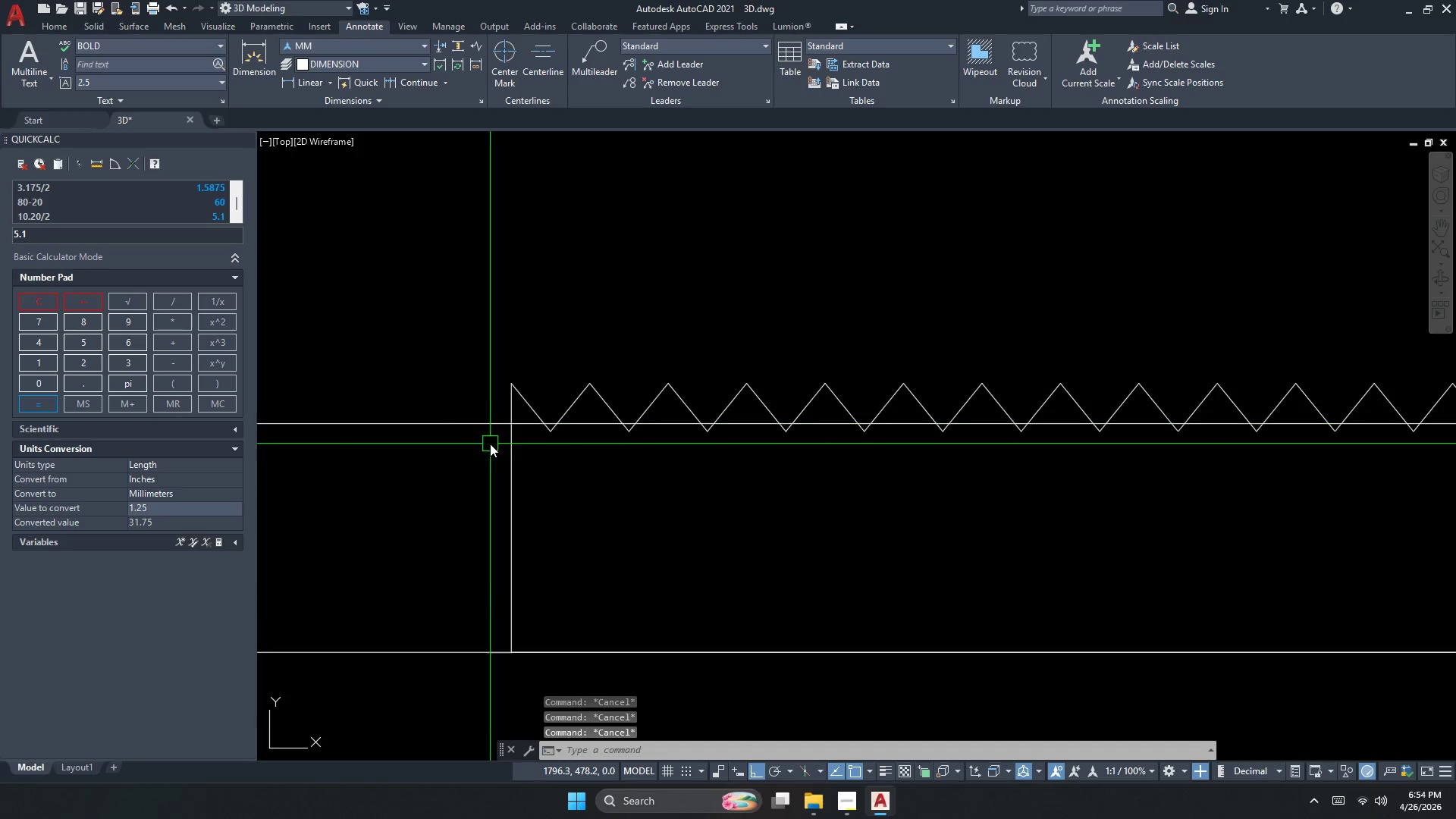 
key(Escape)
 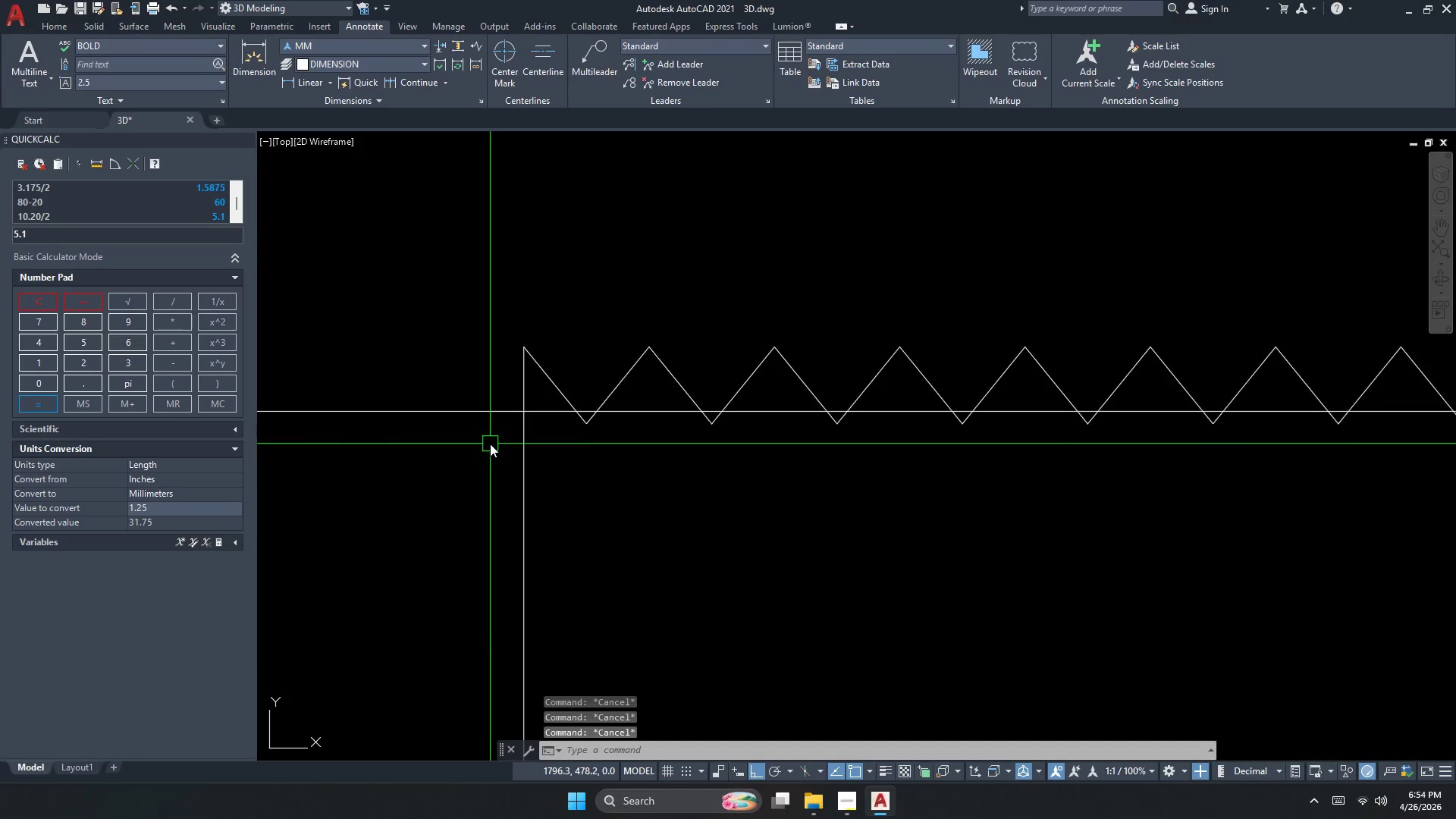 
key(Escape)
 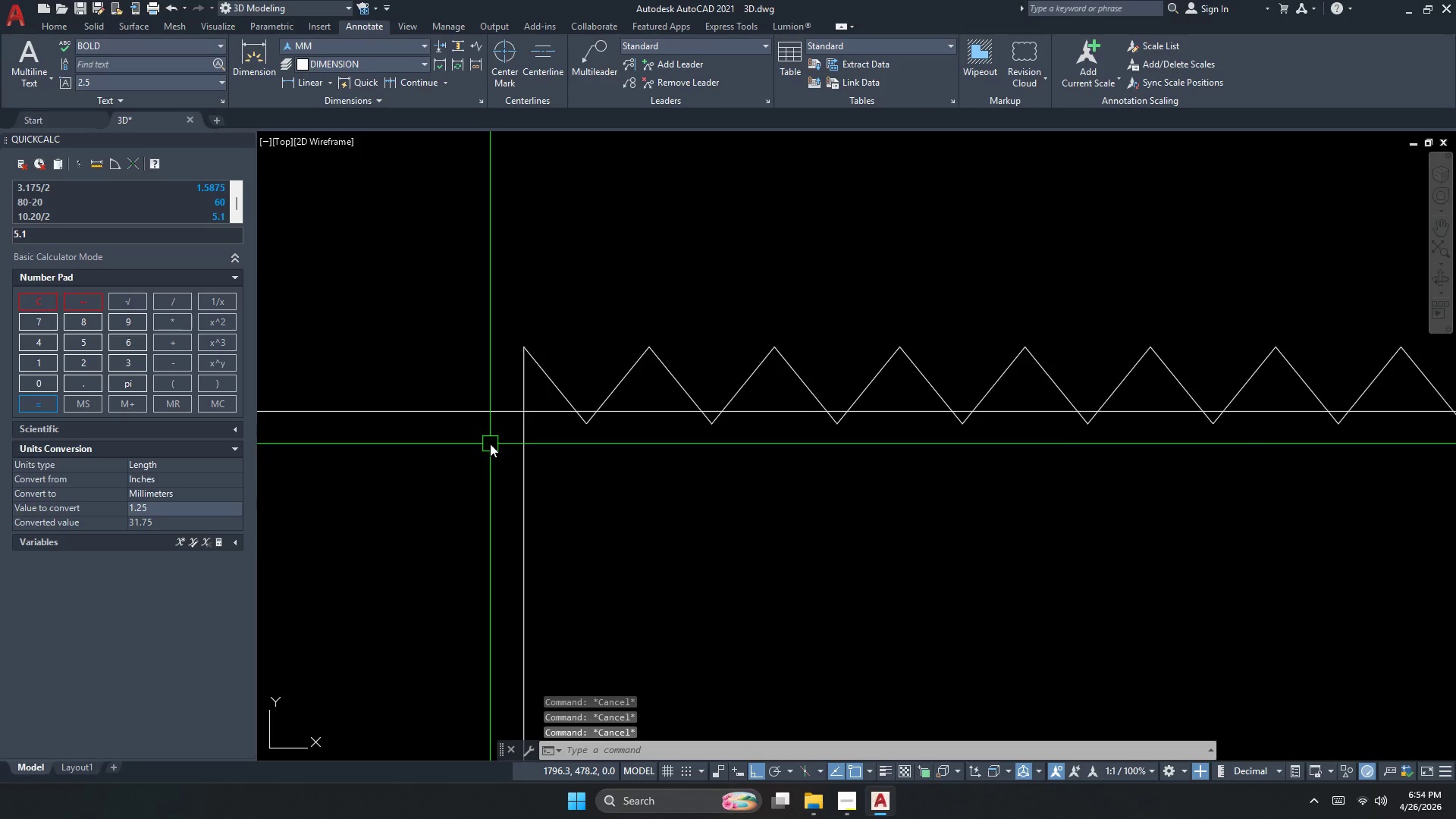 
key(X)
 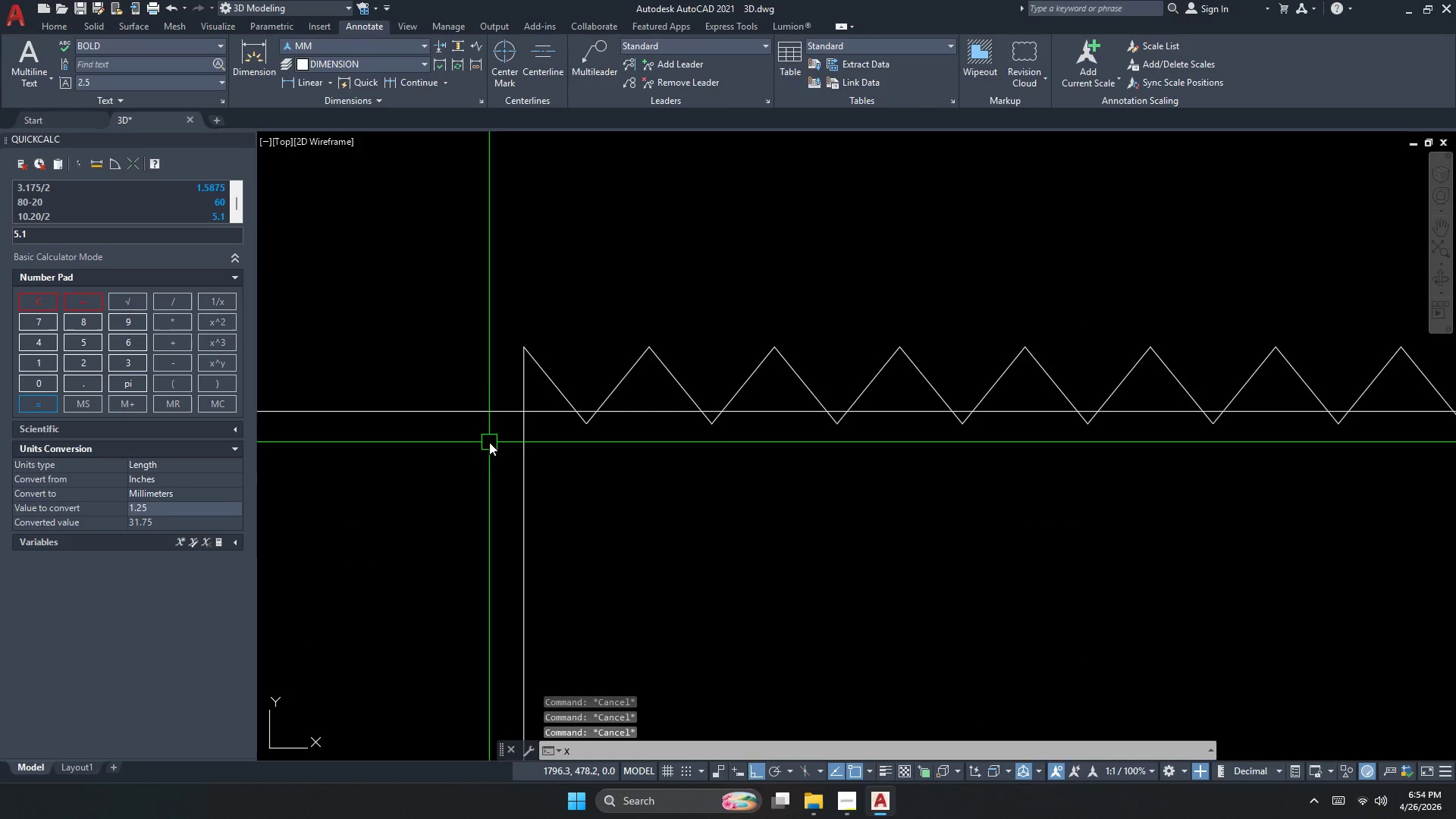 
scroll: coordinate [490, 444], scroll_direction: up, amount: 3.0
 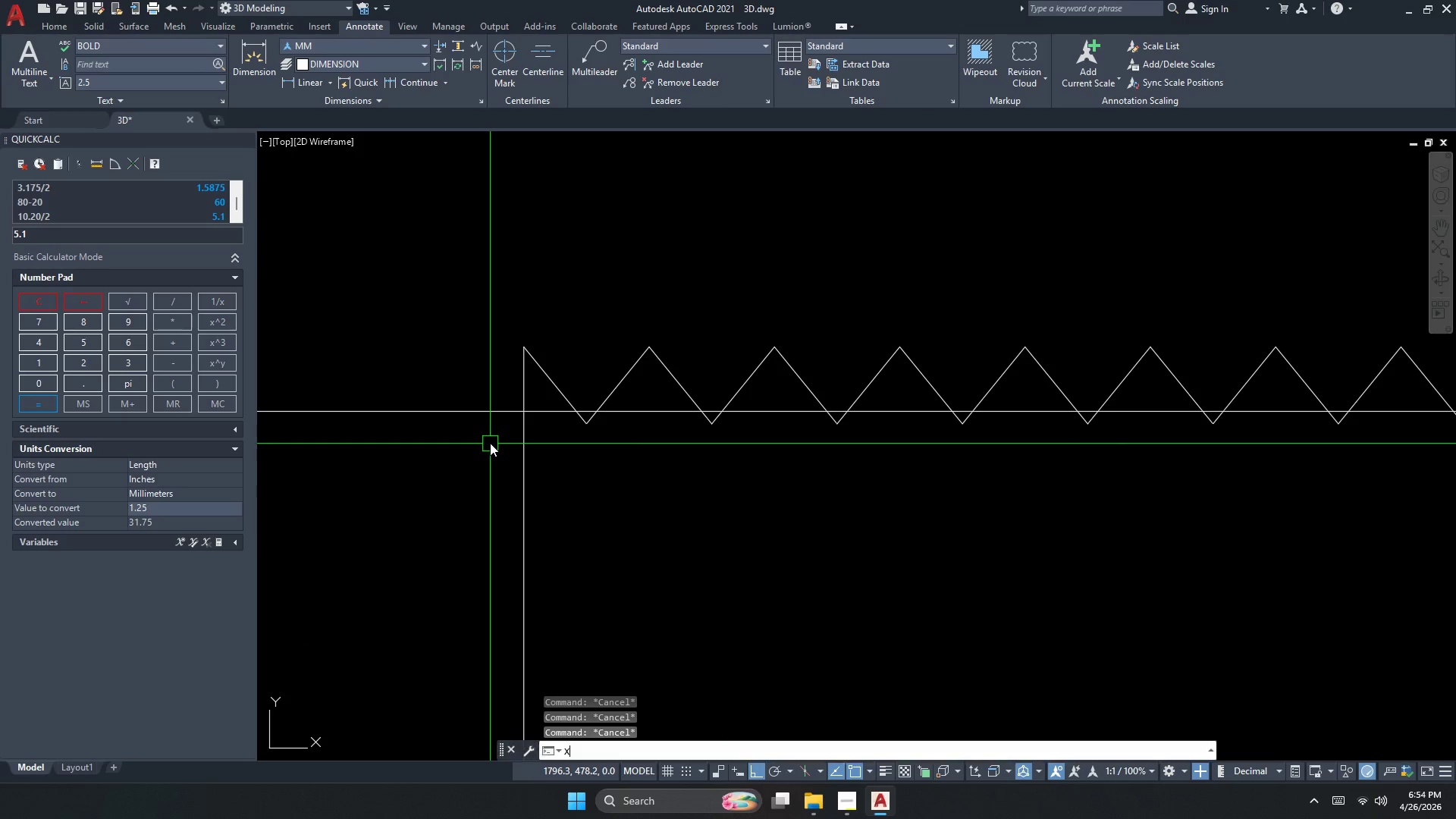 
key(L)
 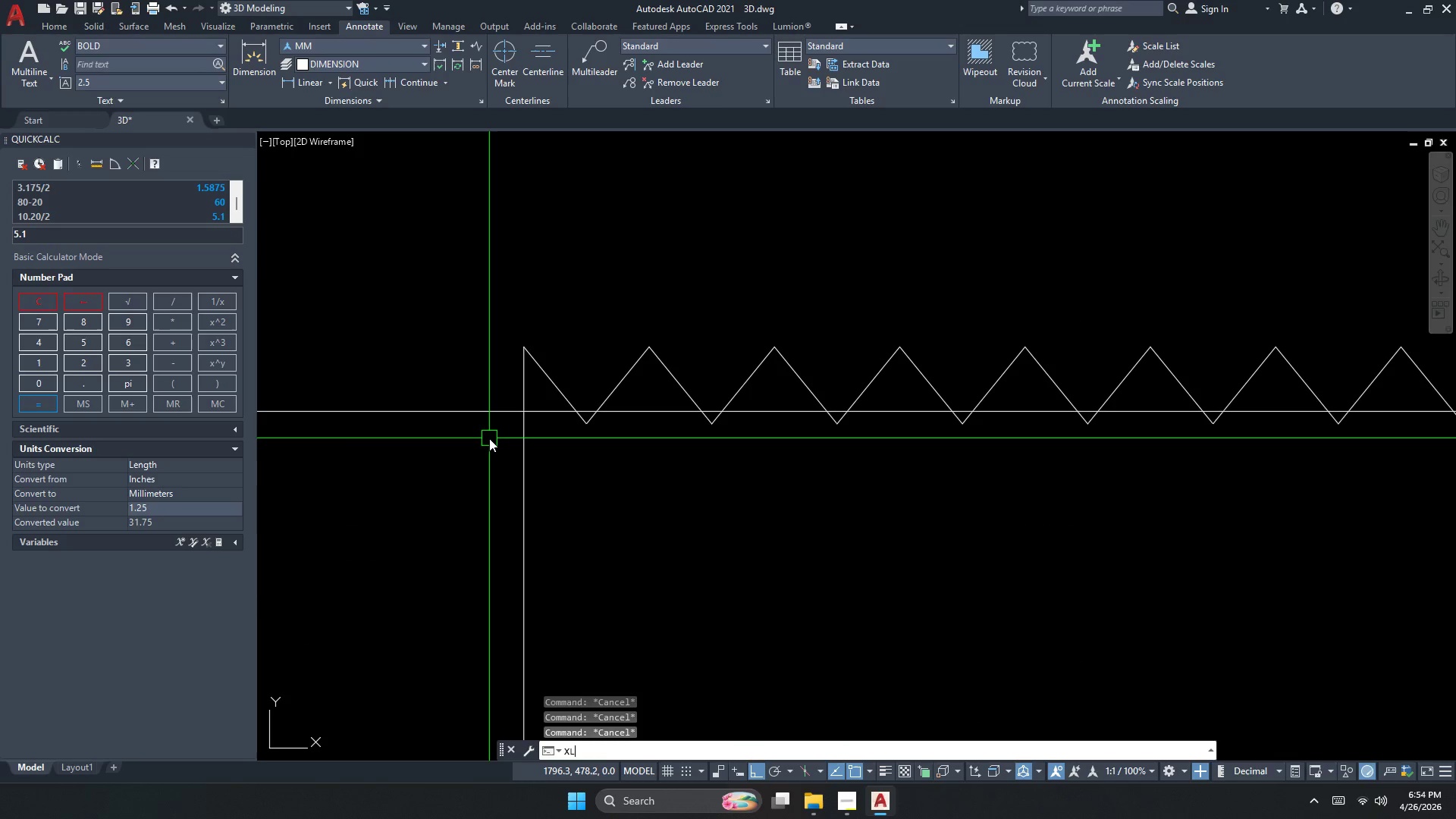 
key(Space)
 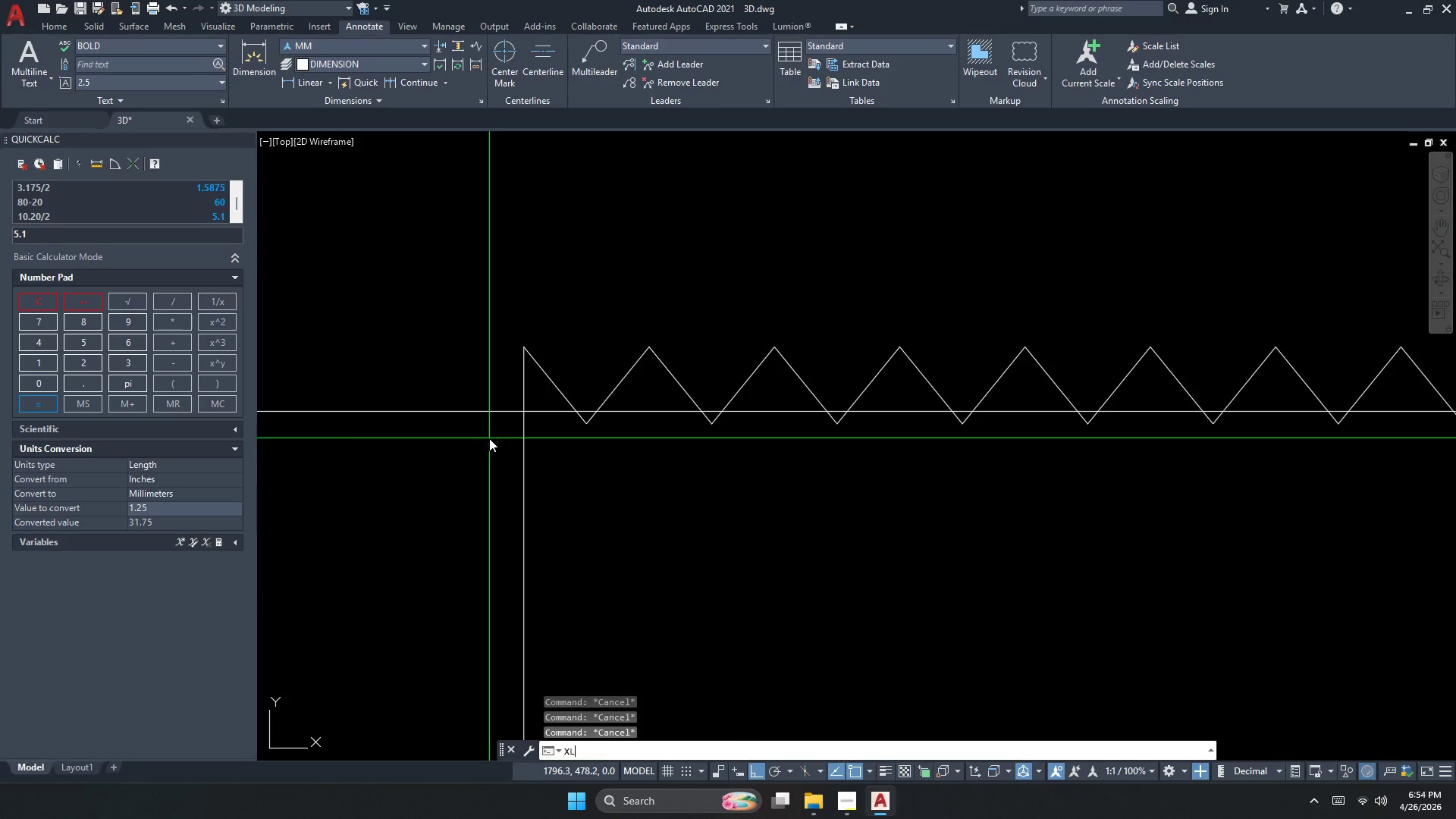 
key(H)
 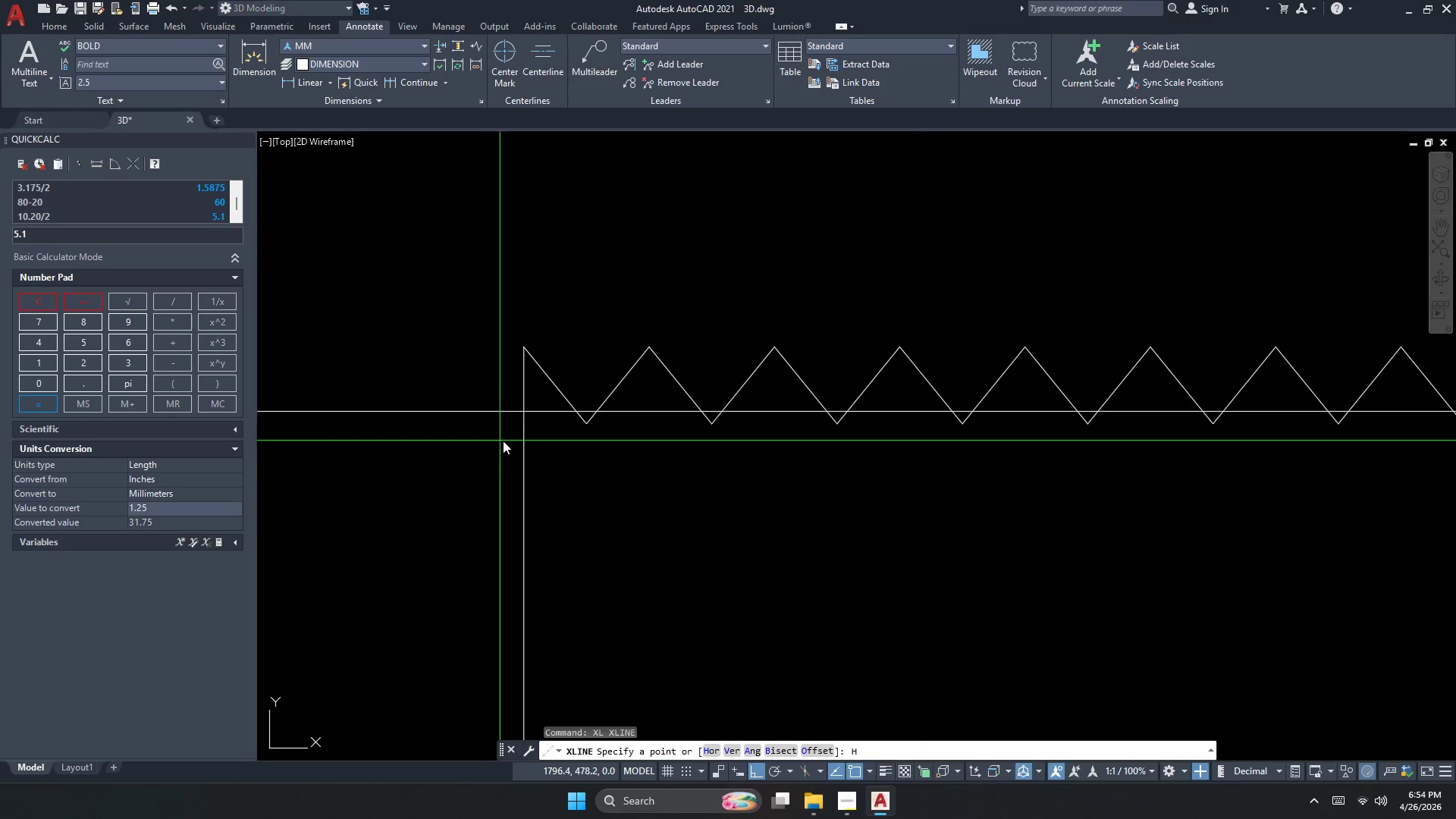 
key(Space)
 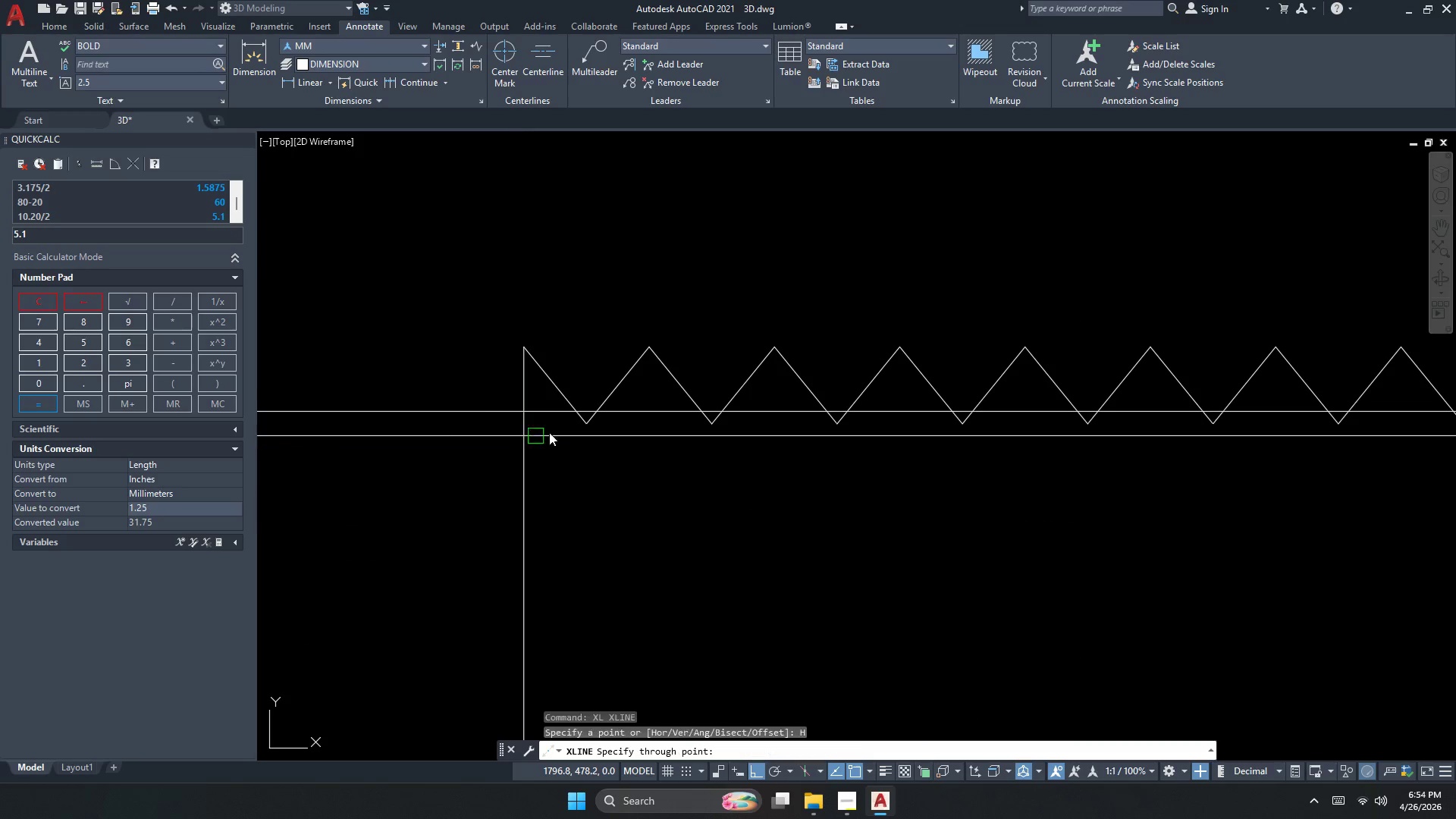 
scroll: coordinate [551, 431], scroll_direction: up, amount: 1.0
 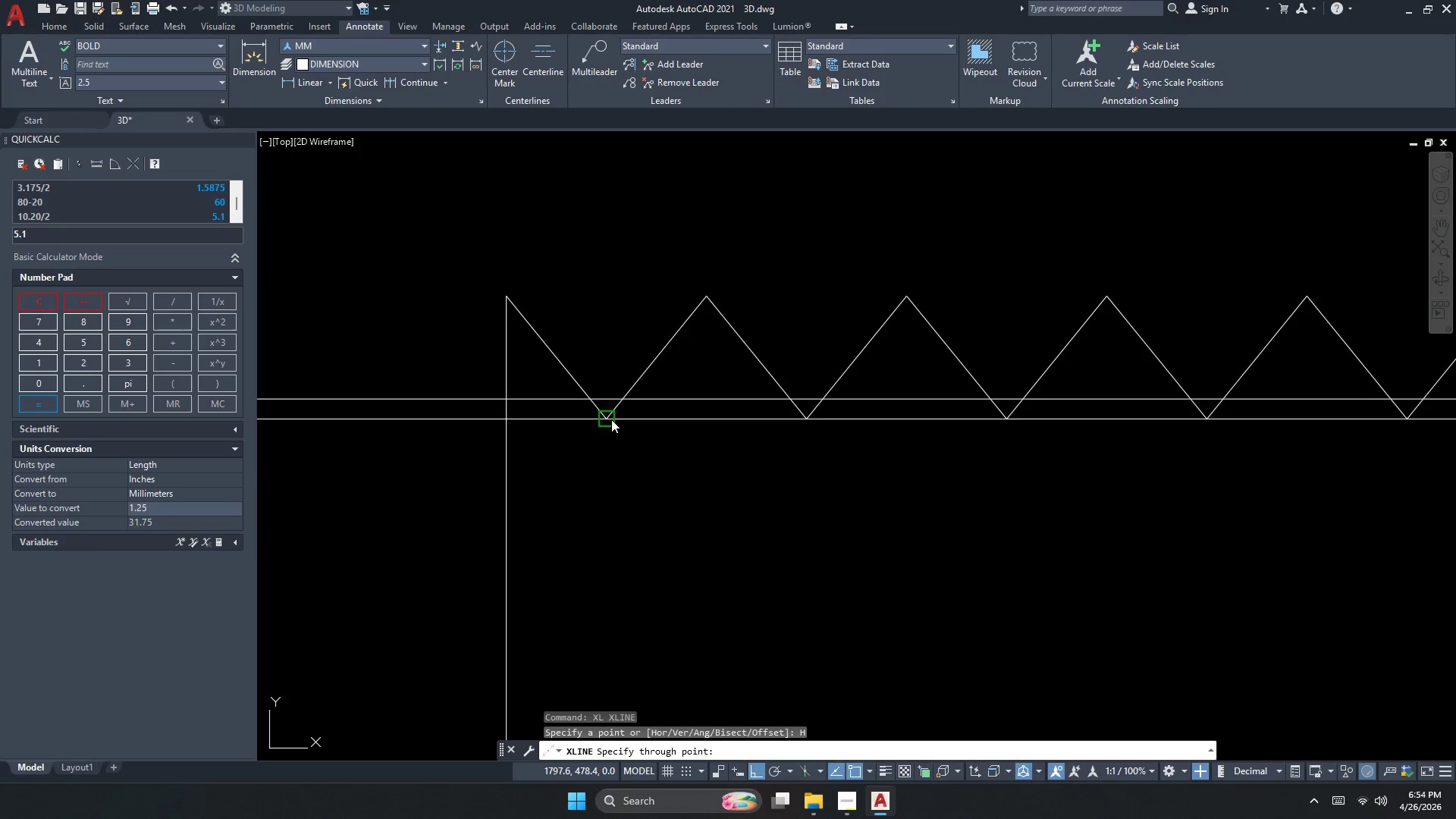 
left_click([611, 418])
 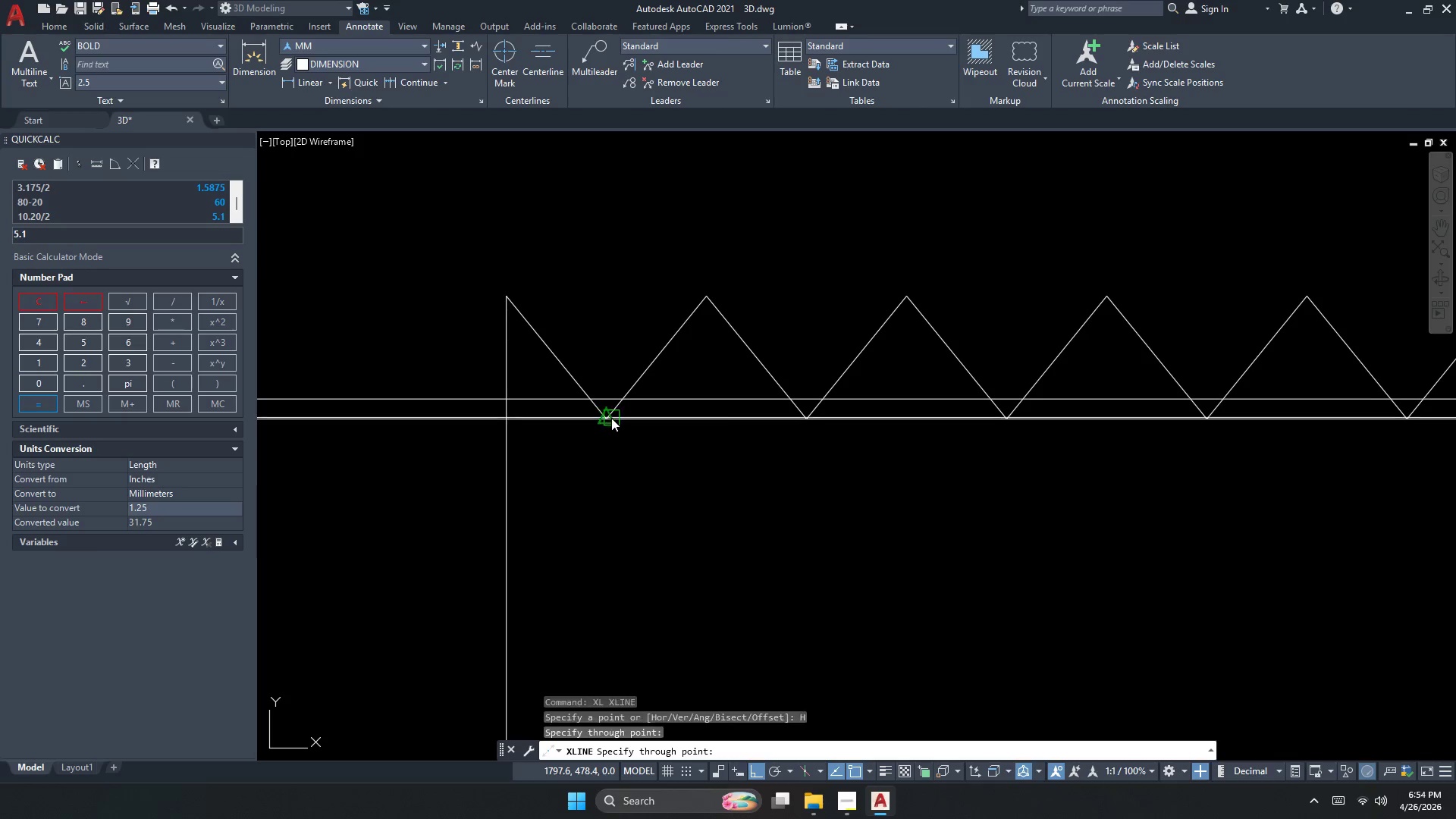 
key(Escape)
 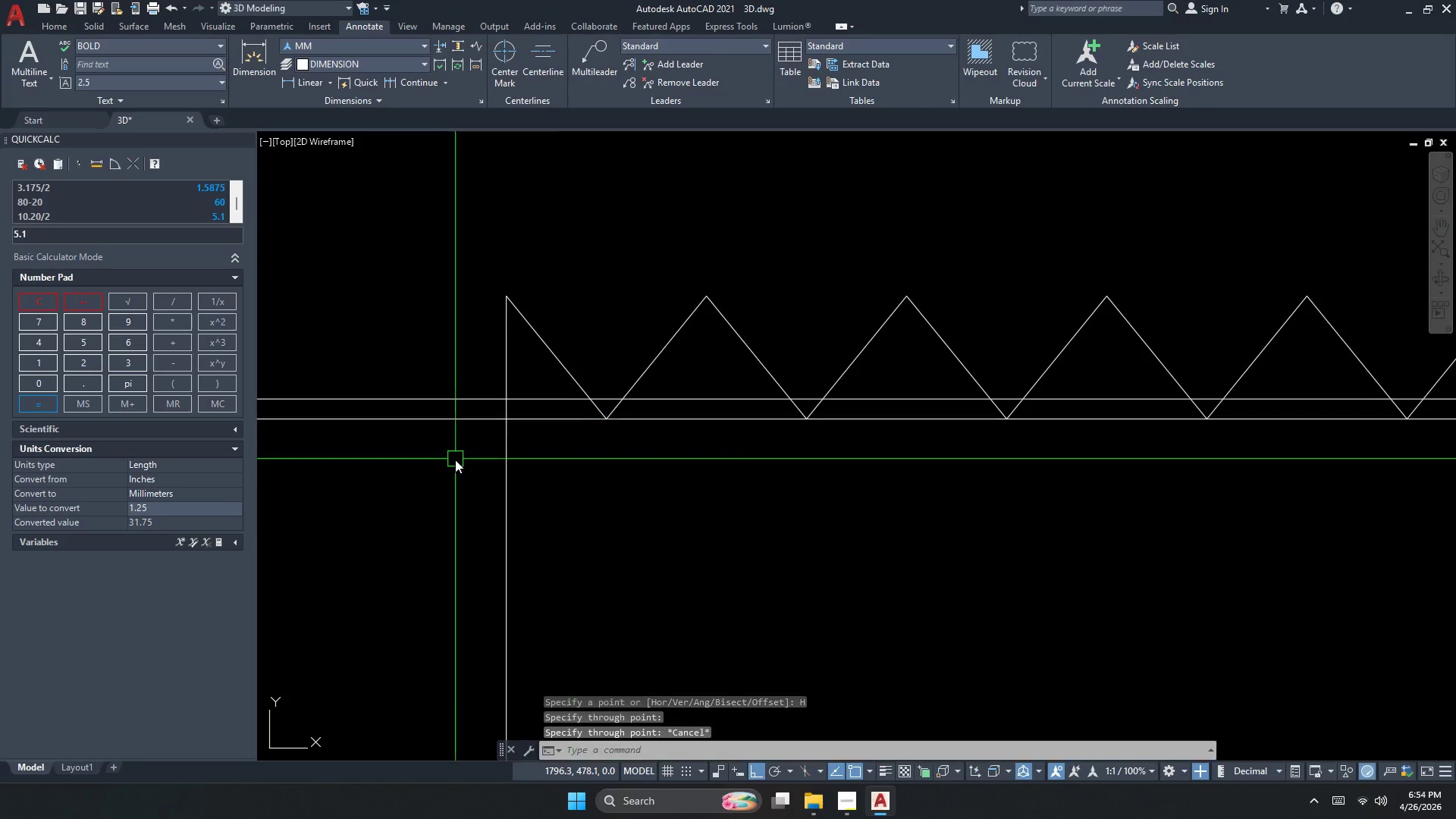 
left_click_drag(start_coordinate=[454, 460], to_coordinate=[452, 439])
 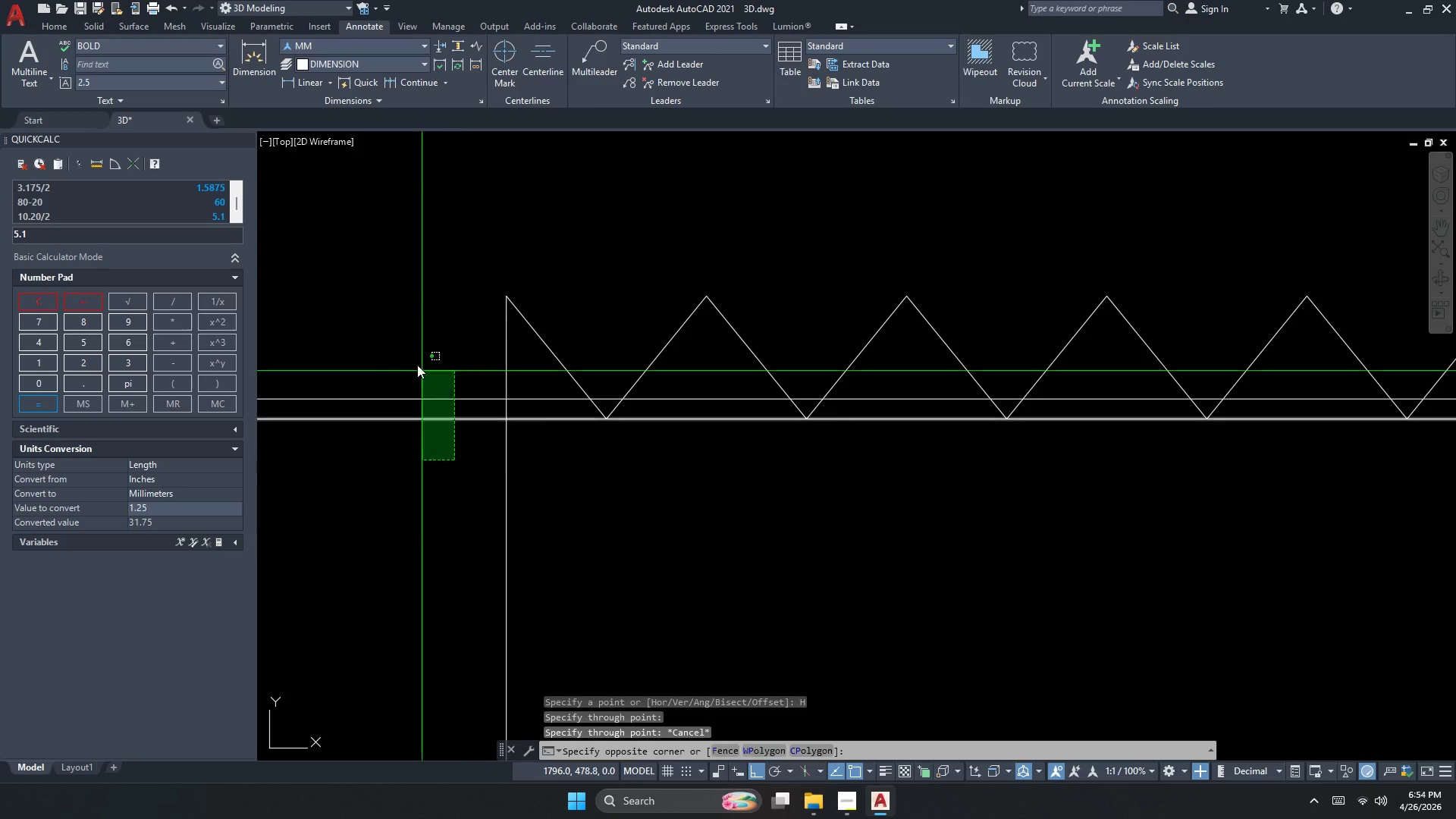 
triple_click([415, 361])
 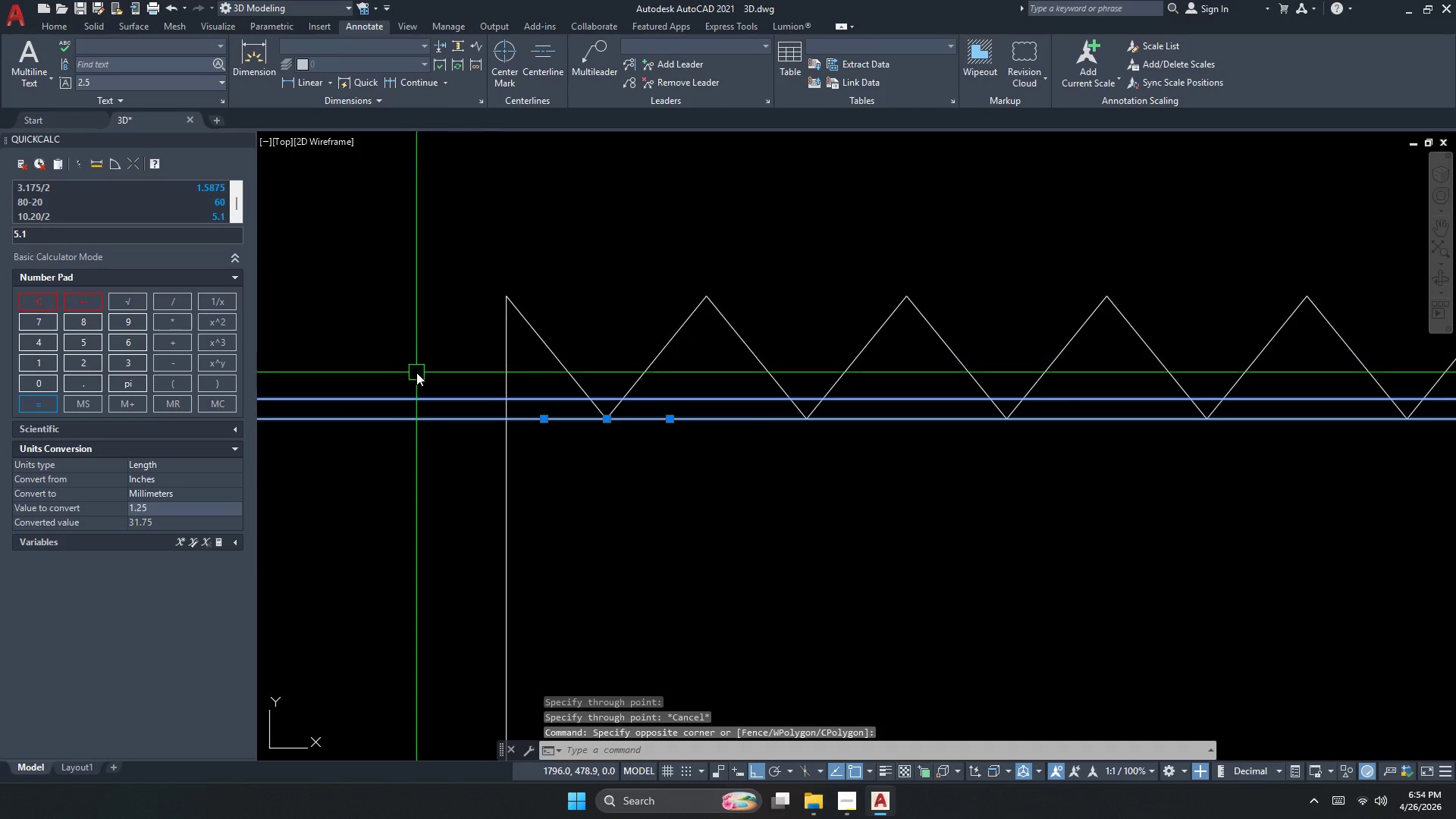 
type(co )
key(Escape)
 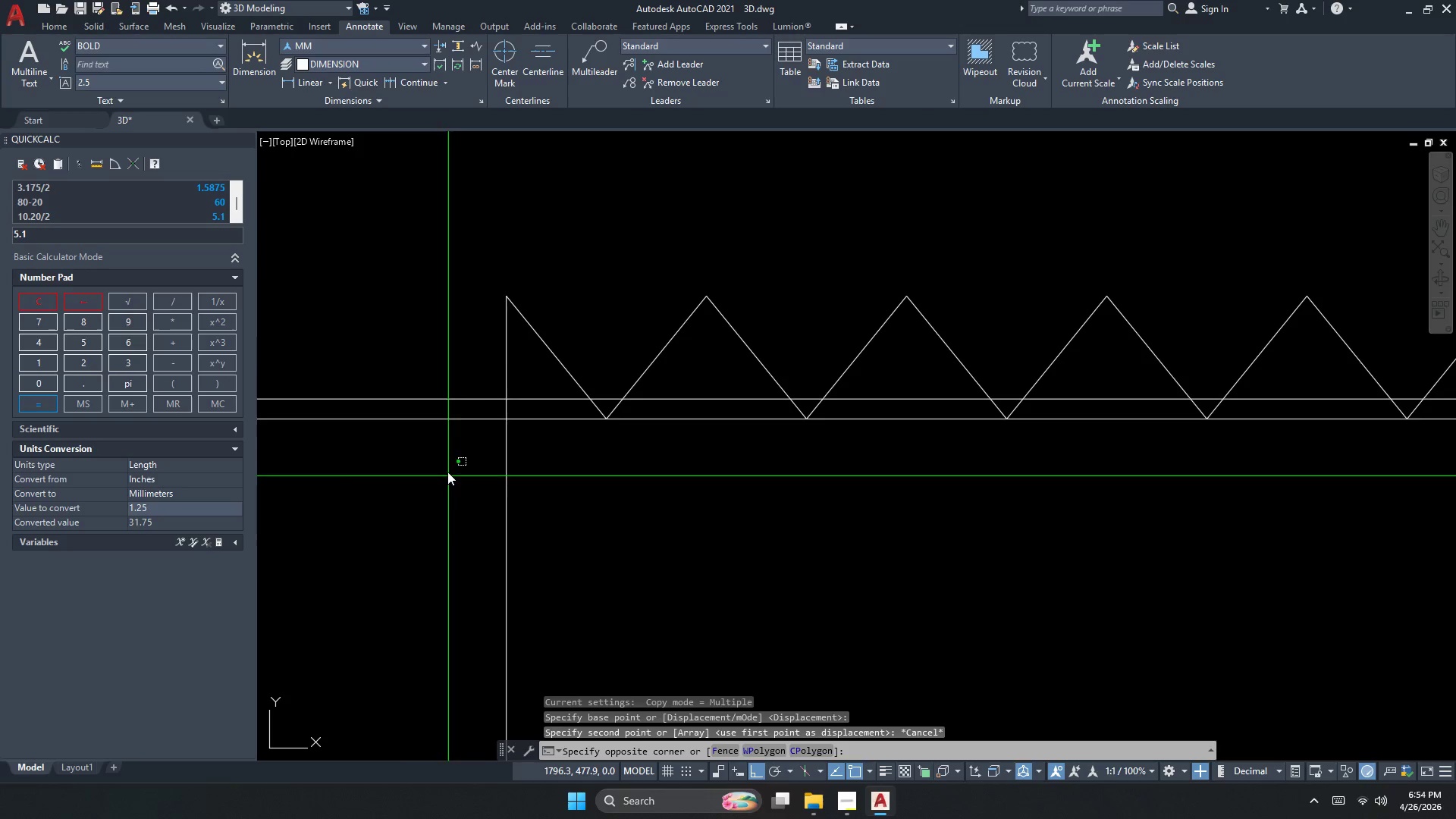 
left_click_drag(start_coordinate=[672, 419], to_coordinate=[679, 397])
 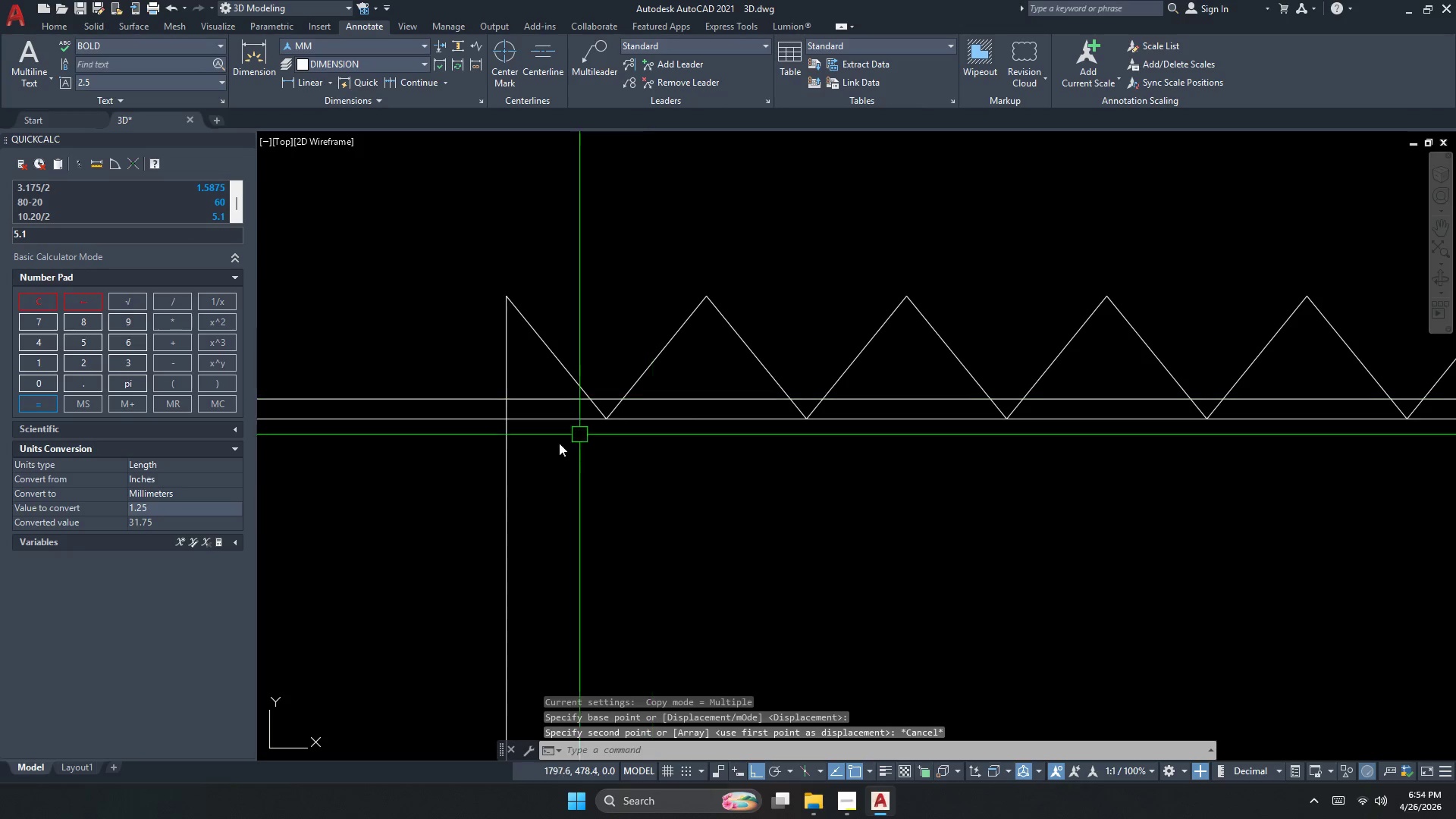 
left_click_drag(start_coordinate=[448, 482], to_coordinate=[441, 443])
 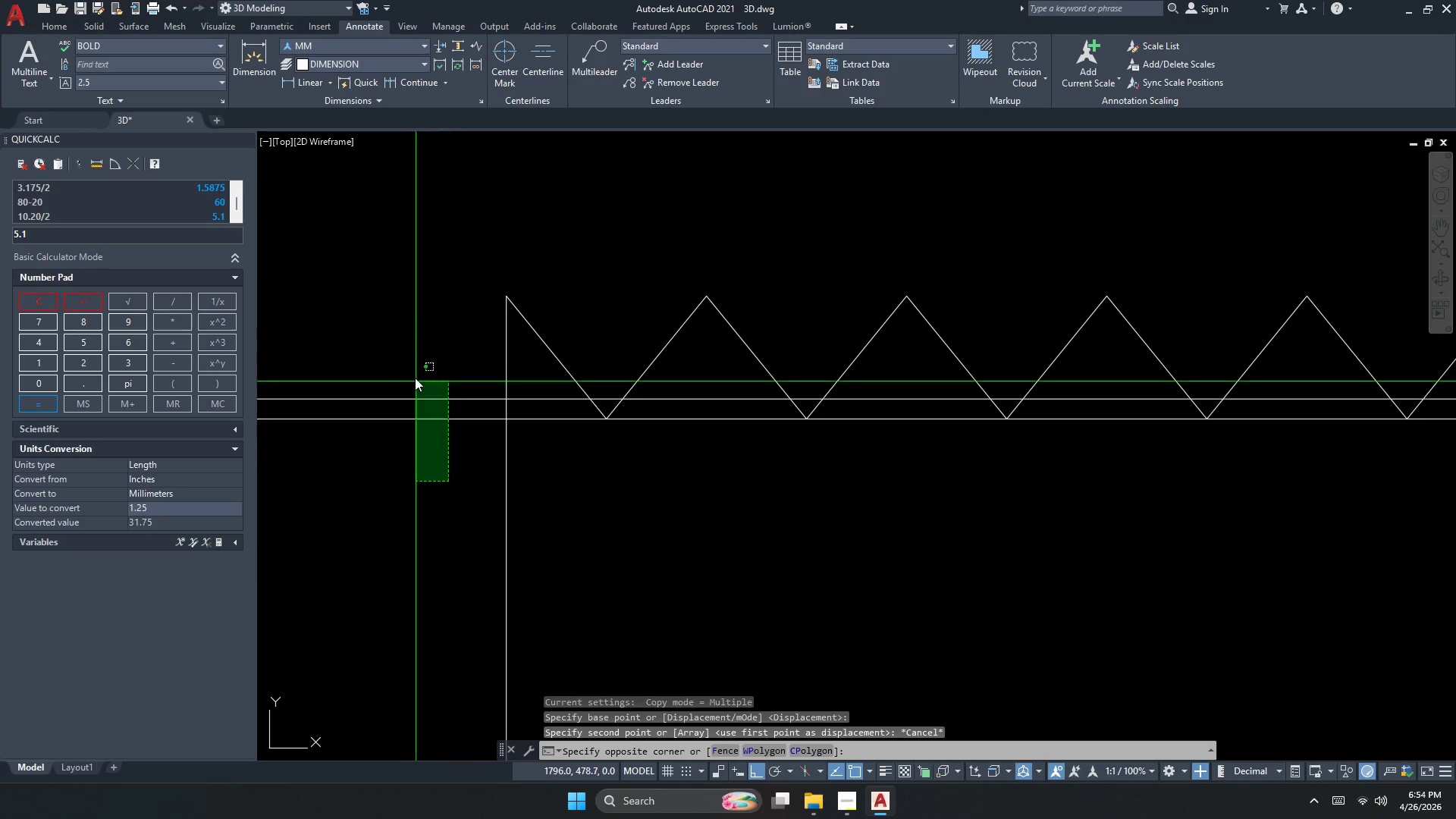 
double_click([410, 363])
 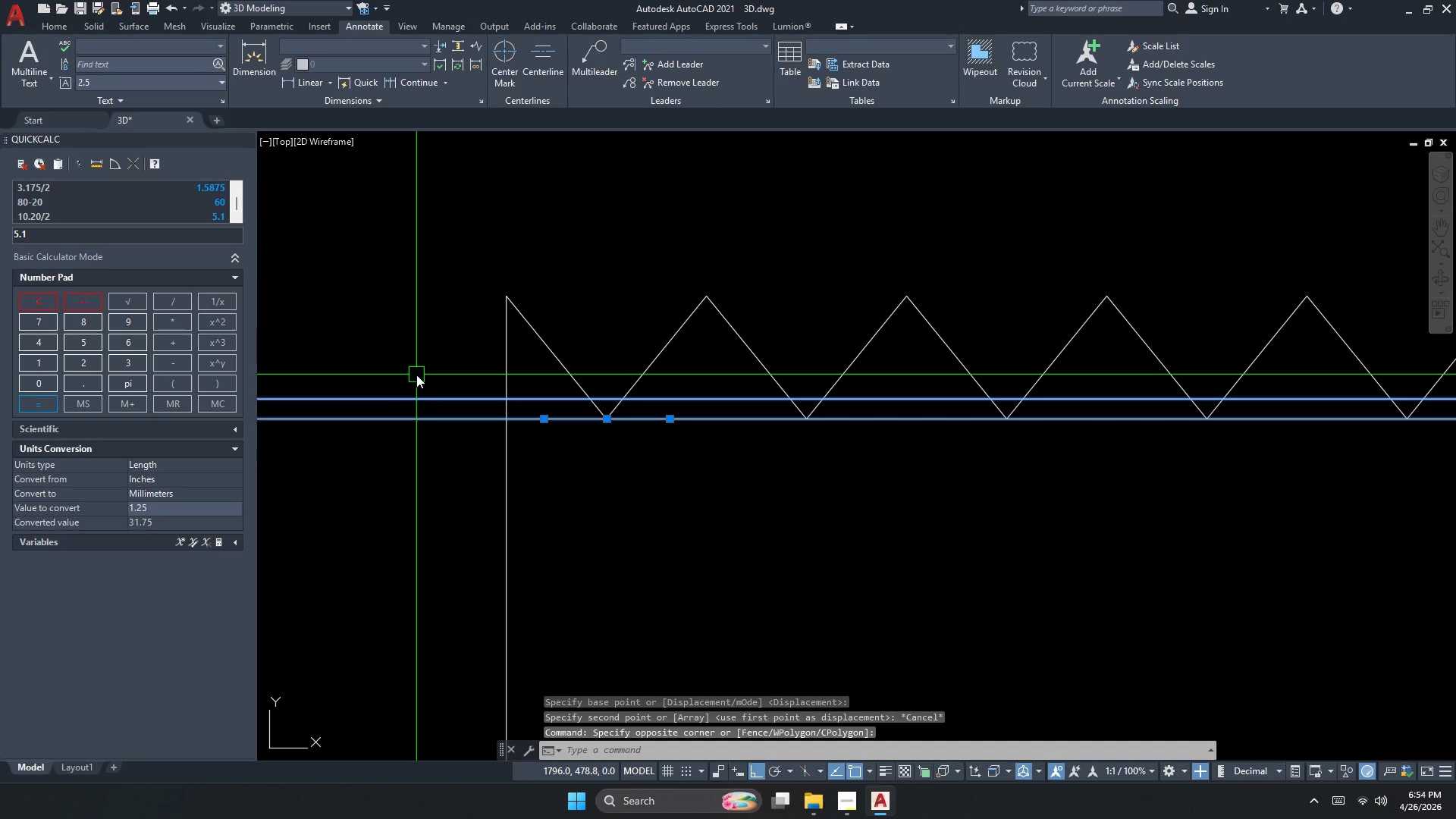 
key(Space)
 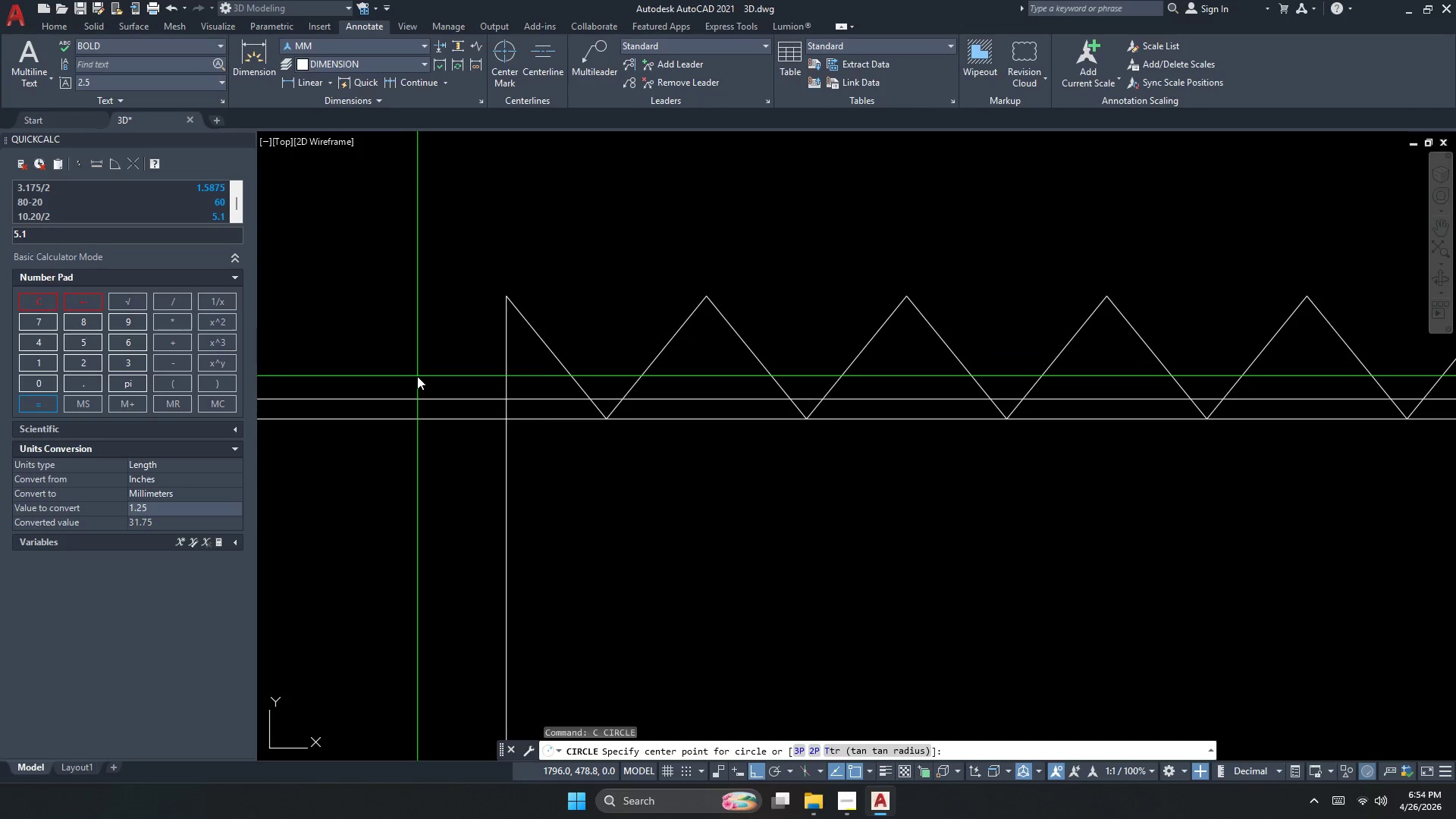 
key(C)
 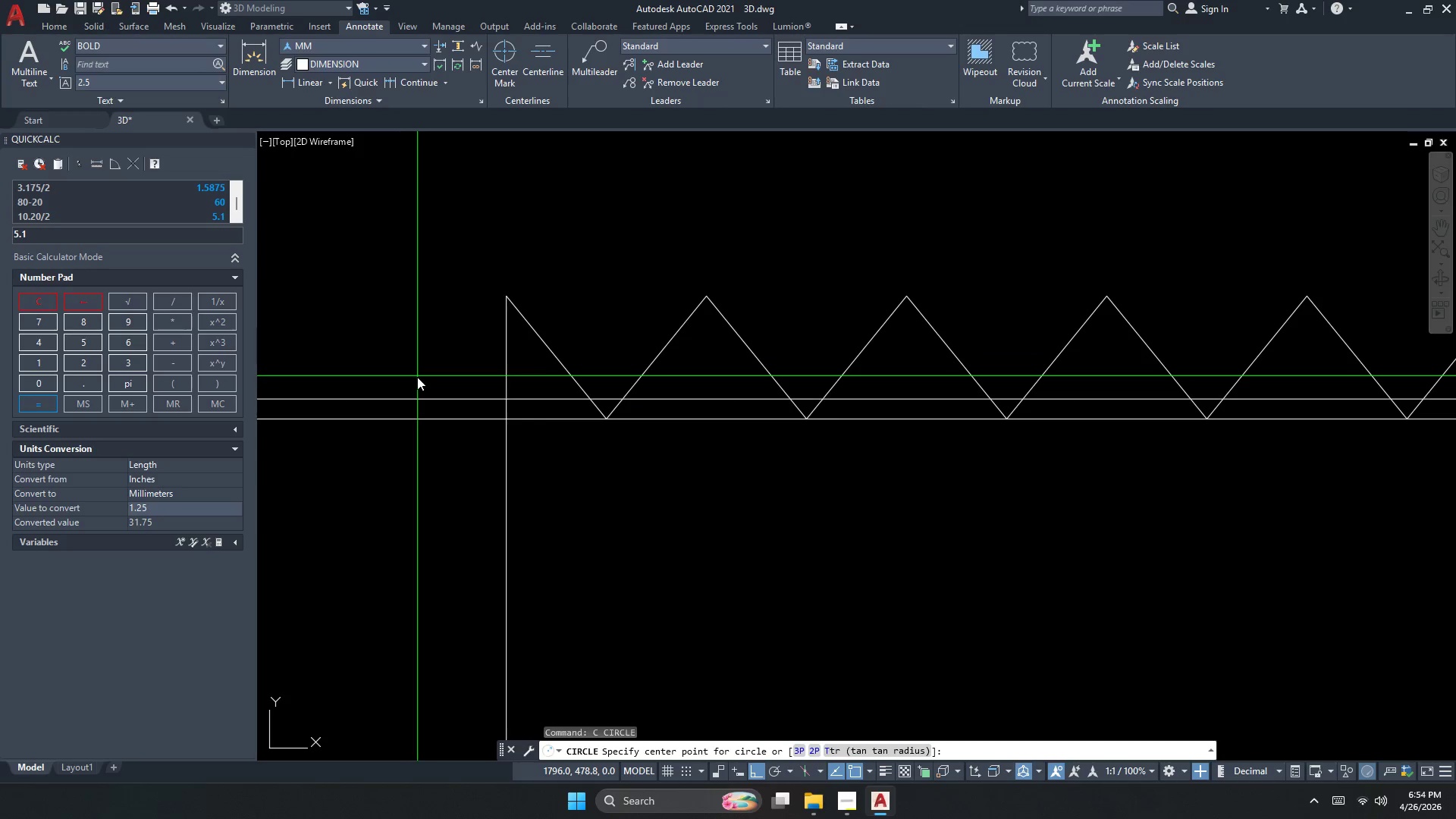 
key(Escape)
 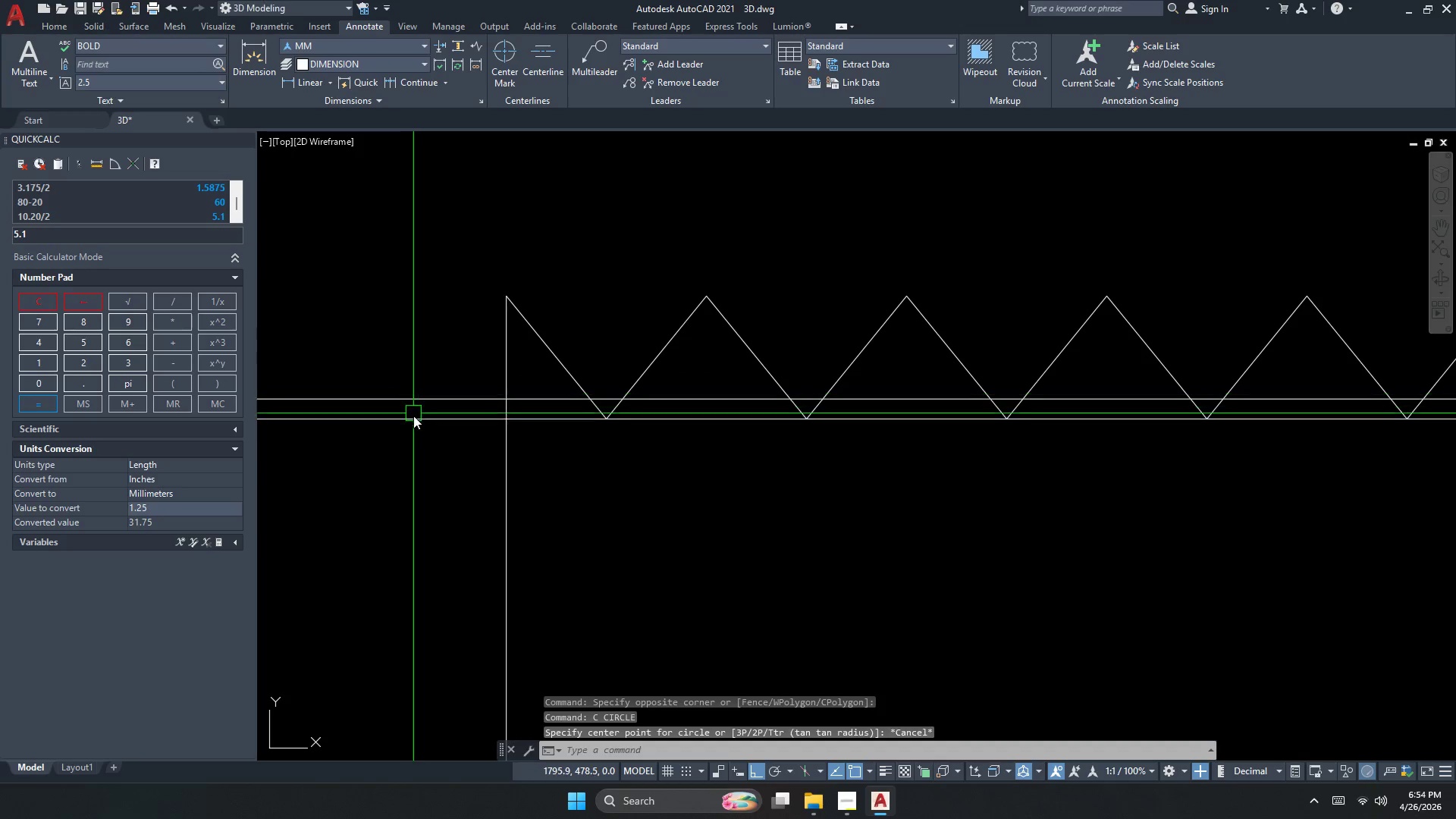 
key(Escape)
 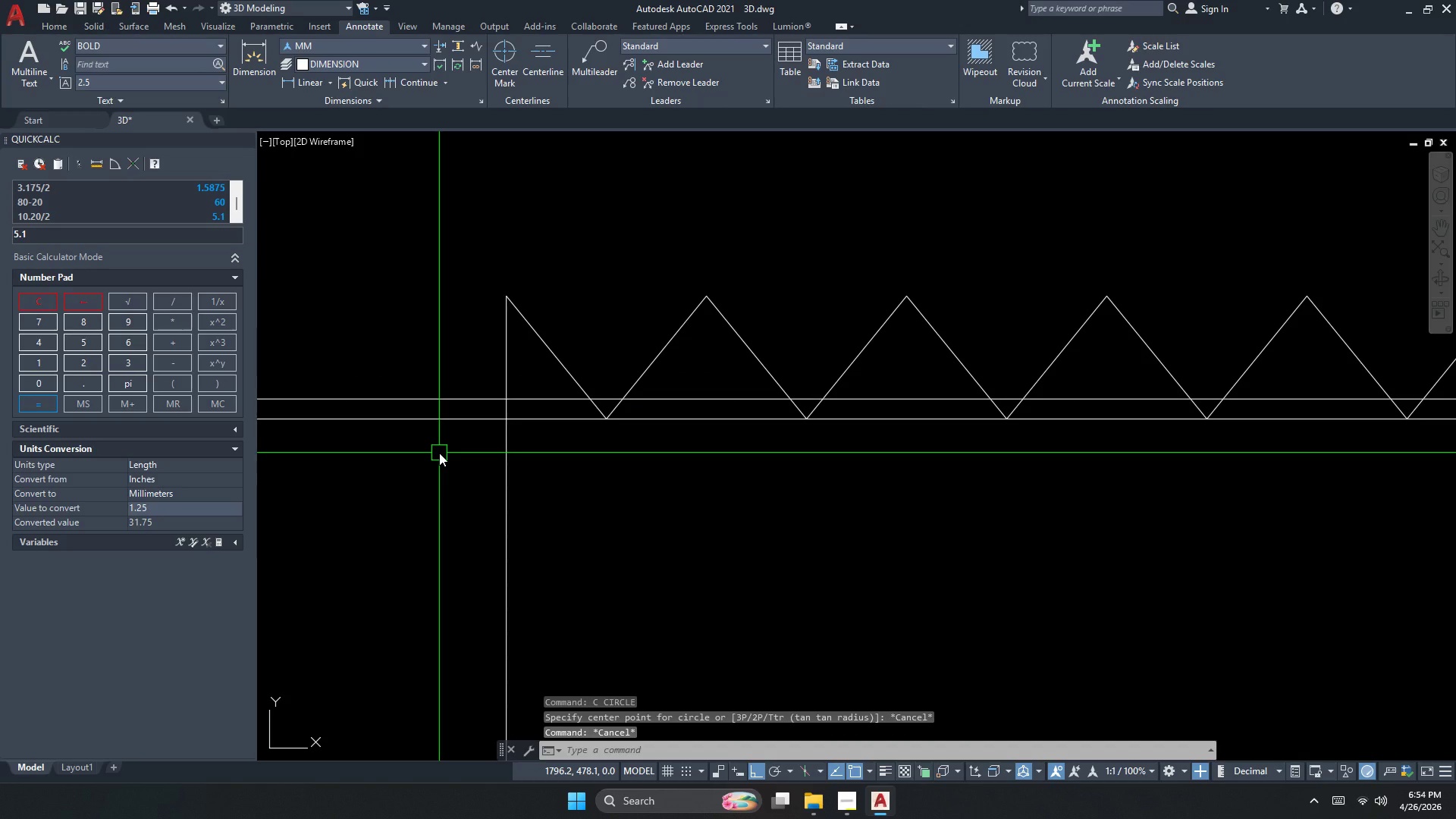 
left_click([439, 453])
 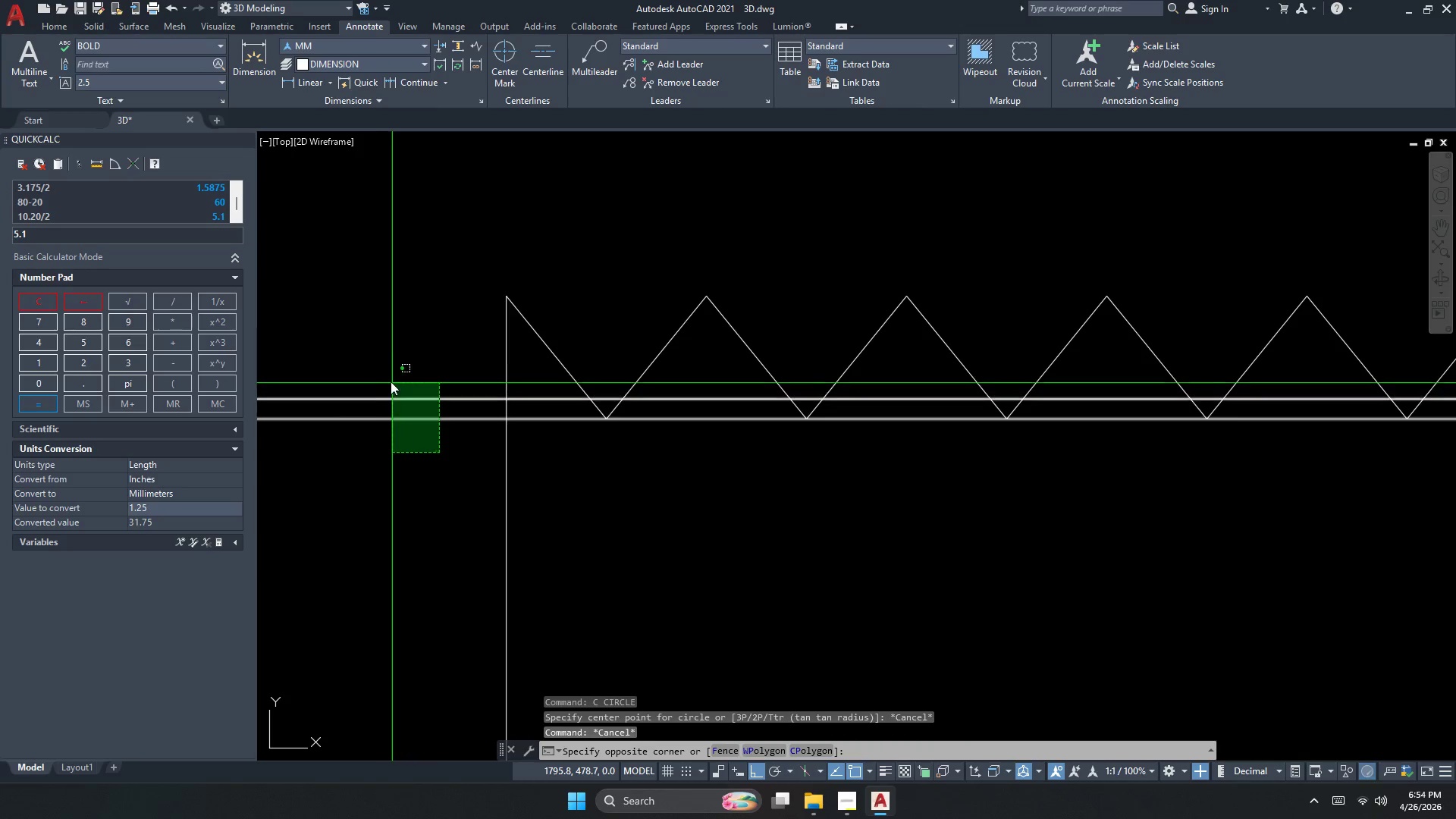 
double_click([384, 375])
 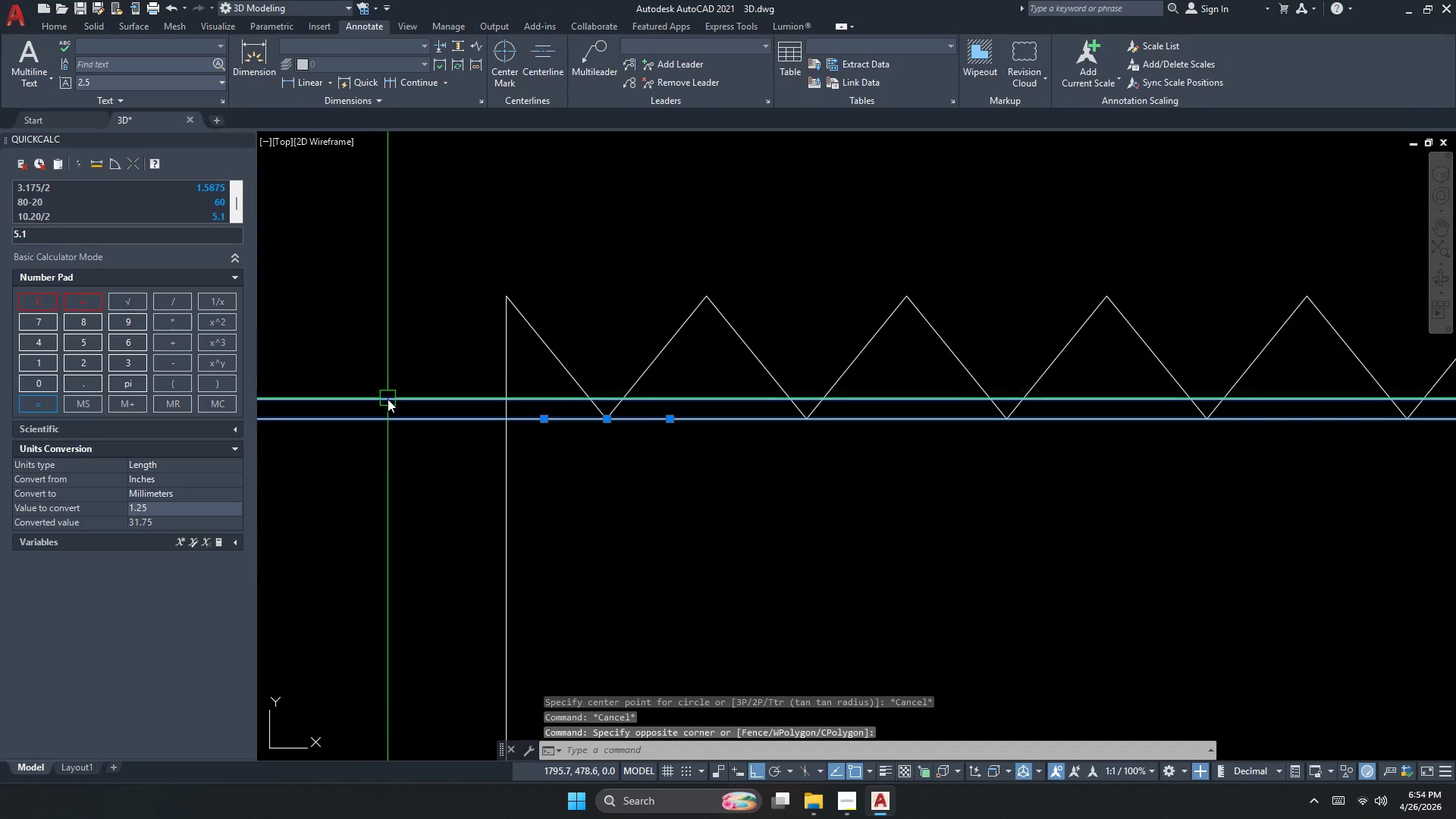 
type(co)
 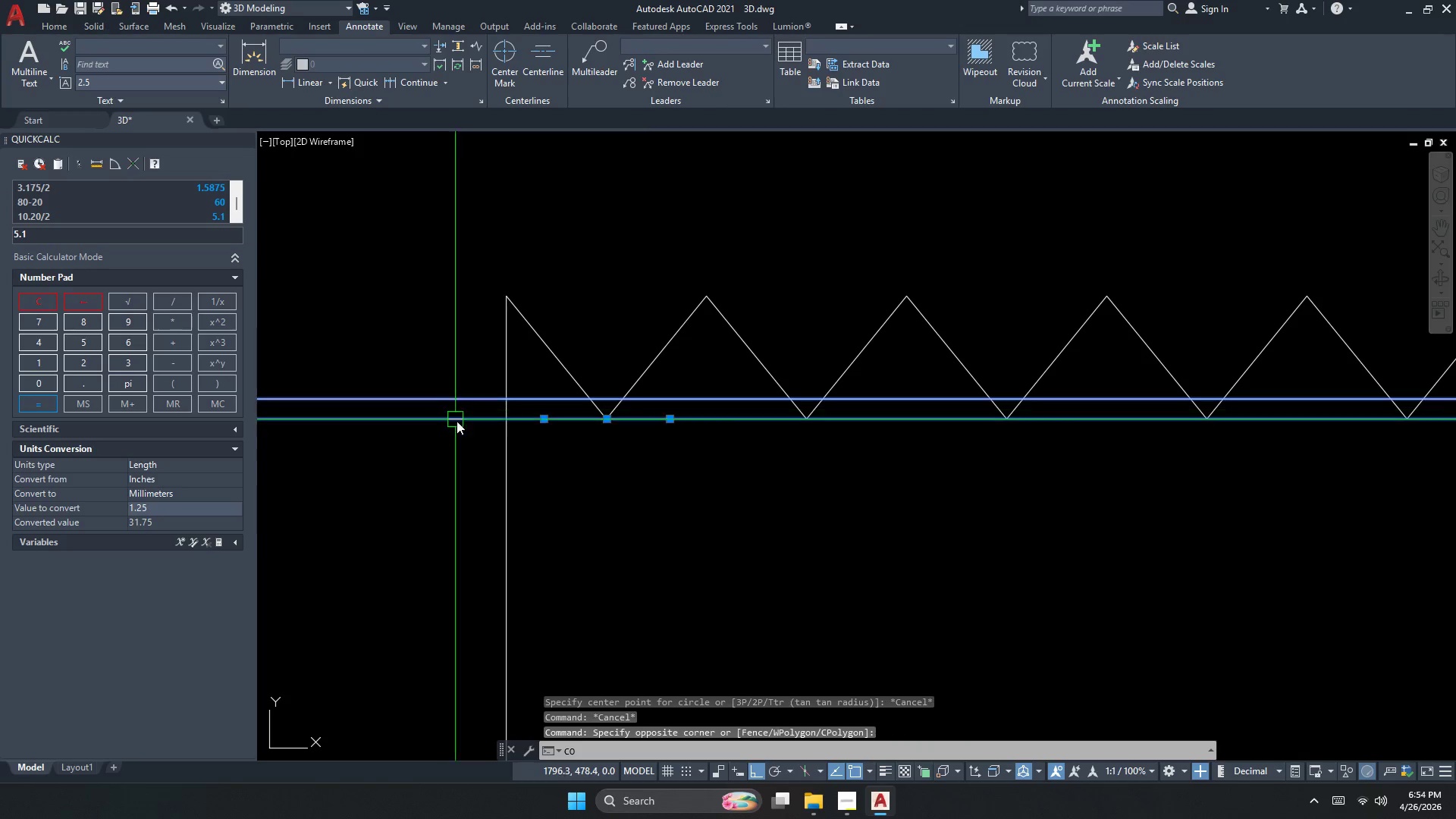 
hold_key(key=Space, duration=3.89)
 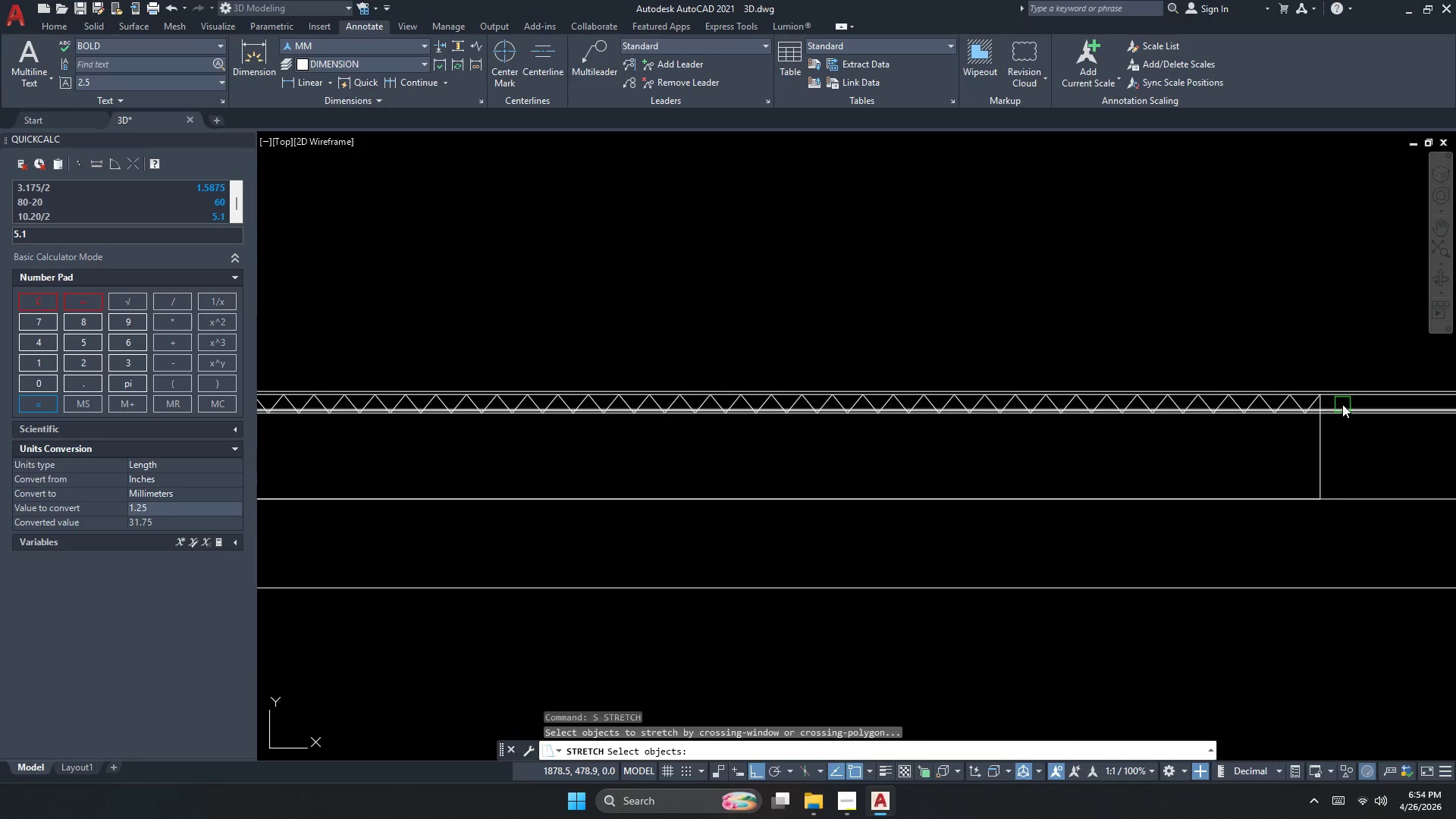 
left_click([611, 413])
 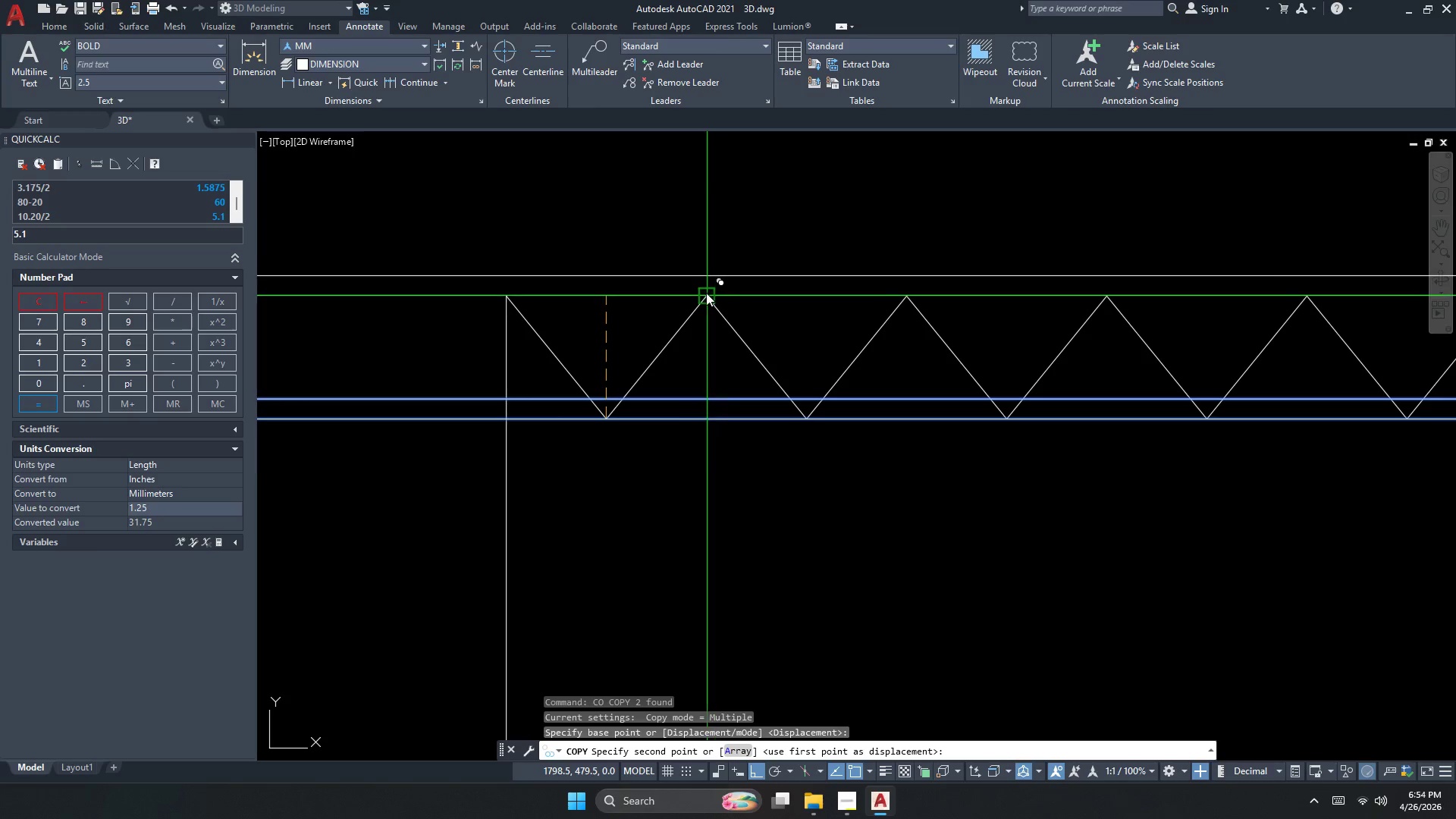 
left_click_drag(start_coordinate=[705, 296], to_coordinate=[699, 301])
 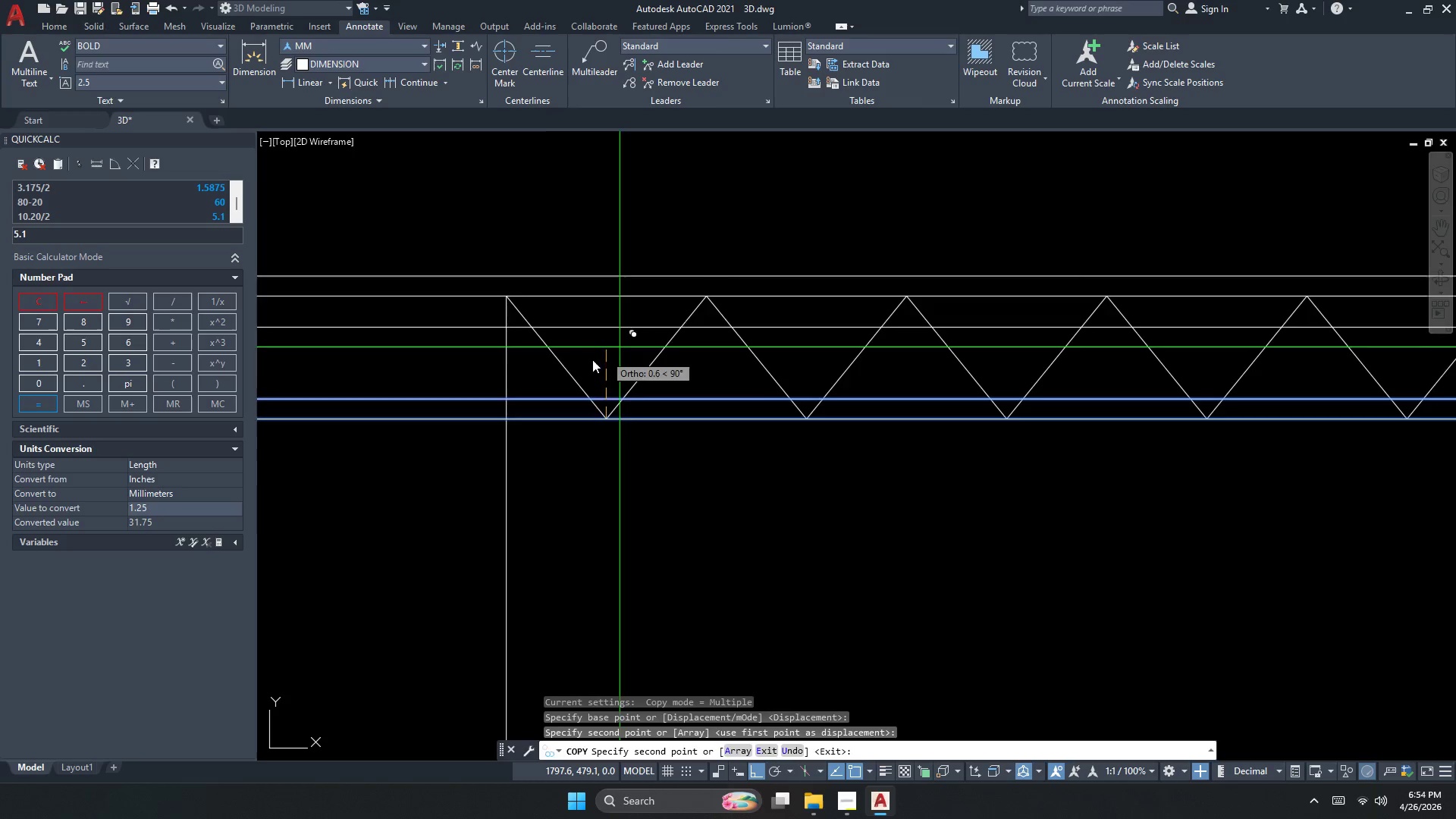 
key(Escape)
 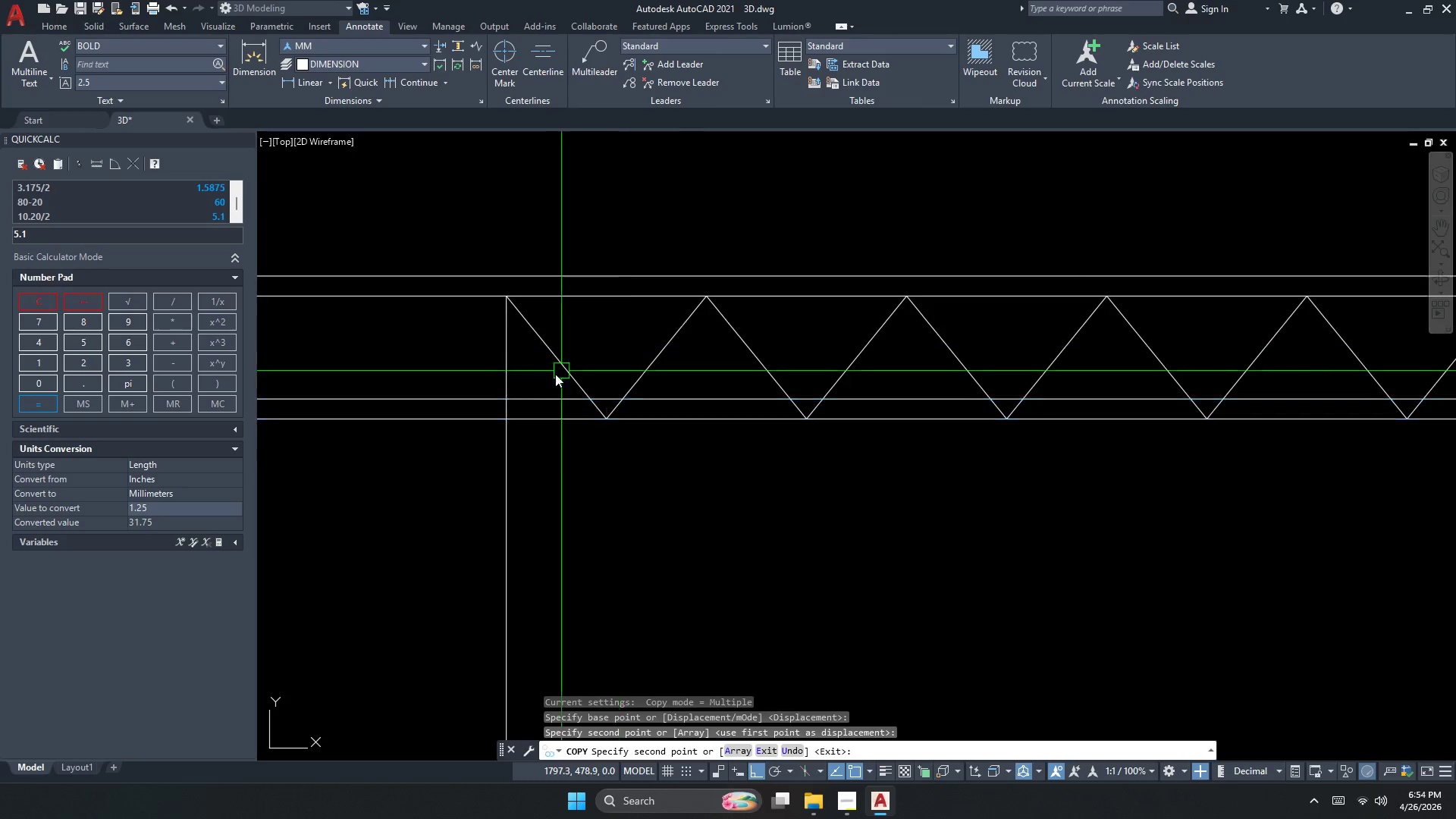 
scroll: coordinate [543, 381], scroll_direction: down, amount: 3.0
 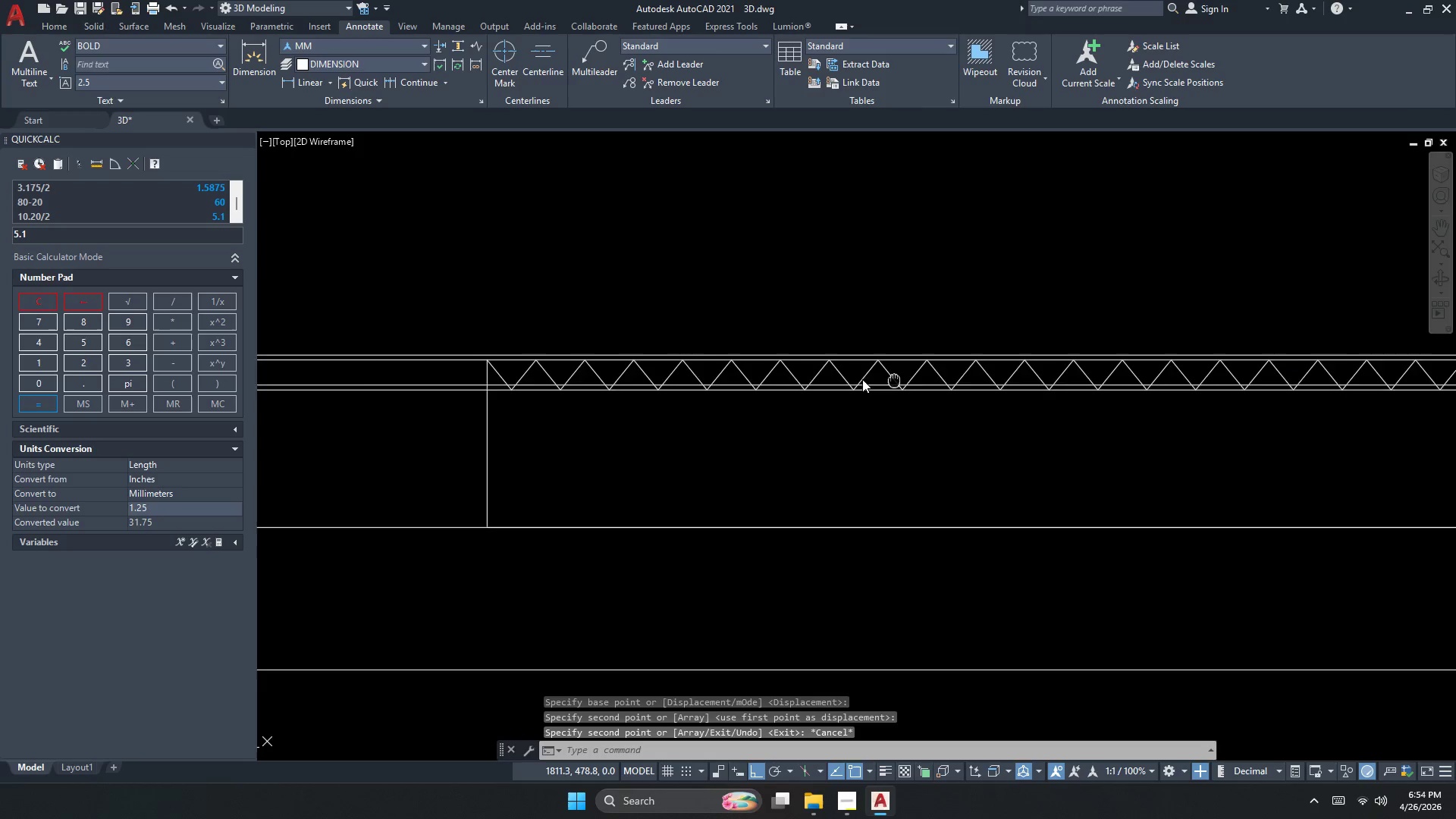 
key(Escape)
 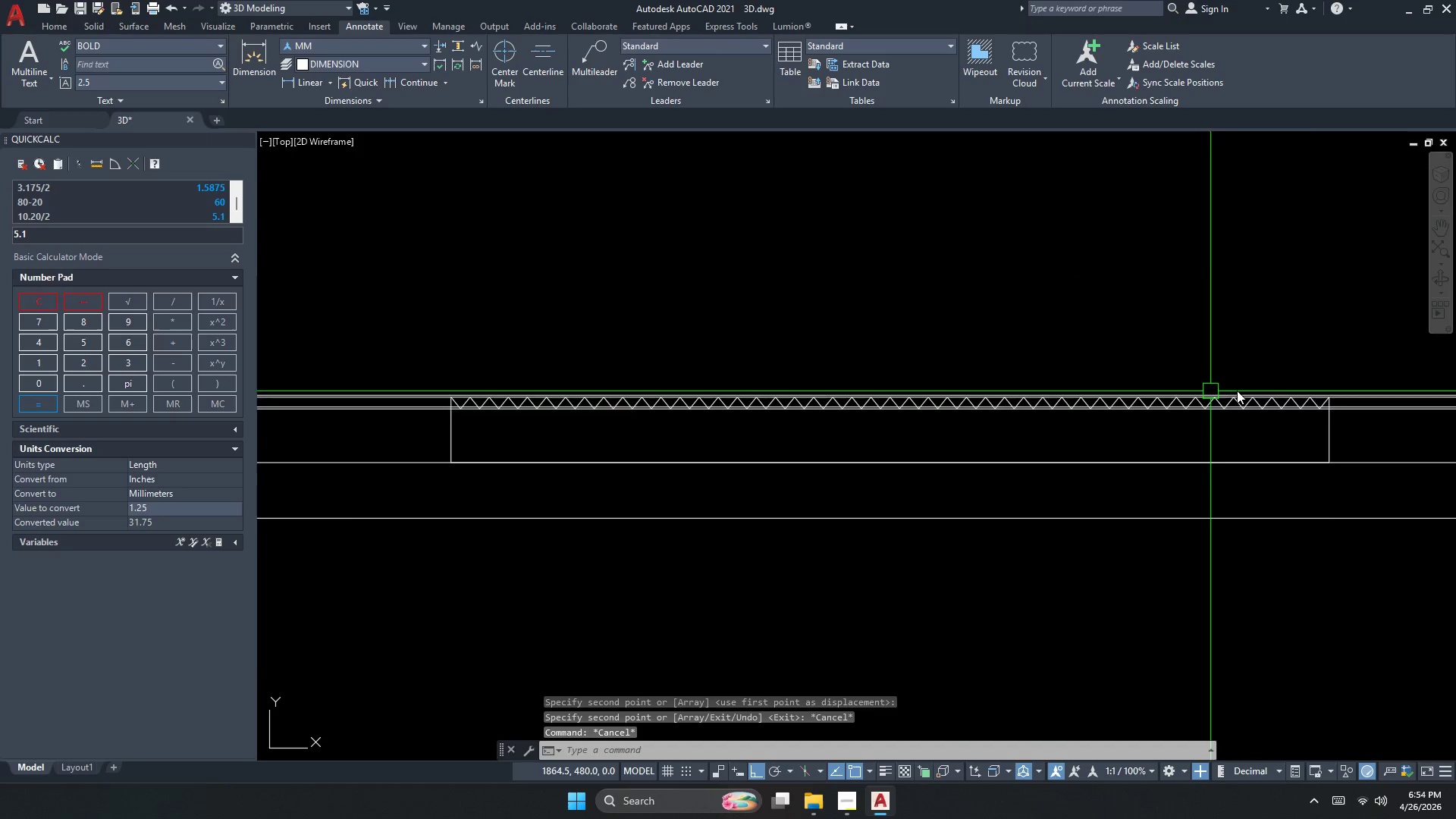 
scroll: coordinate [610, 404], scroll_direction: down, amount: 2.0
 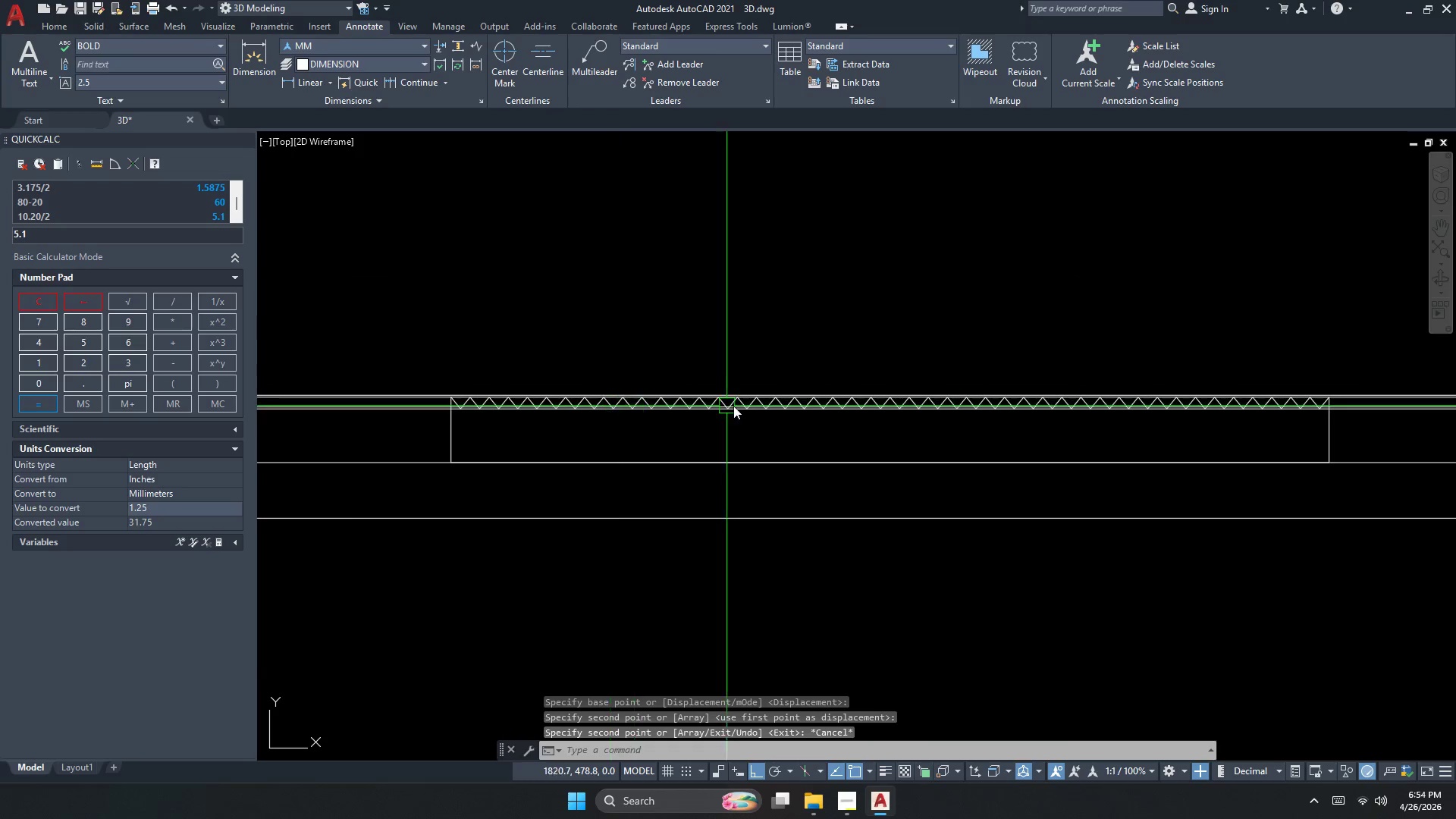 
key(S)
 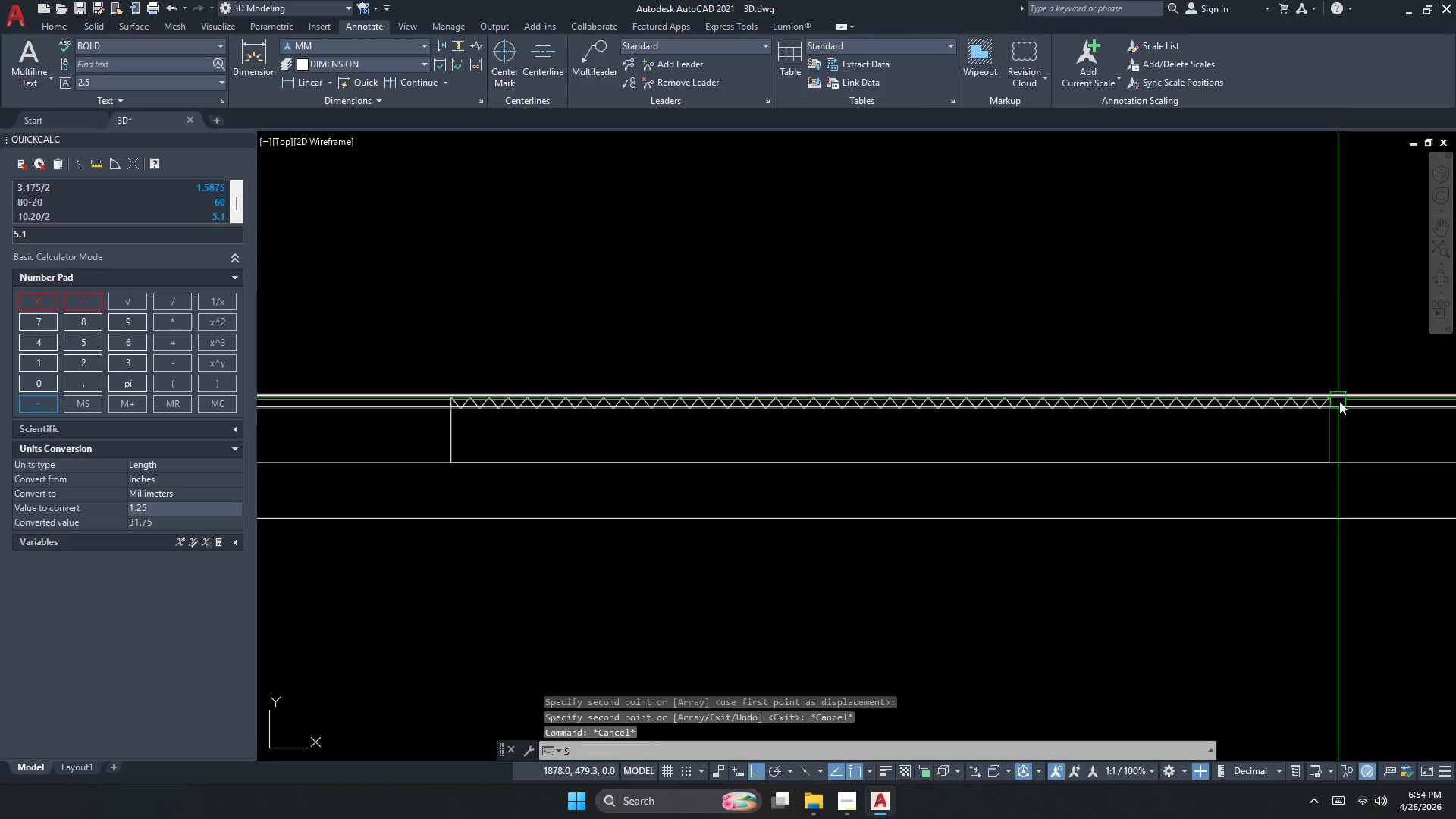 
scroll: coordinate [1338, 403], scroll_direction: up, amount: 3.0
 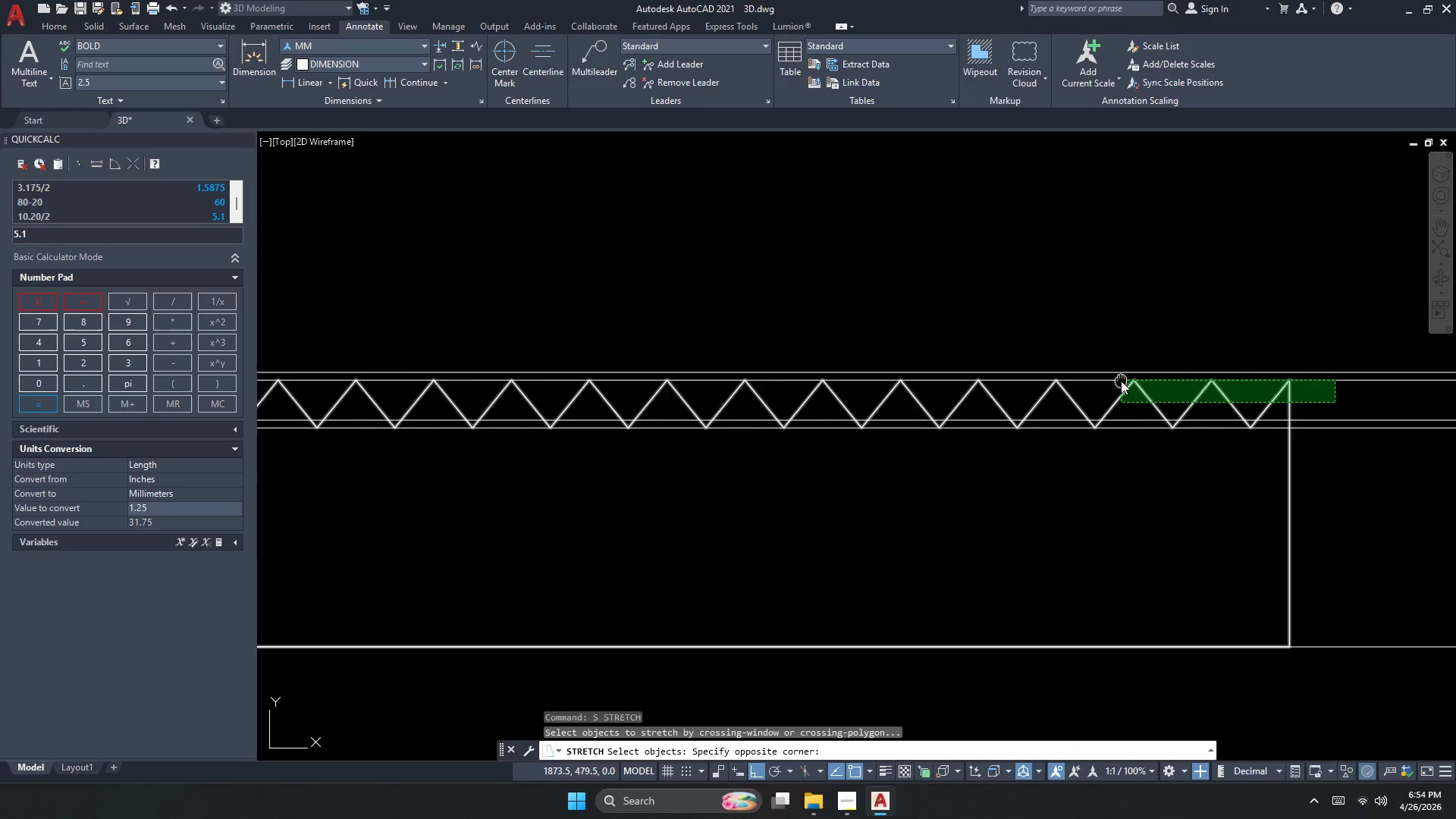 
scroll: coordinate [558, 348], scroll_direction: down, amount: 3.0
 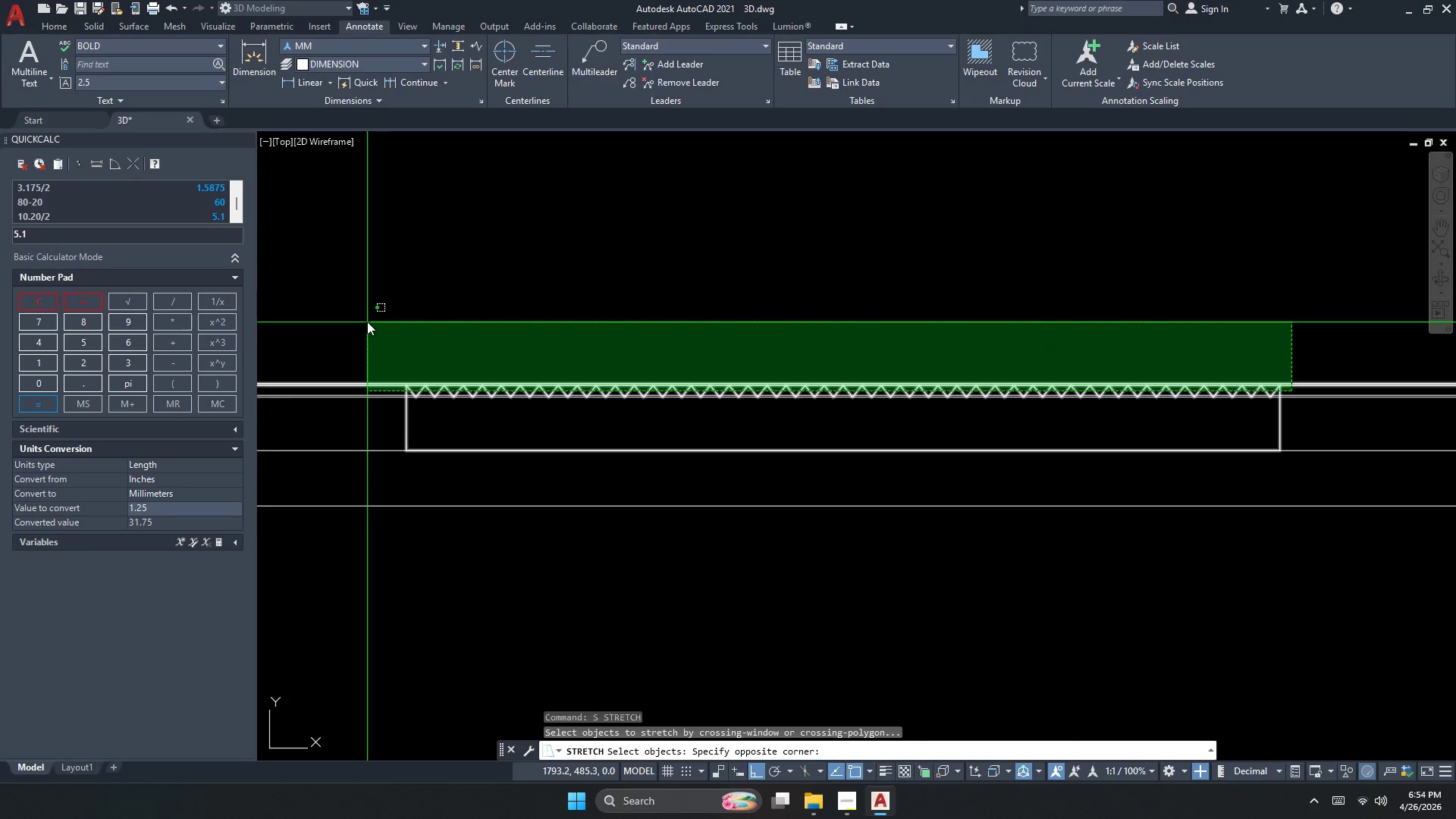 
hold_key(key=ShiftLeft, duration=0.61)
left_click_drag(start_coordinate=[408, 438], to_coordinate=[400, 415])
 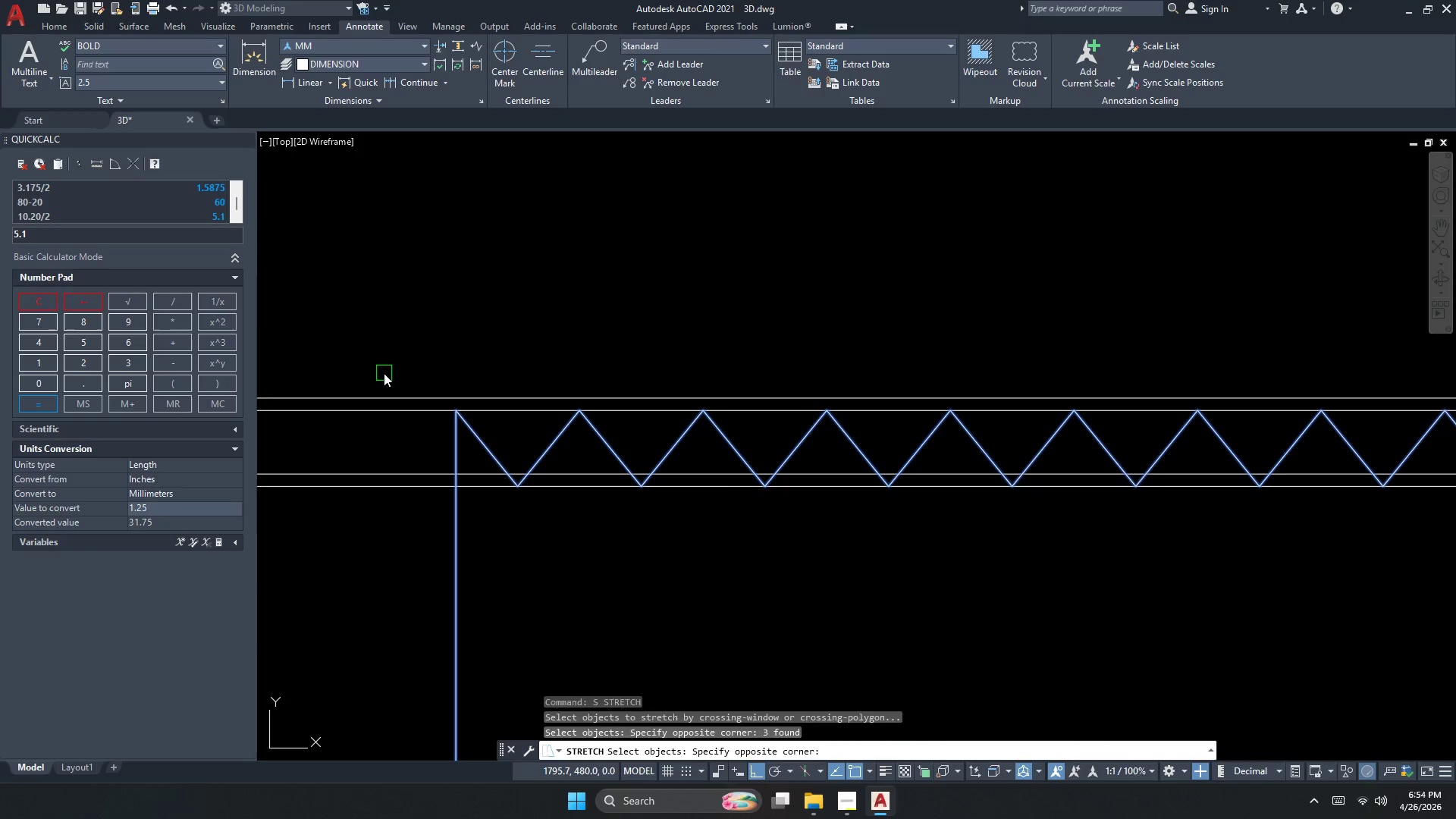 
double_click([384, 373])
 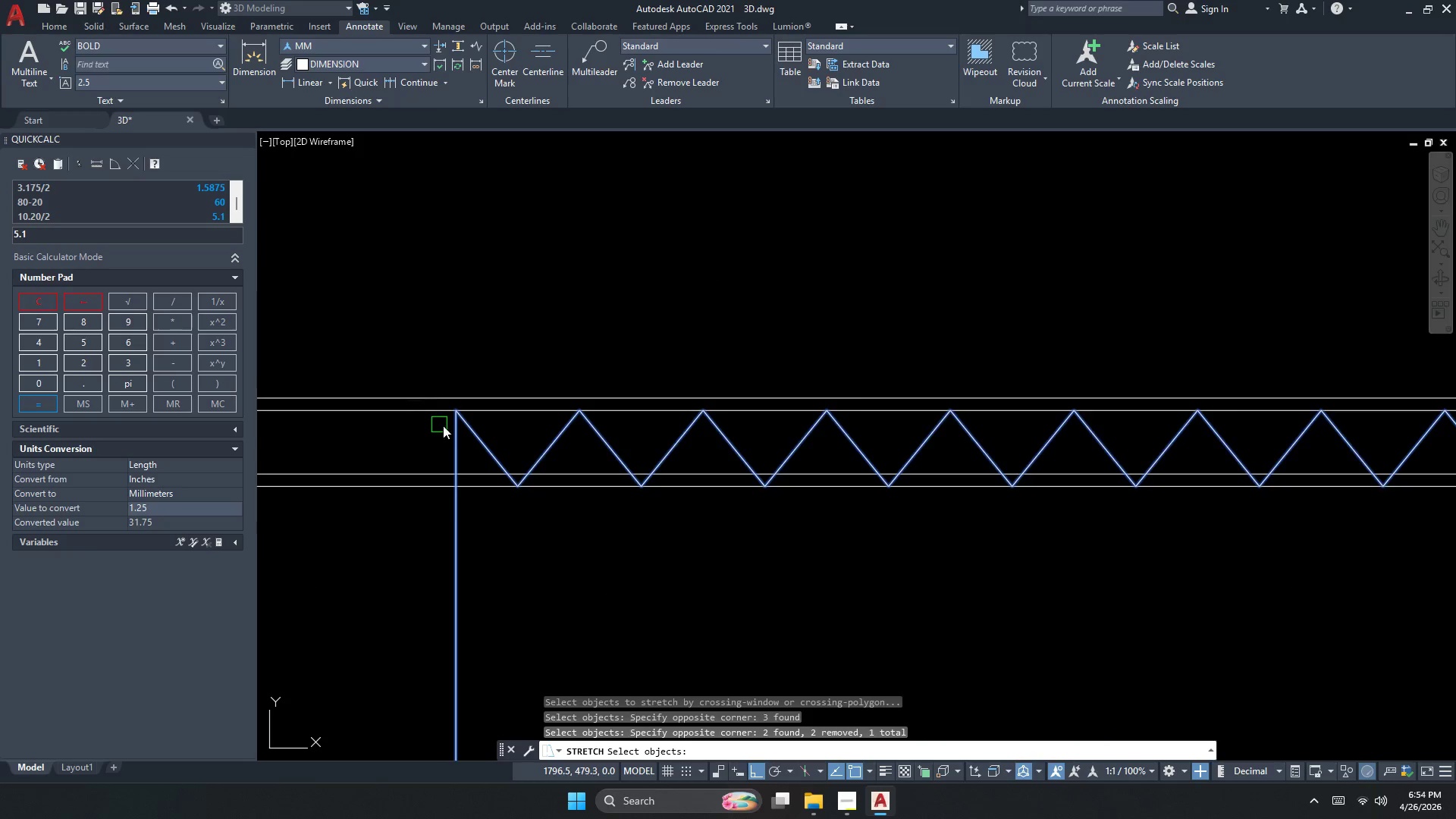 
scroll: coordinate [401, 404], scroll_direction: up, amount: 4.0
 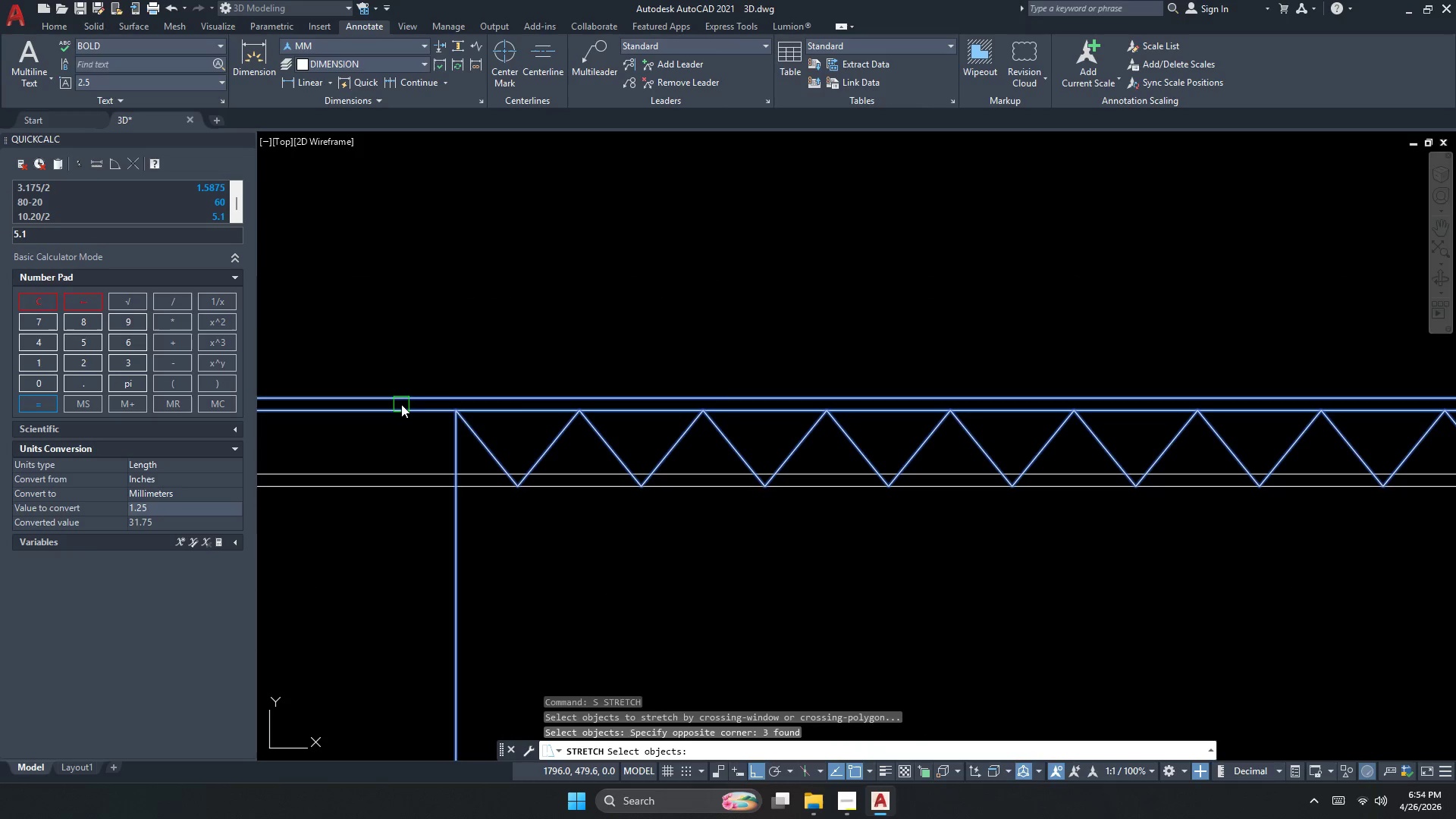 
key(Space)
 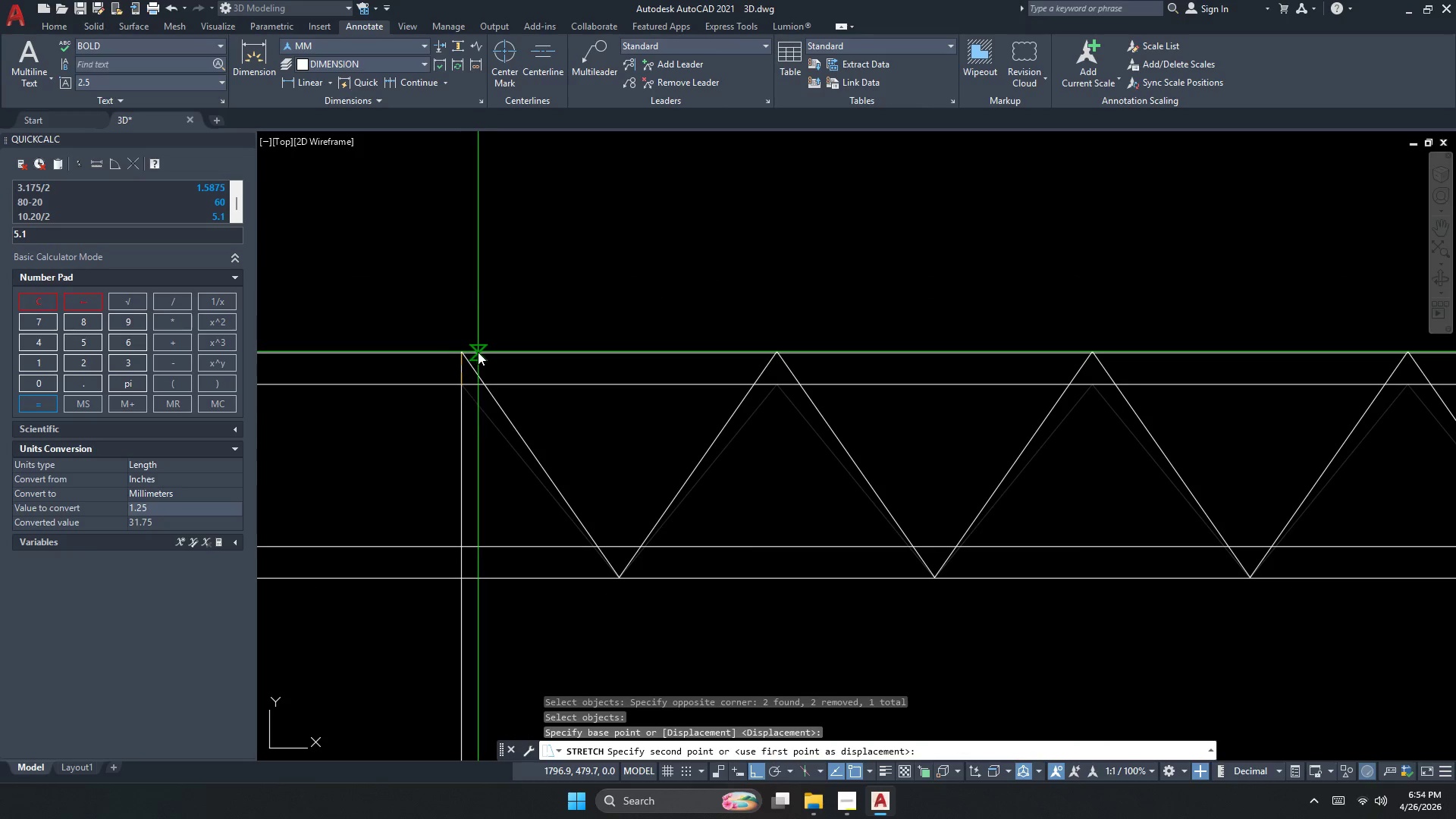 
scroll: coordinate [449, 425], scroll_direction: up, amount: 2.0
 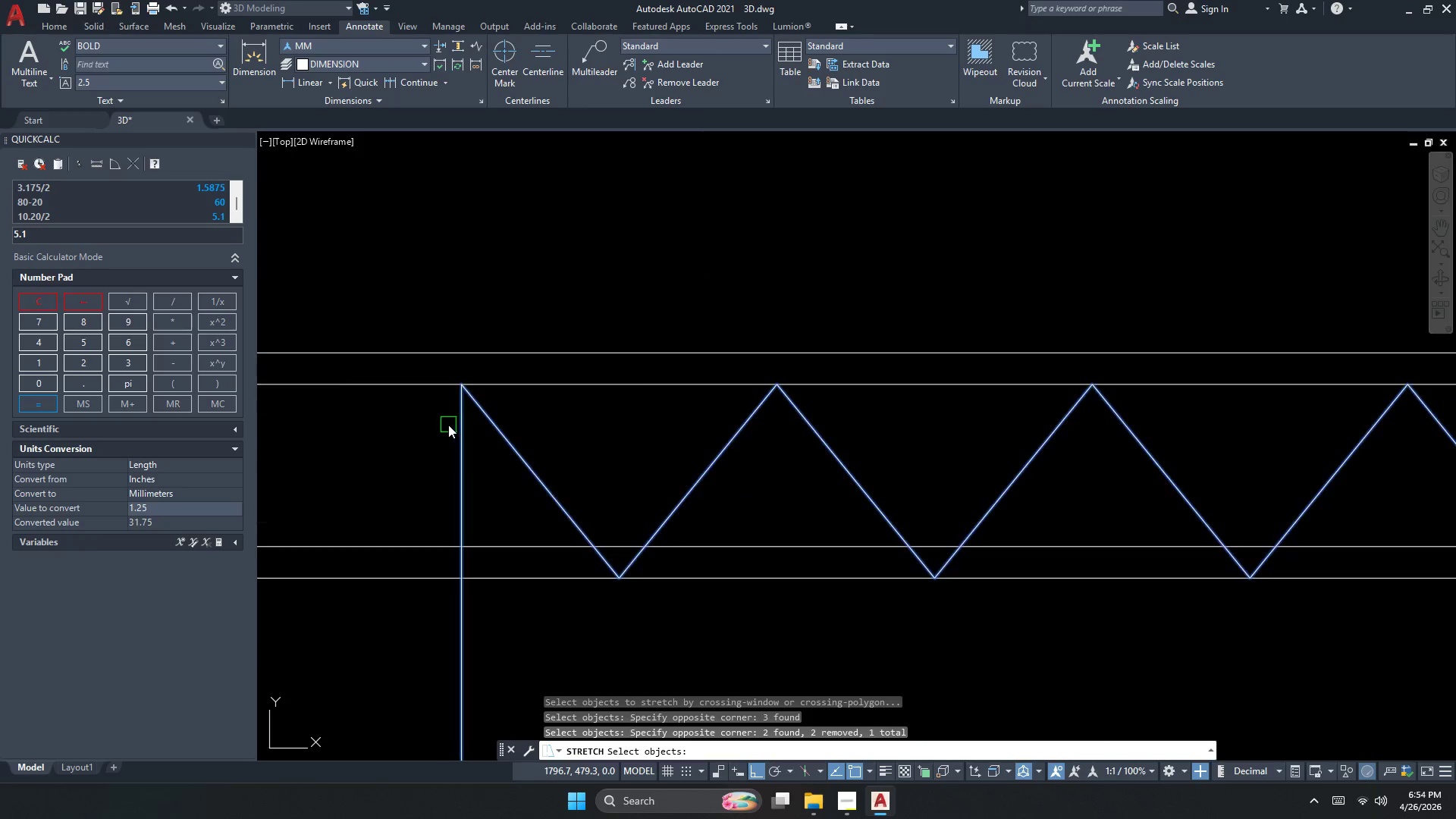 
left_click([453, 352])
 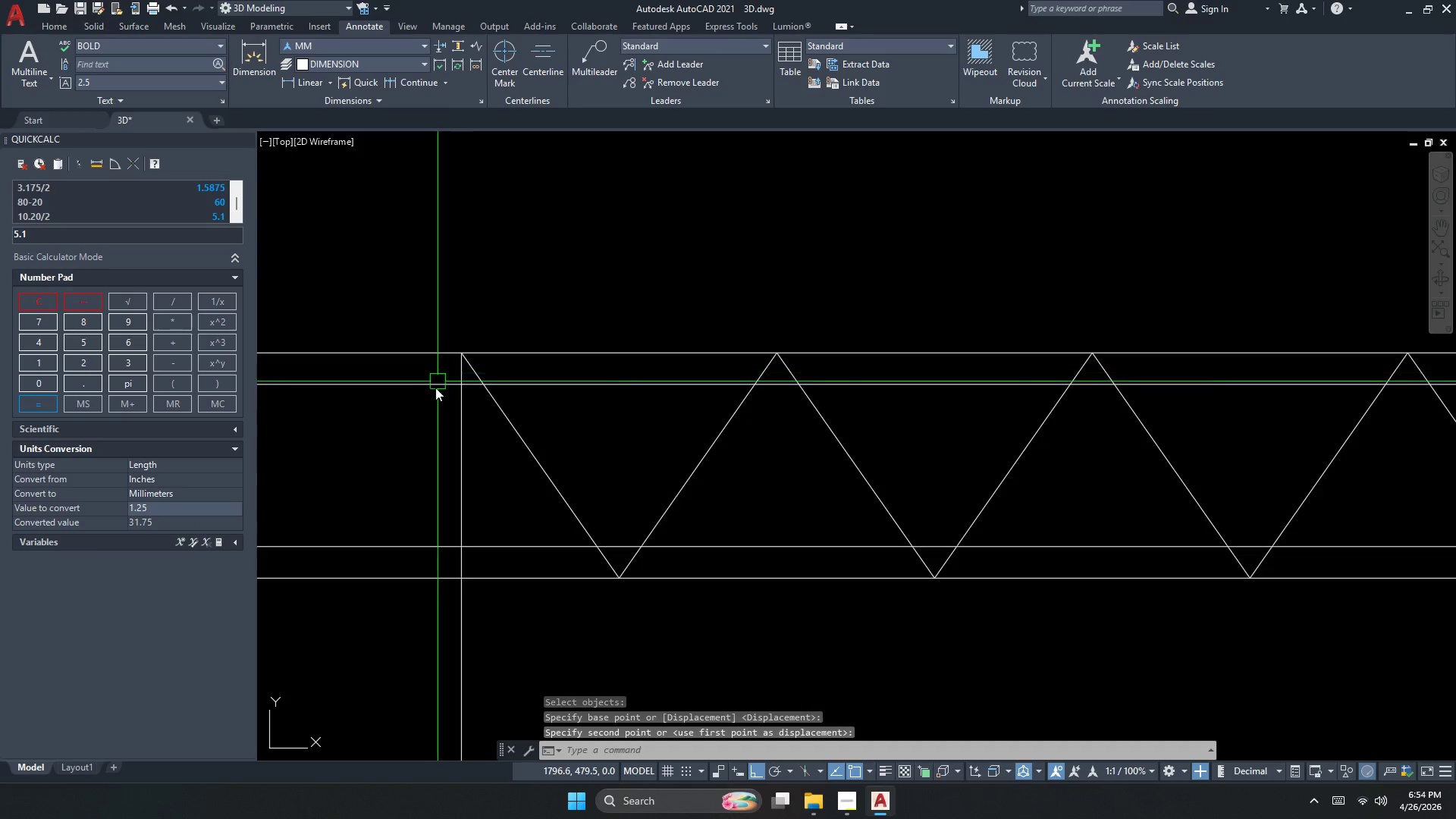 
key(Escape)
 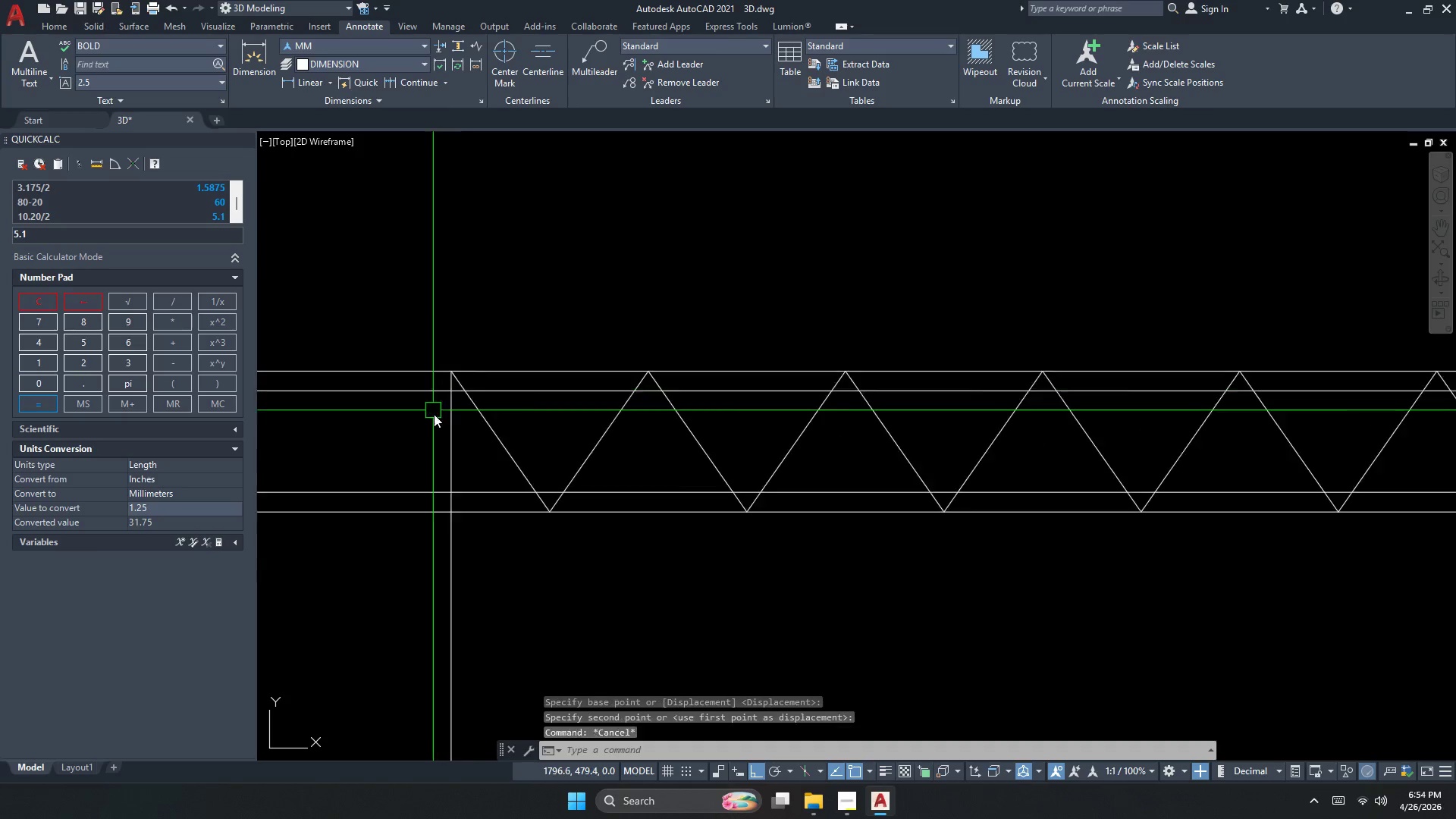 
key(S)
 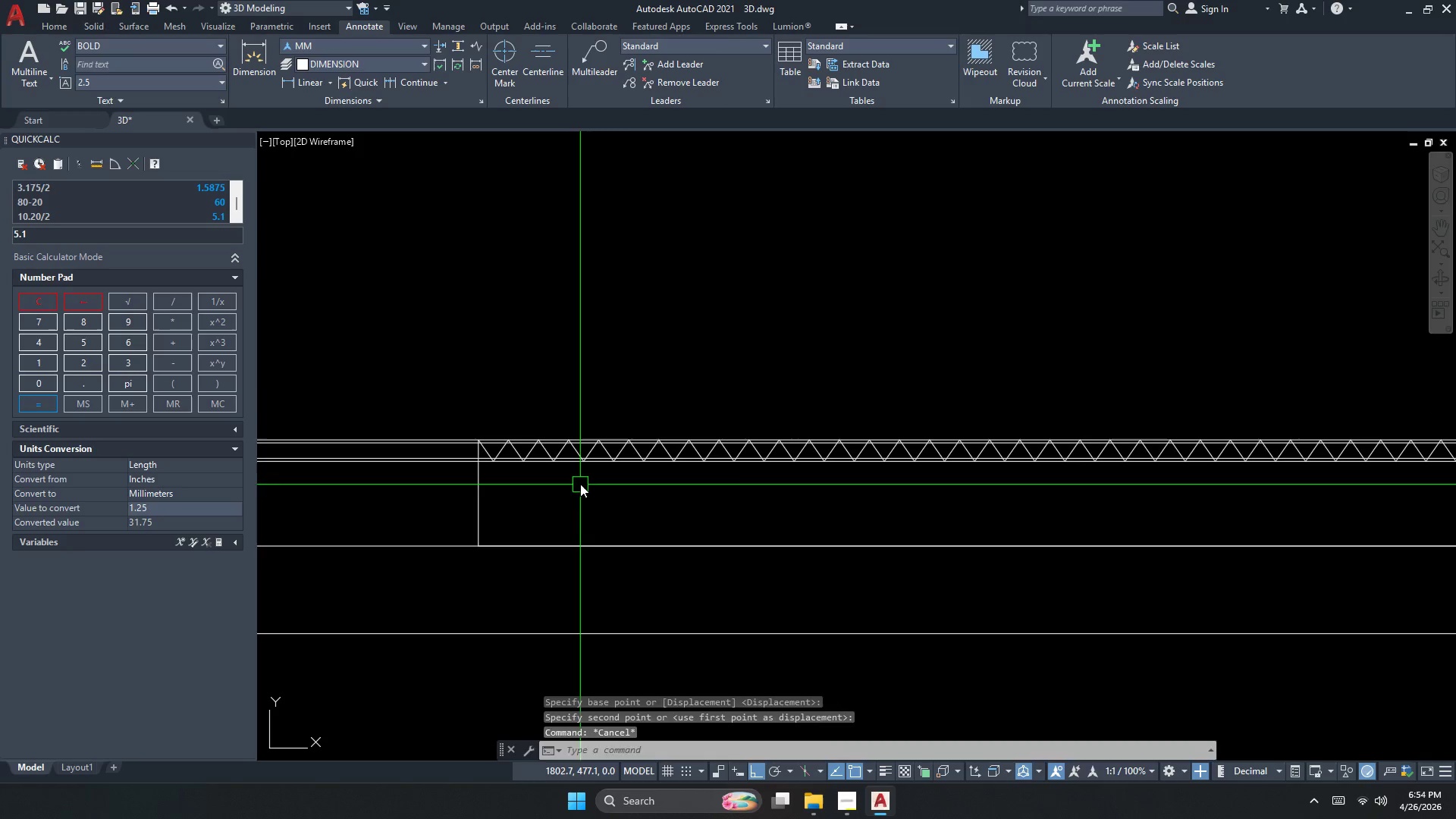 
key(Space)
 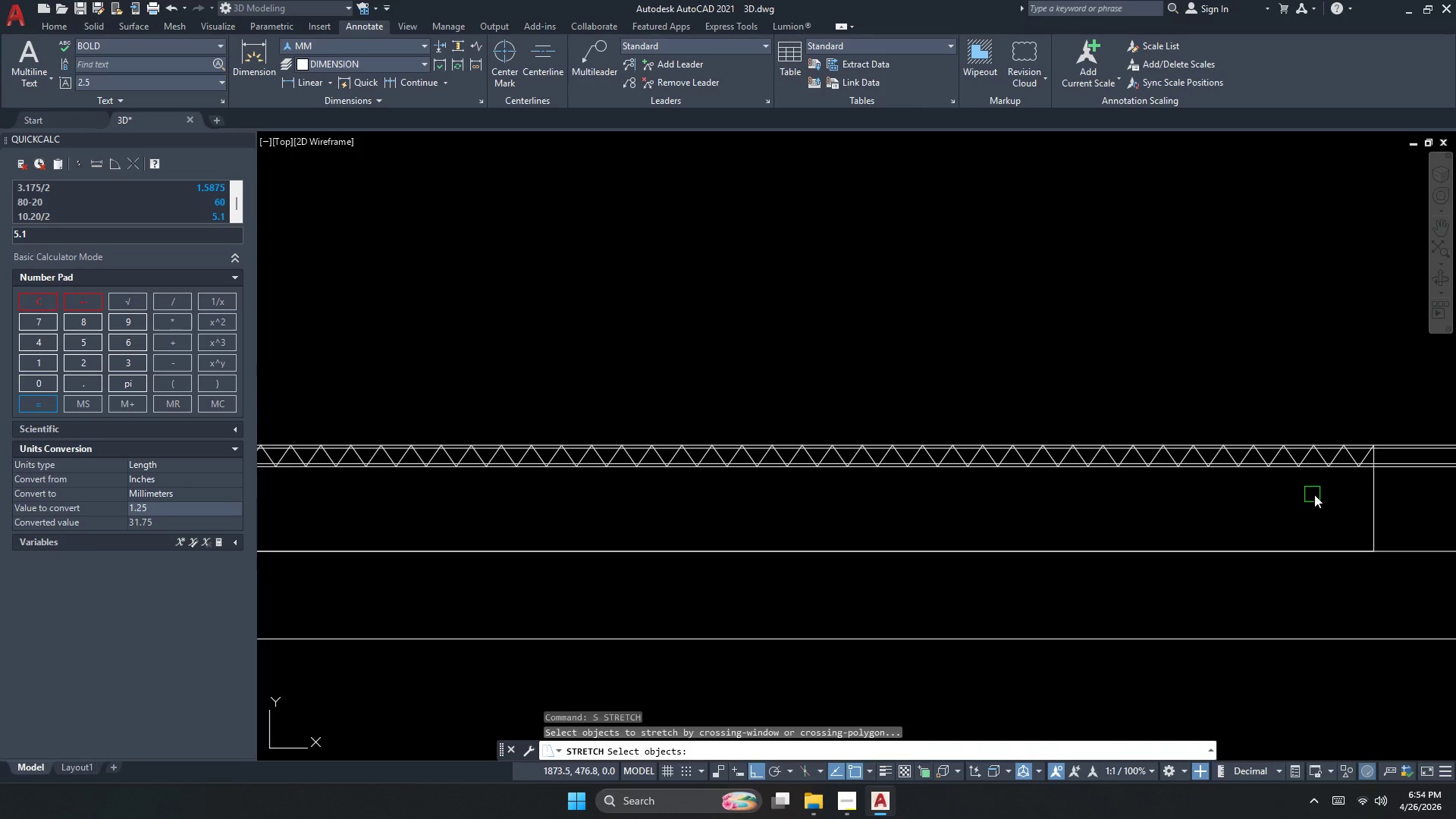 
scroll: coordinate [510, 469], scroll_direction: down, amount: 5.0
 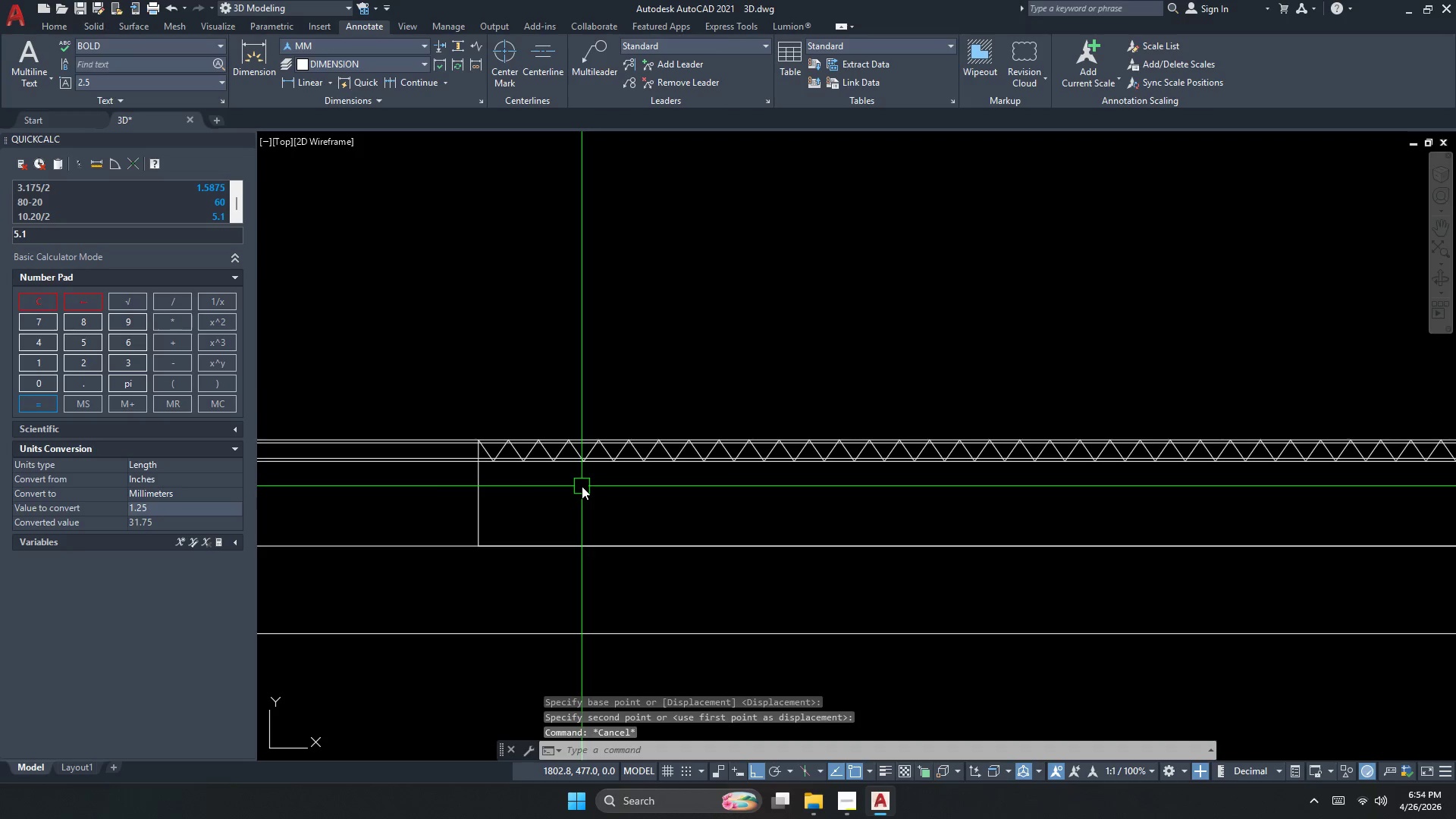 
left_click([1410, 499])
 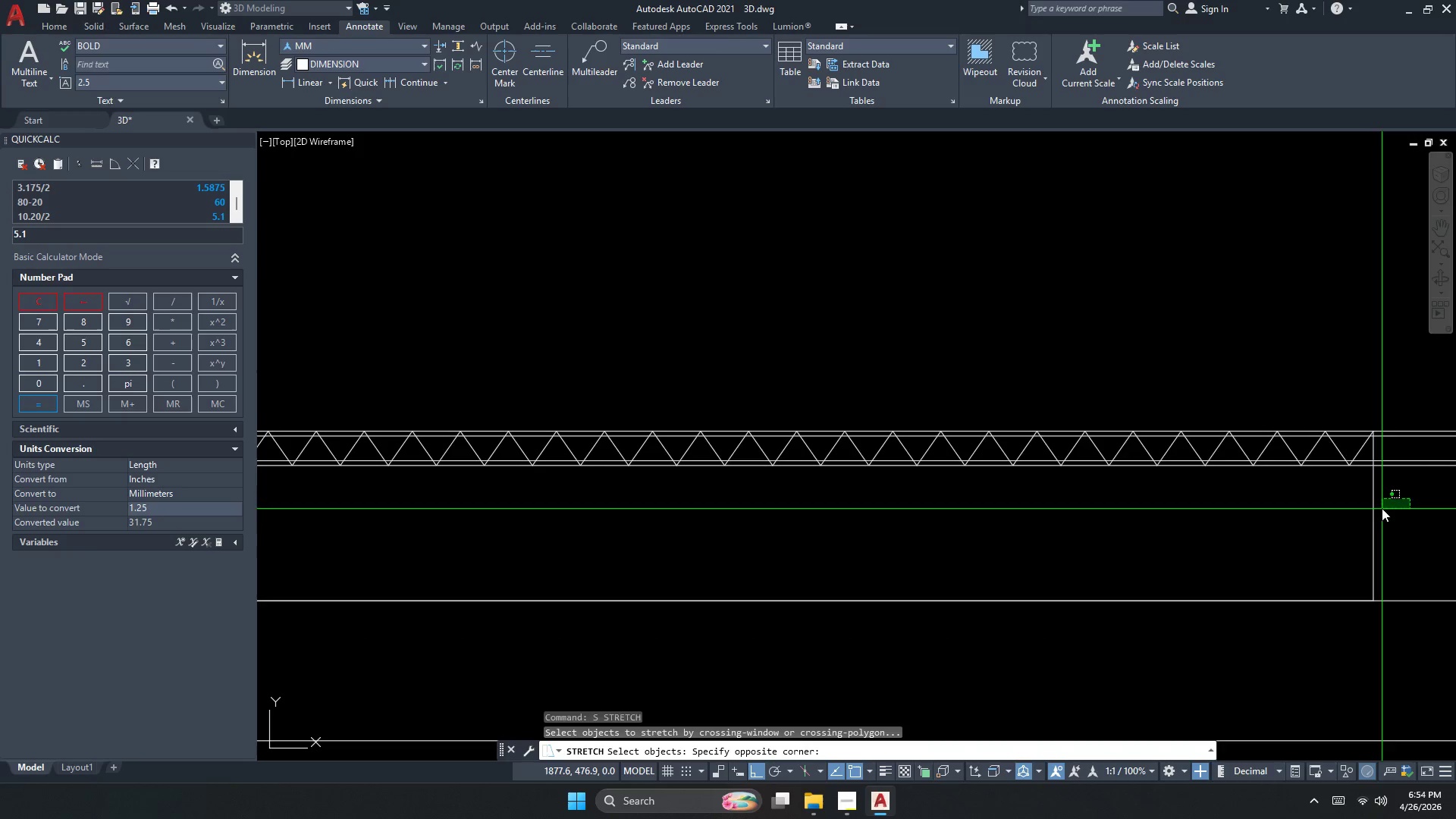 
scroll: coordinate [1373, 471], scroll_direction: up, amount: 1.0
 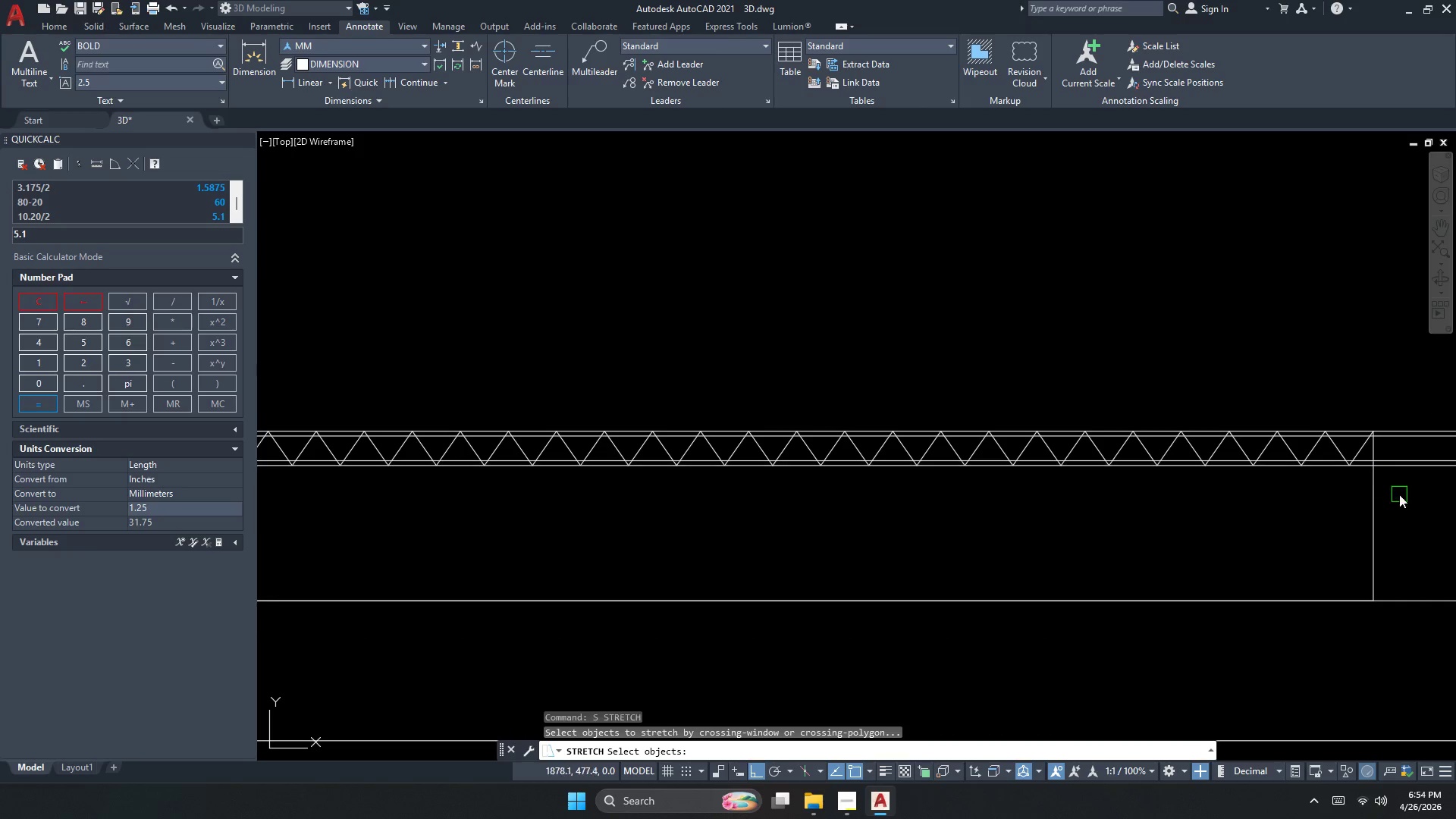 
scroll: coordinate [1381, 507], scroll_direction: down, amount: 2.0
 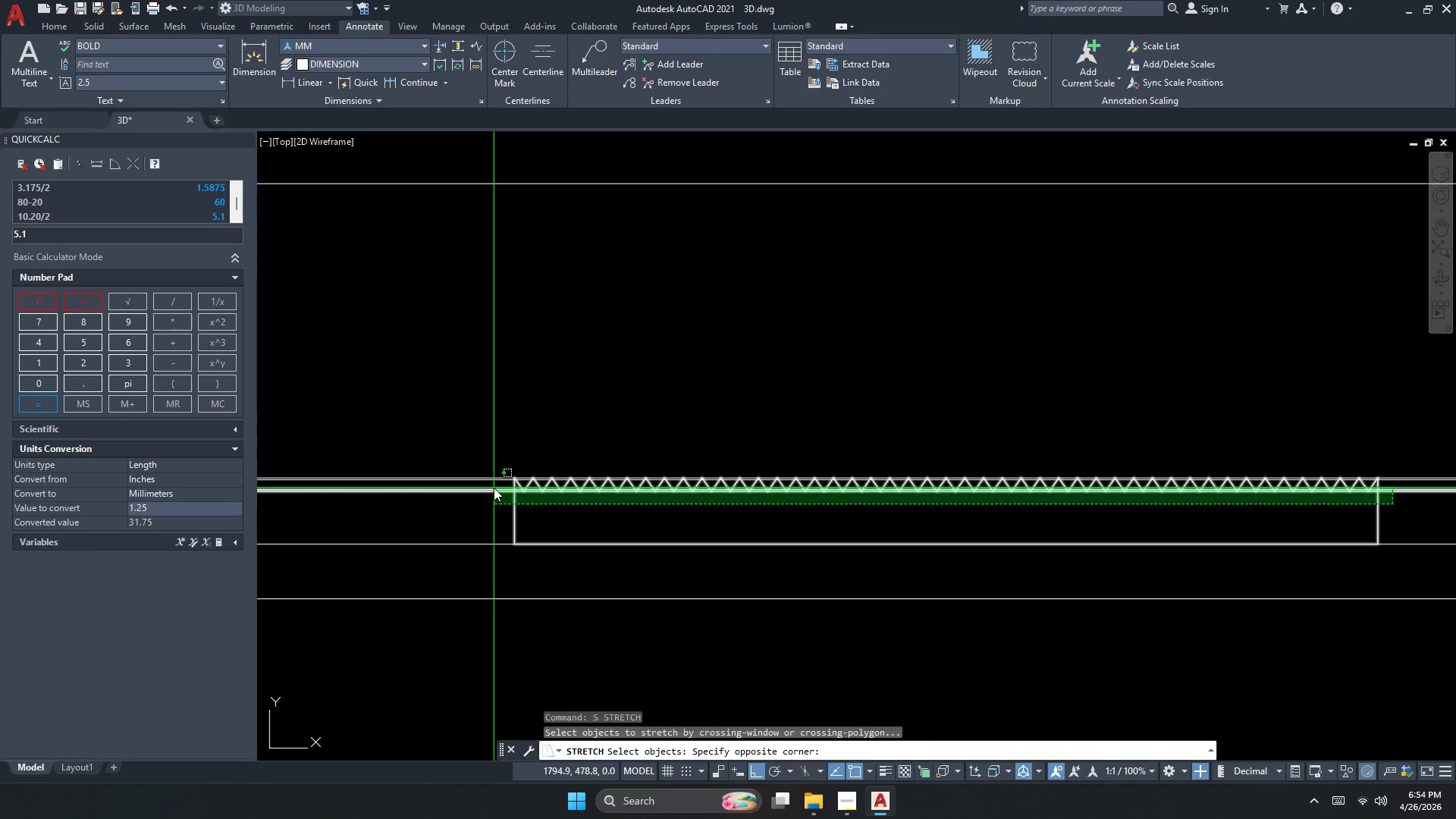 
hold_key(key=ShiftLeft, duration=0.62)
left_click_drag(start_coordinate=[490, 521], to_coordinate=[485, 502])
 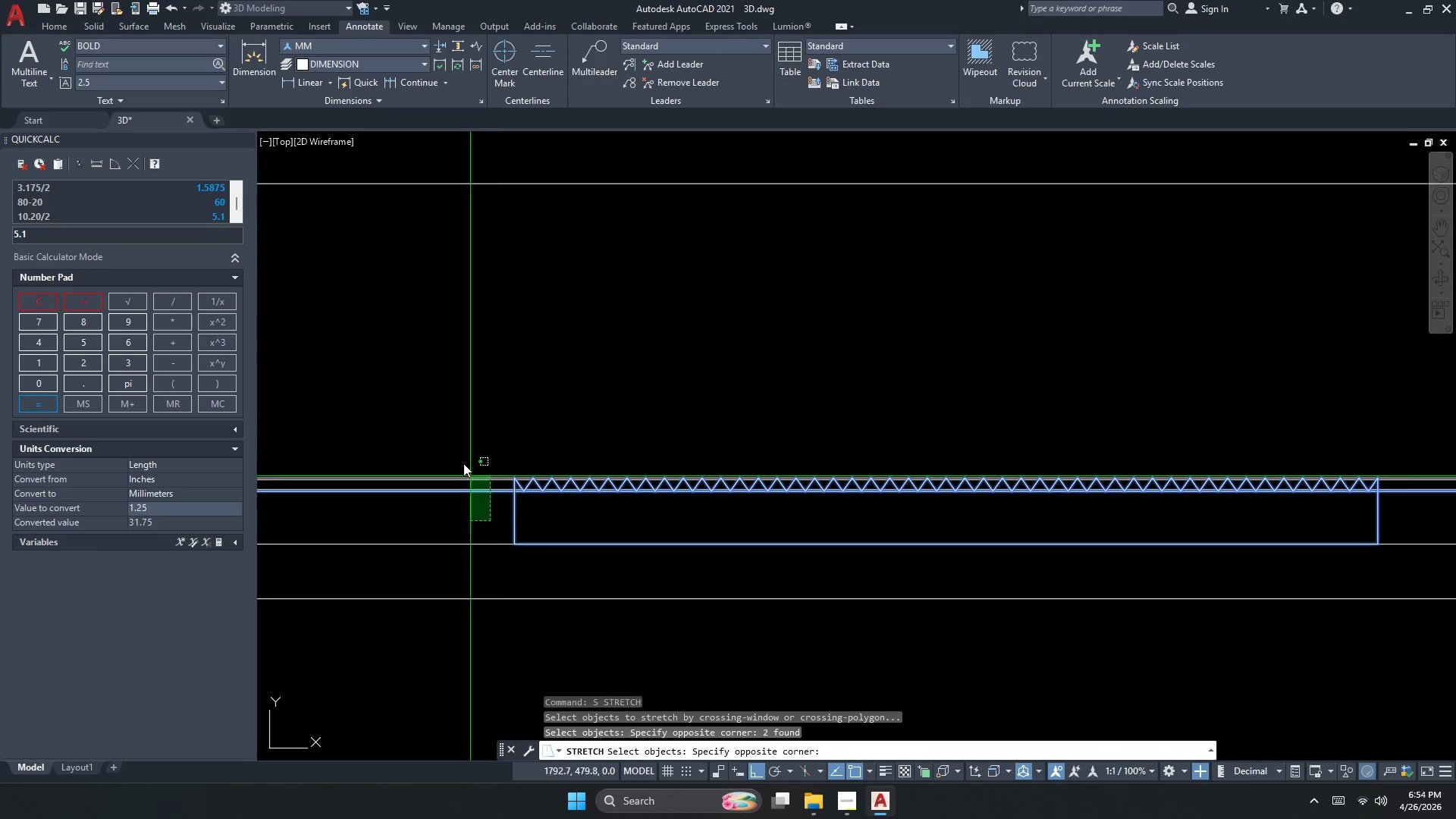 
double_click([462, 459])
 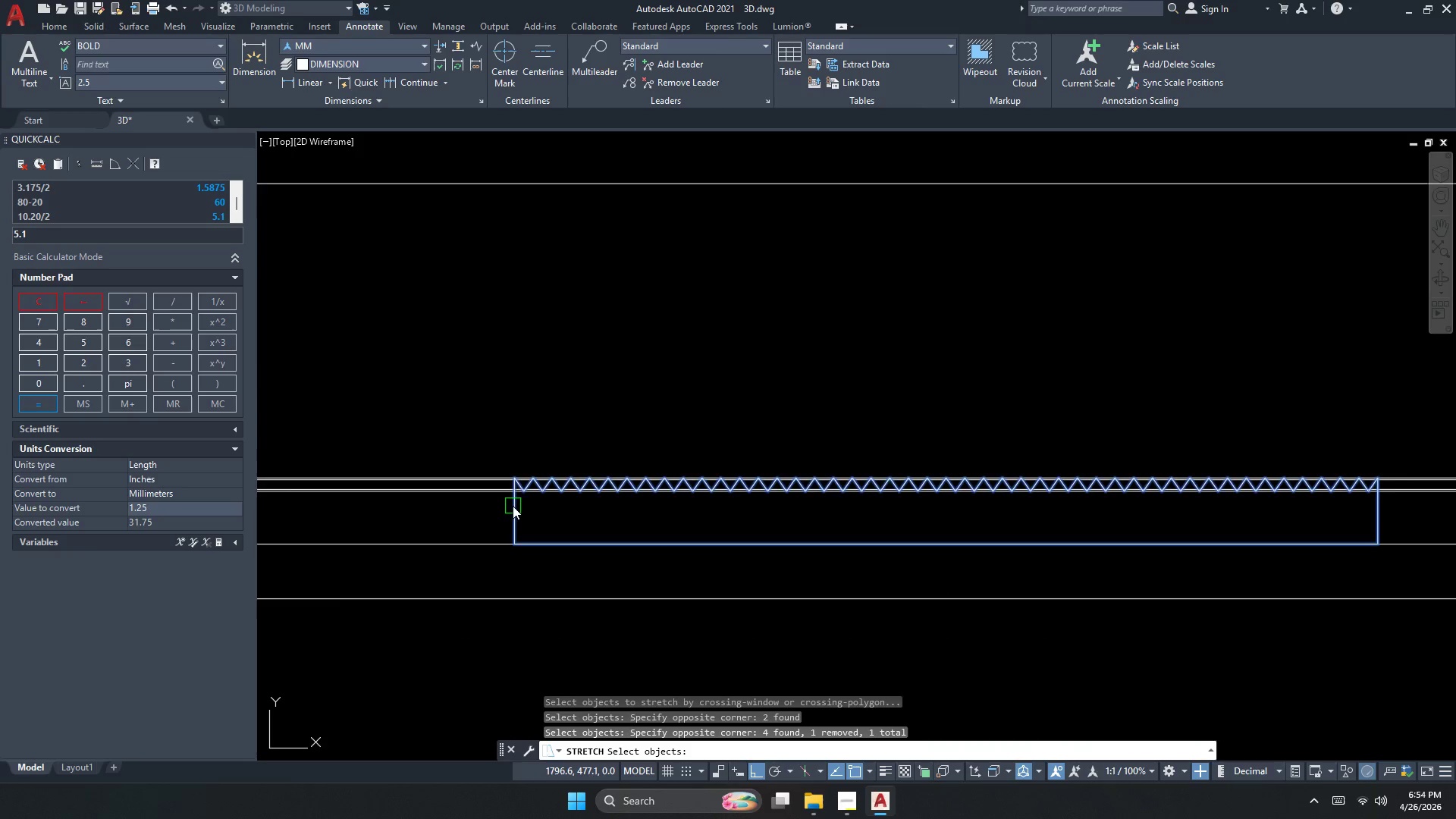 
key(Space)
 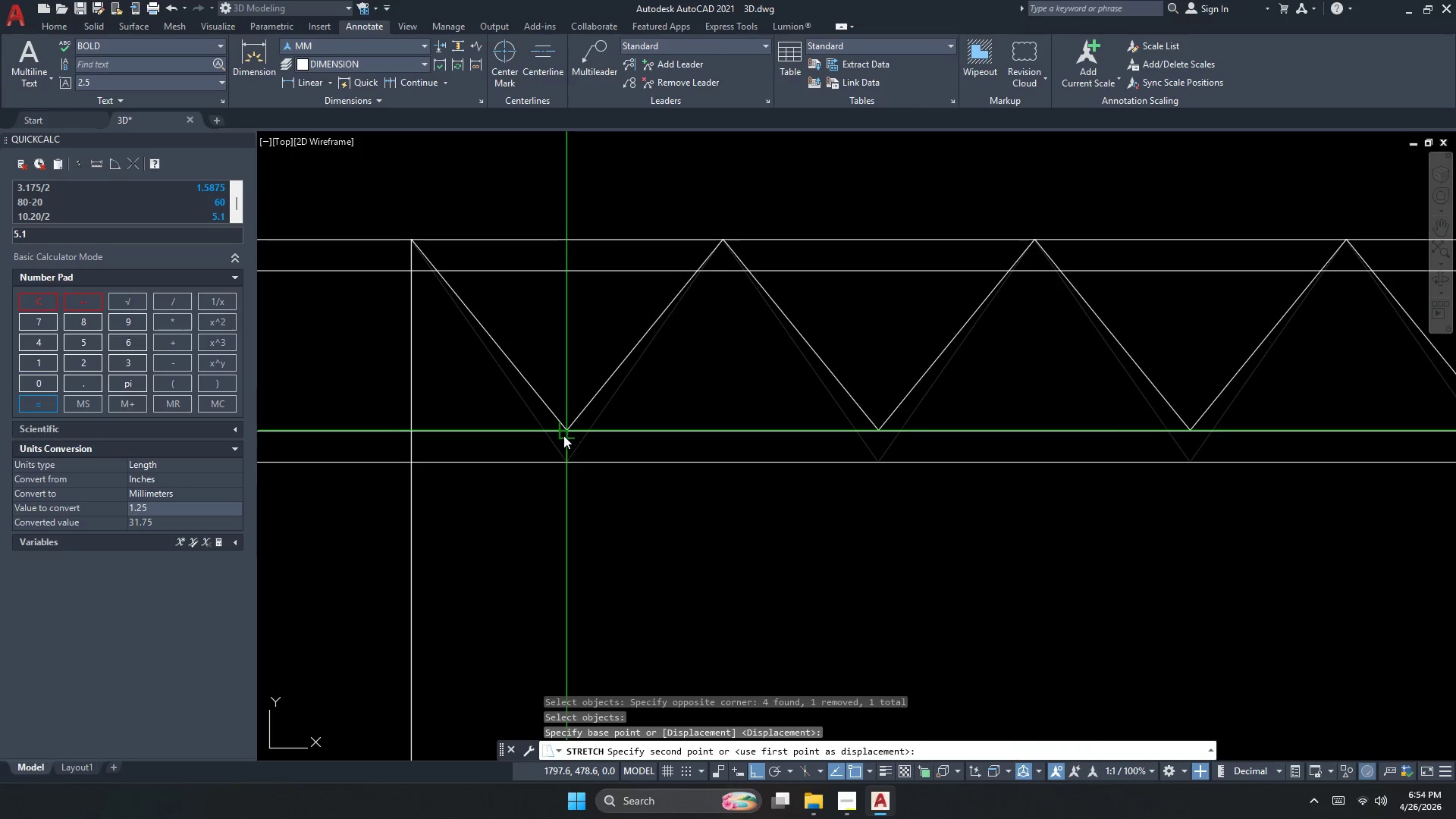 
scroll: coordinate [554, 482], scroll_direction: up, amount: 6.0
 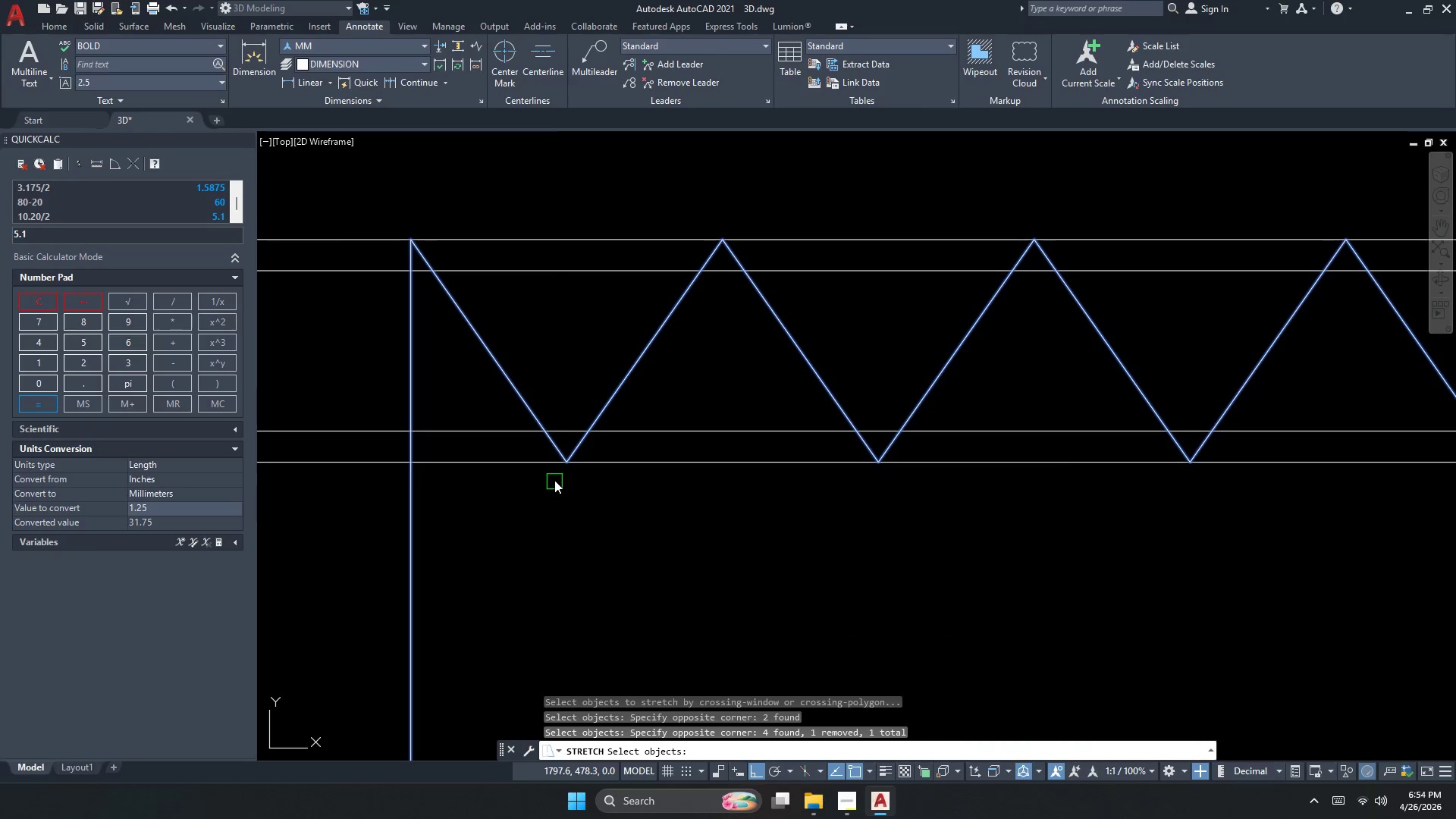 
left_click([562, 435])
 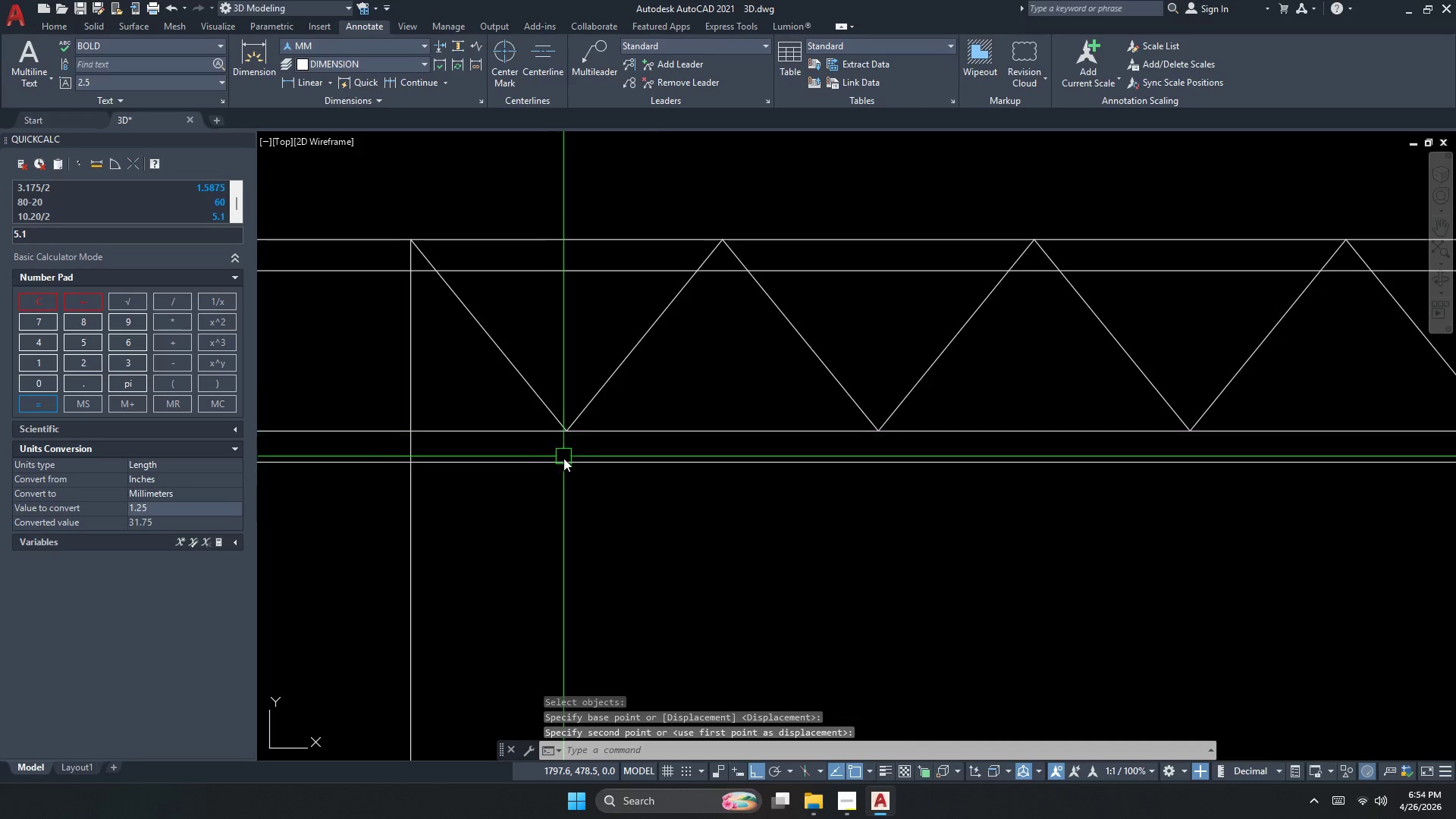 
key(Escape)
 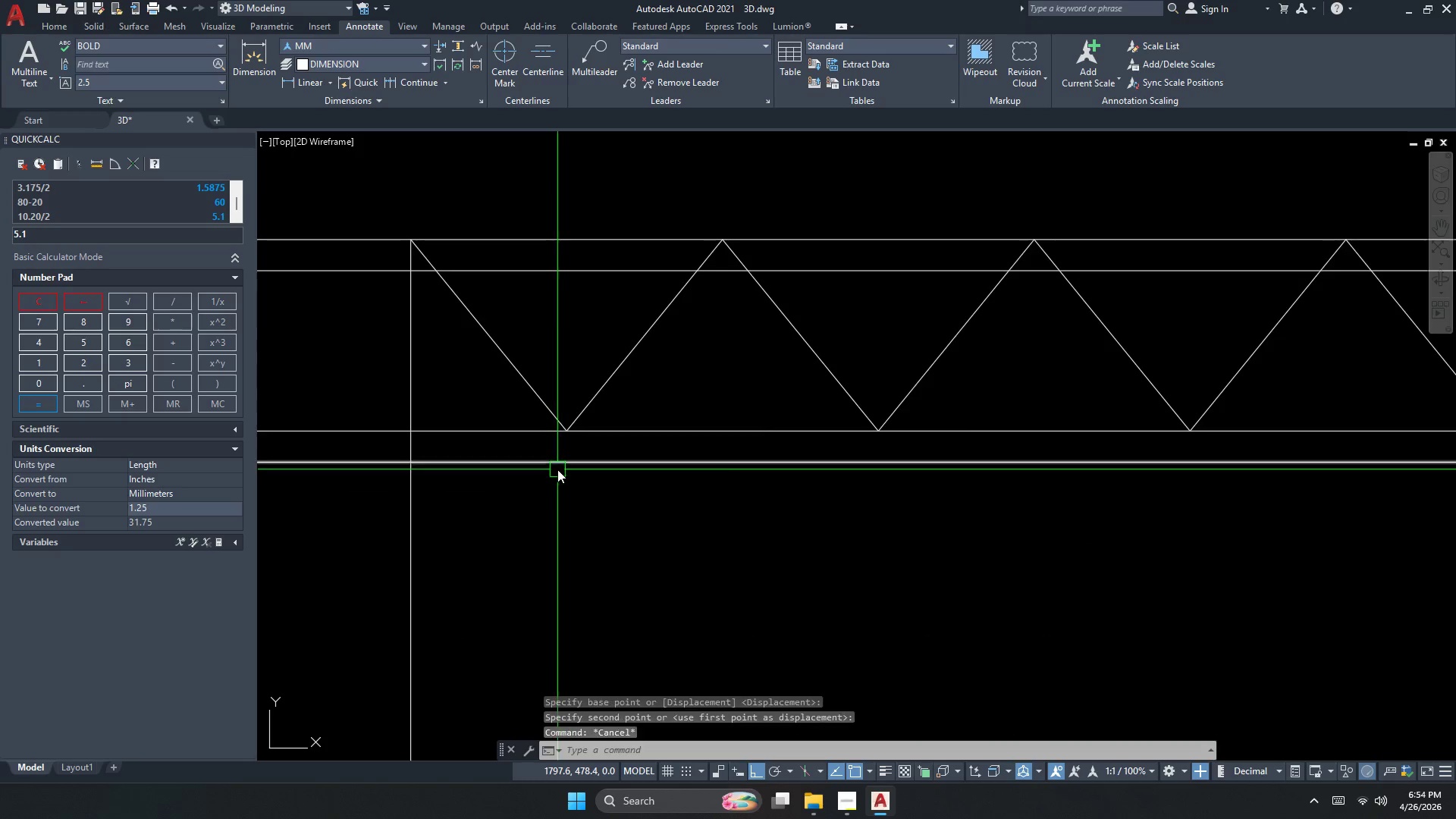 
left_click_drag(start_coordinate=[482, 518], to_coordinate=[463, 484])
 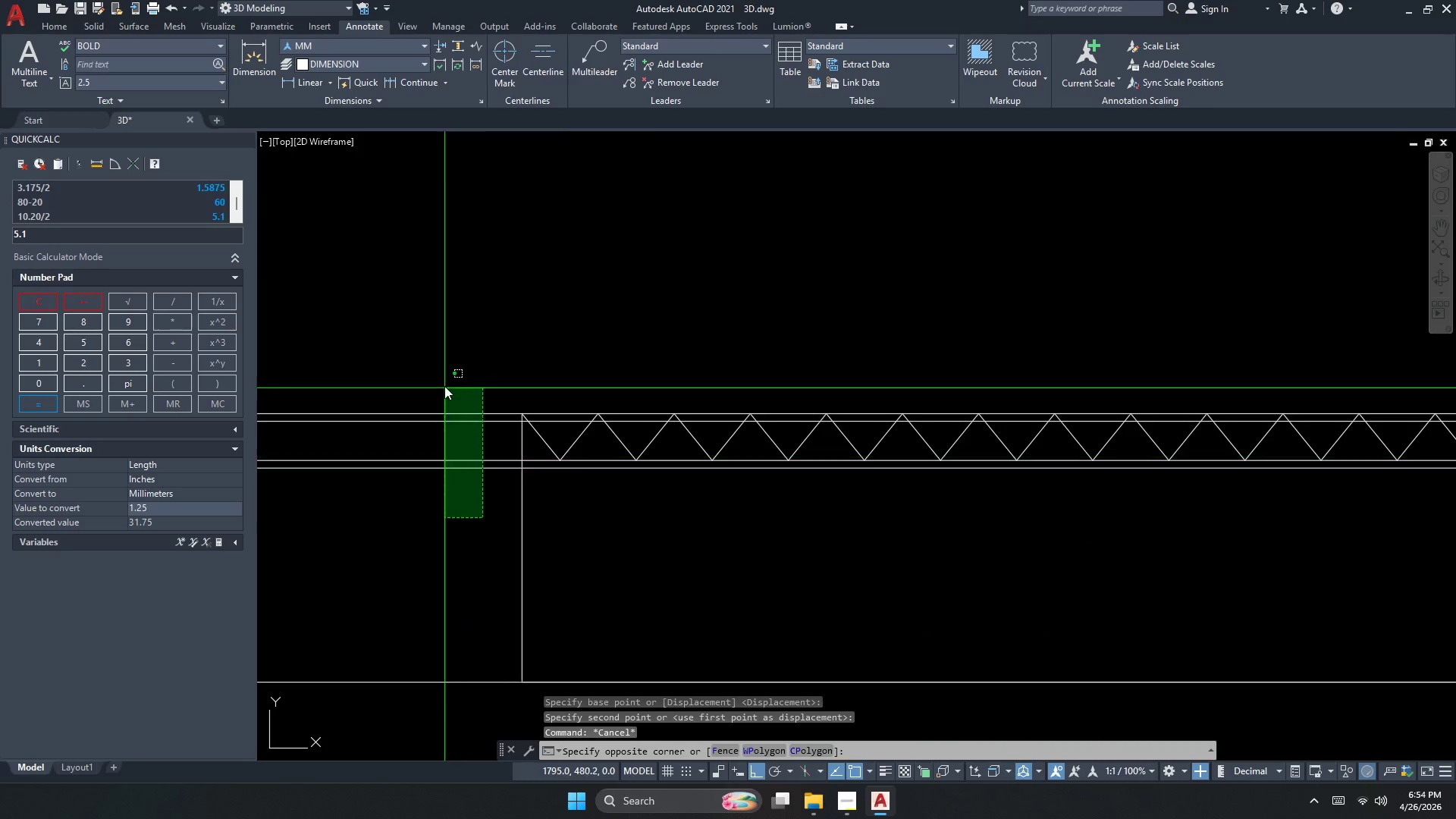 
scroll: coordinate [557, 469], scroll_direction: down, amount: 3.0
 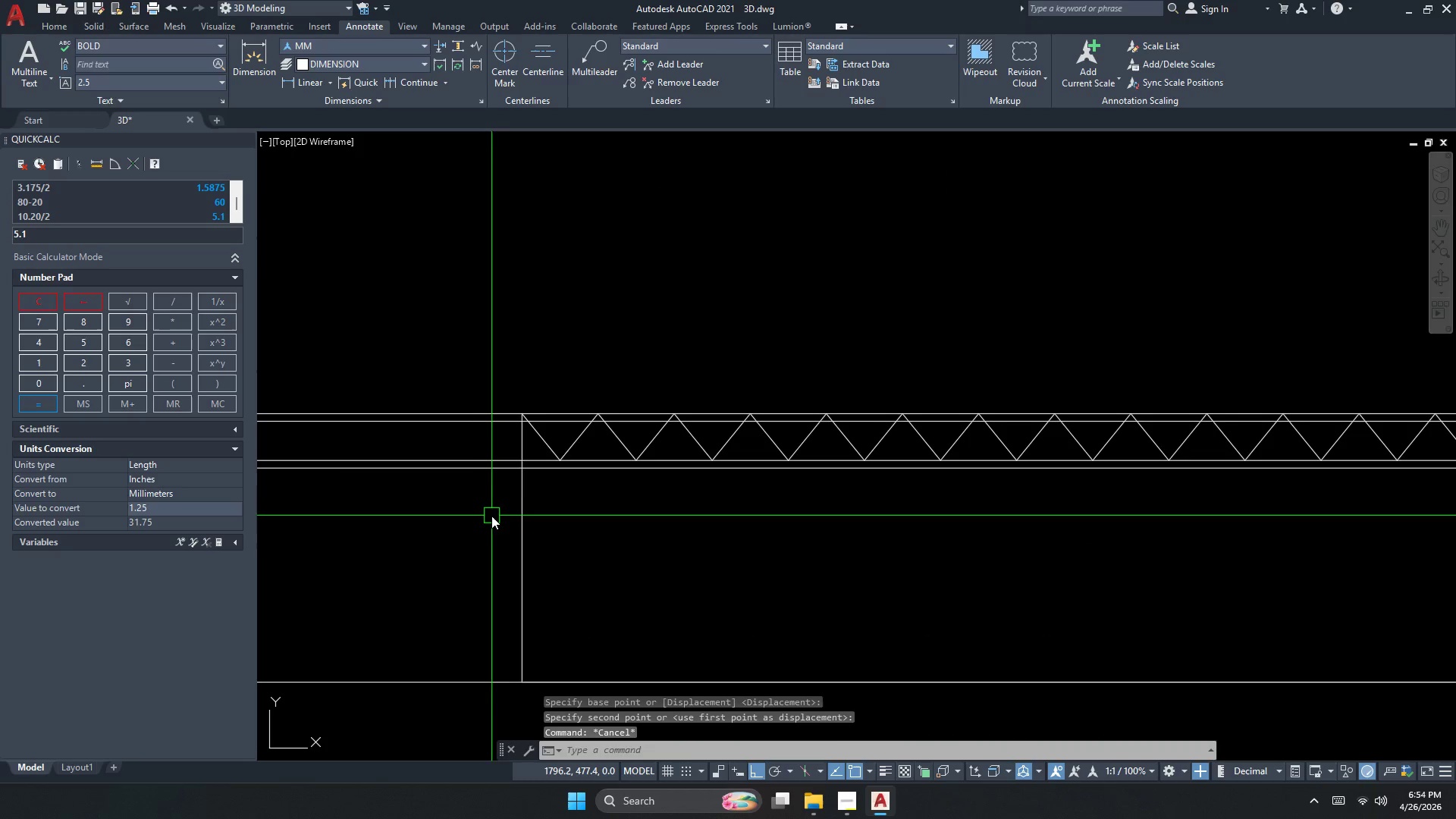 
double_click([444, 378])
 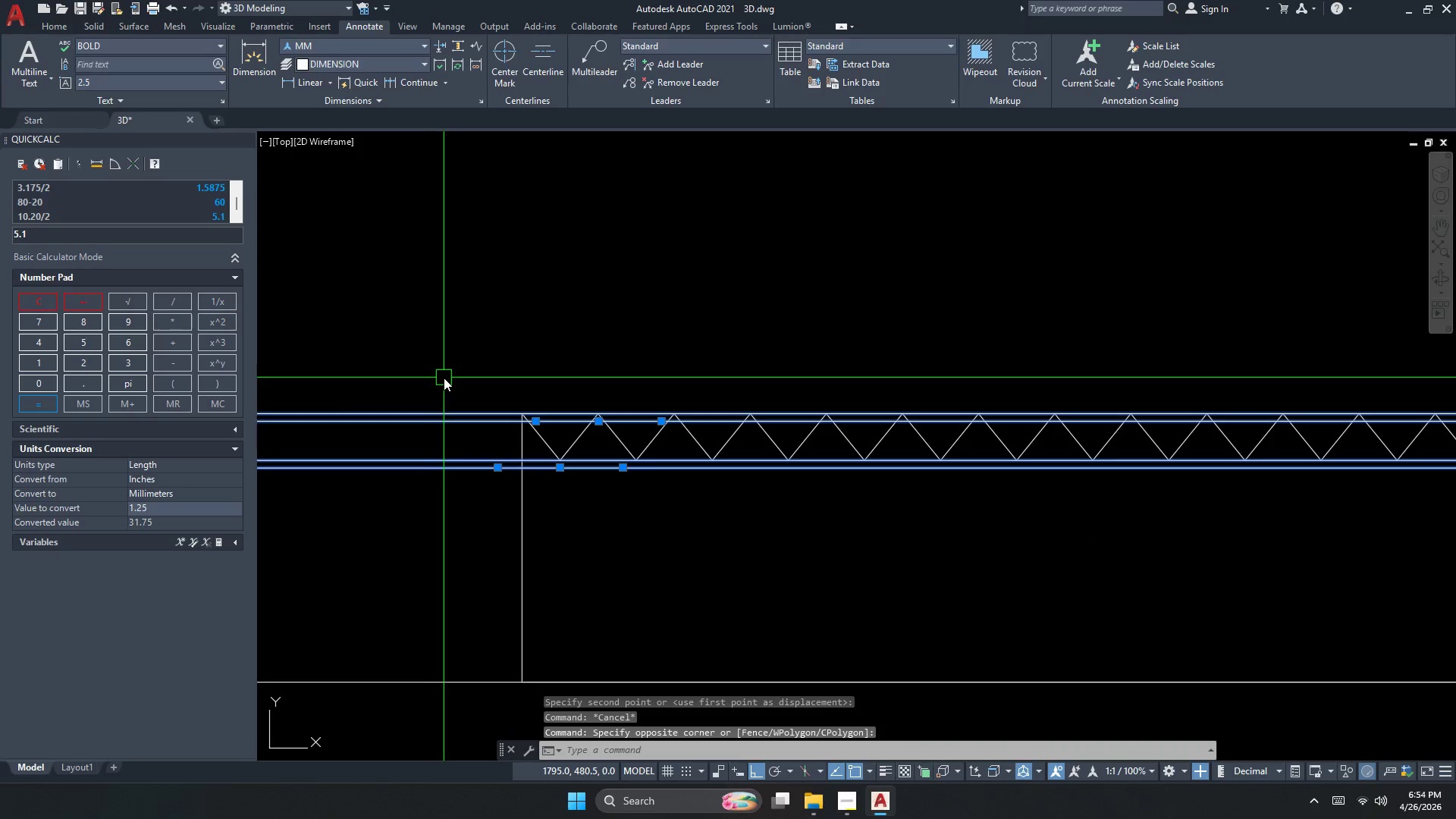 
key(E)
 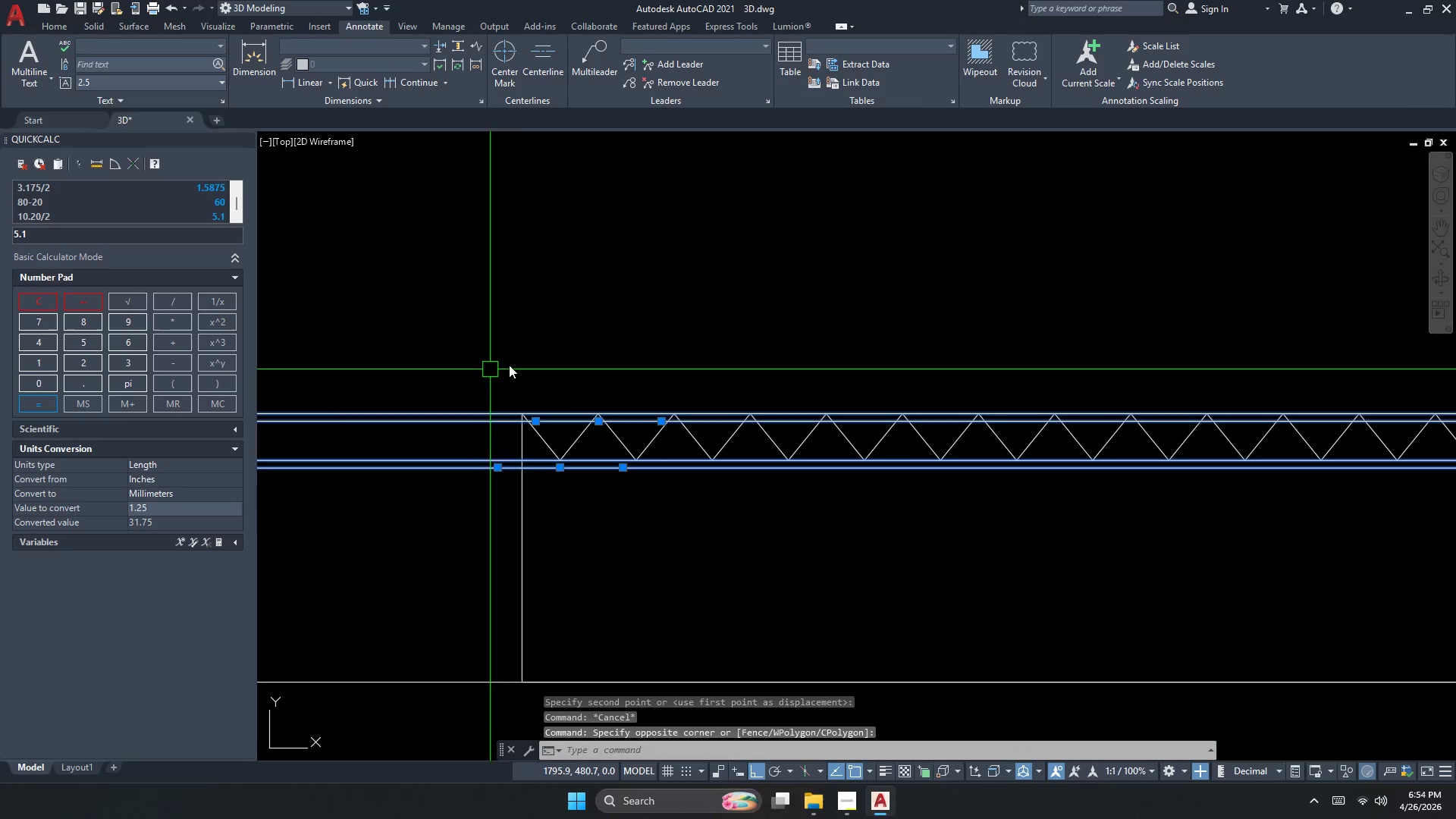 
key(Space)
 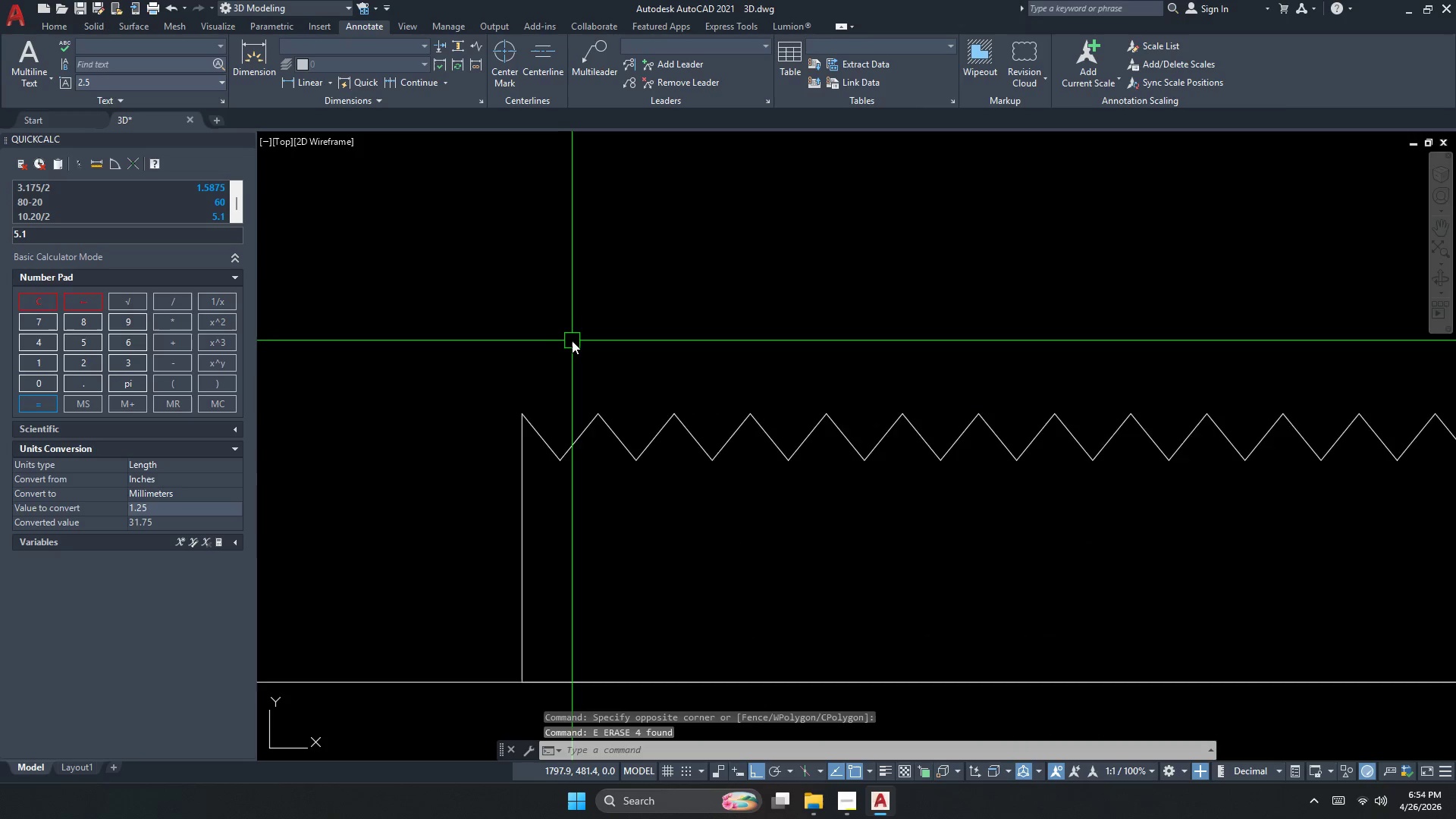 
scroll: coordinate [573, 341], scroll_direction: down, amount: 3.0
 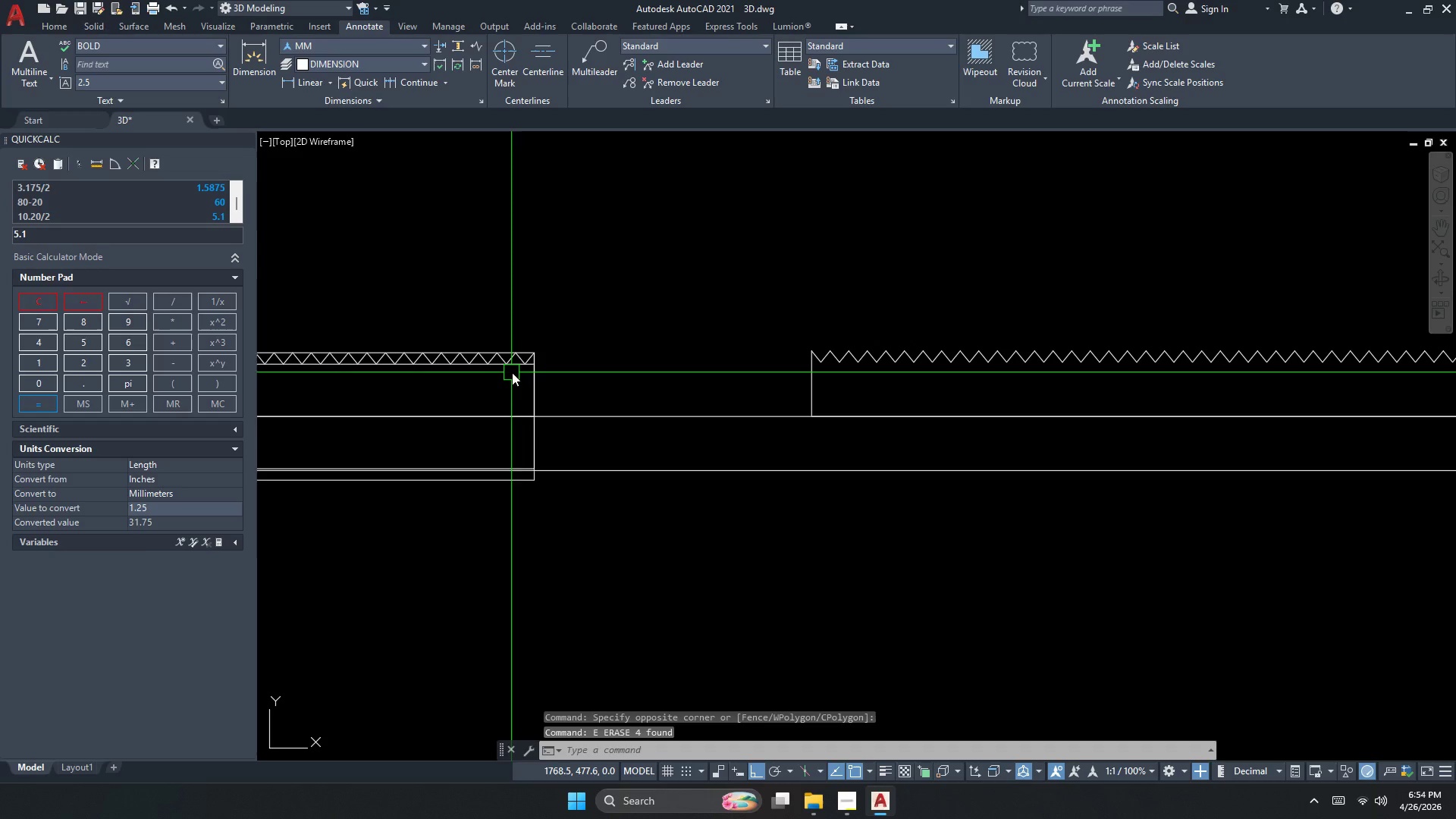 
left_click([531, 378])
 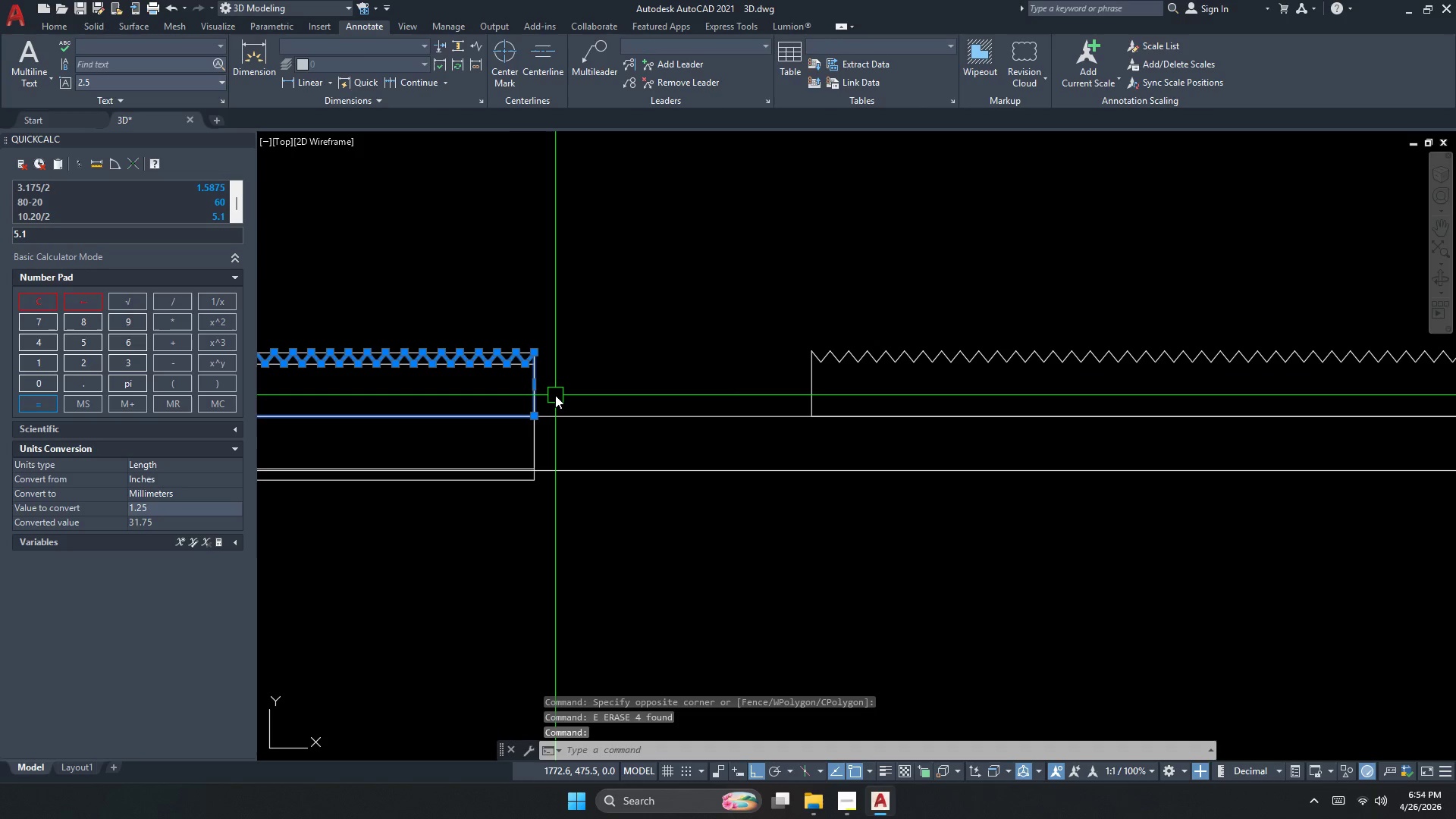 
type(co )
 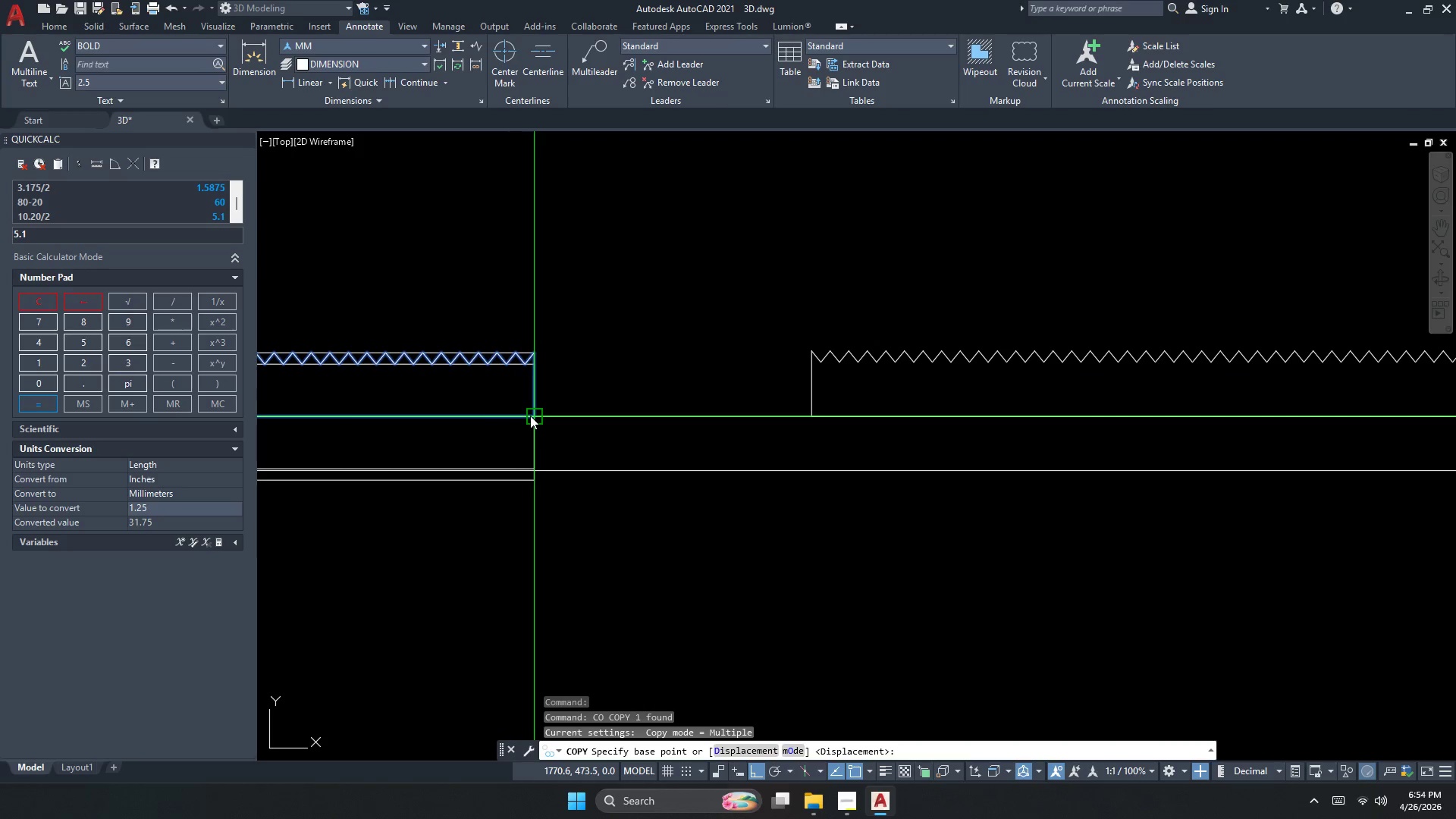 
left_click_drag(start_coordinate=[530, 416], to_coordinate=[551, 418])
 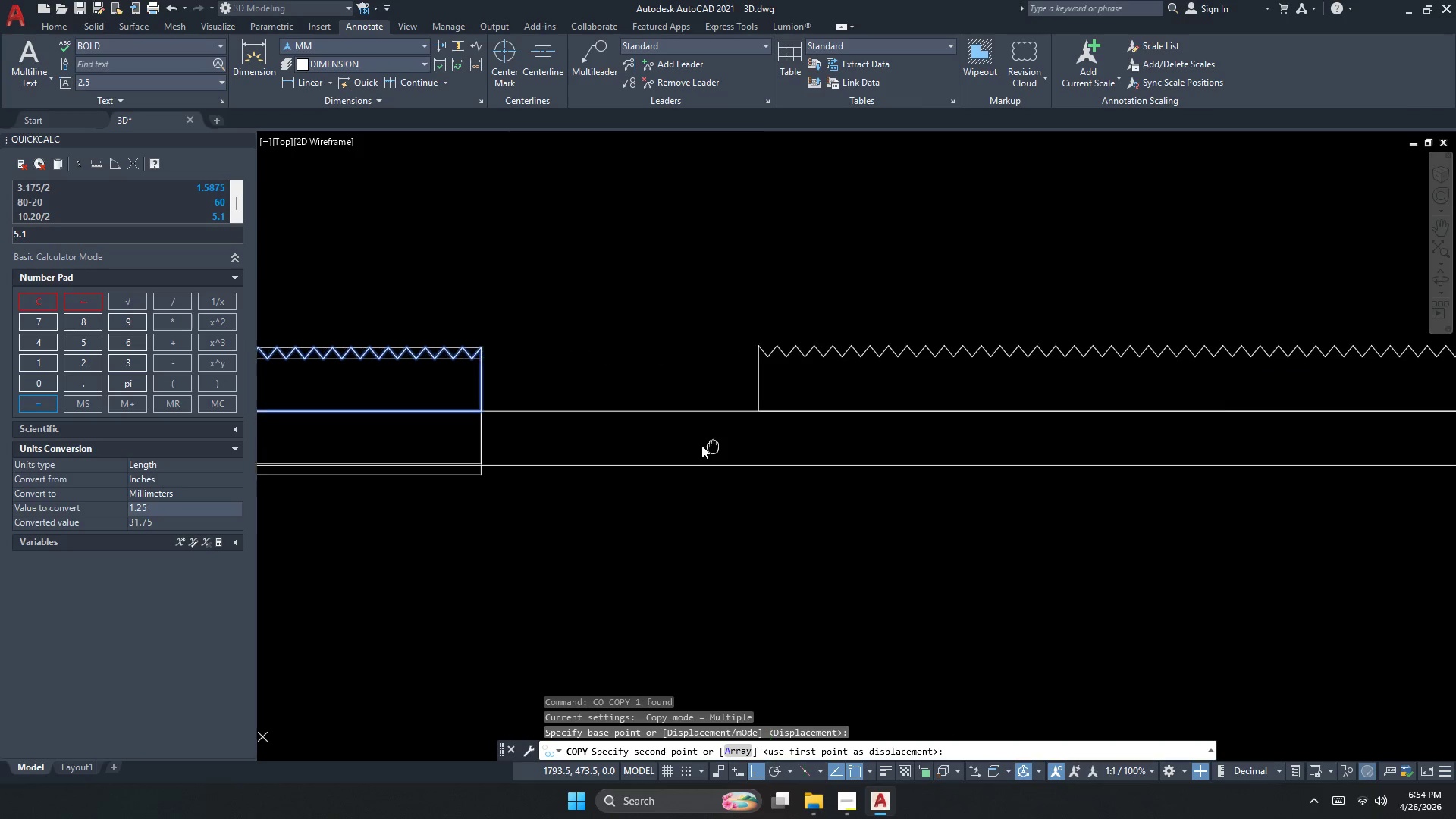 
scroll: coordinate [652, 435], scroll_direction: up, amount: 1.0
 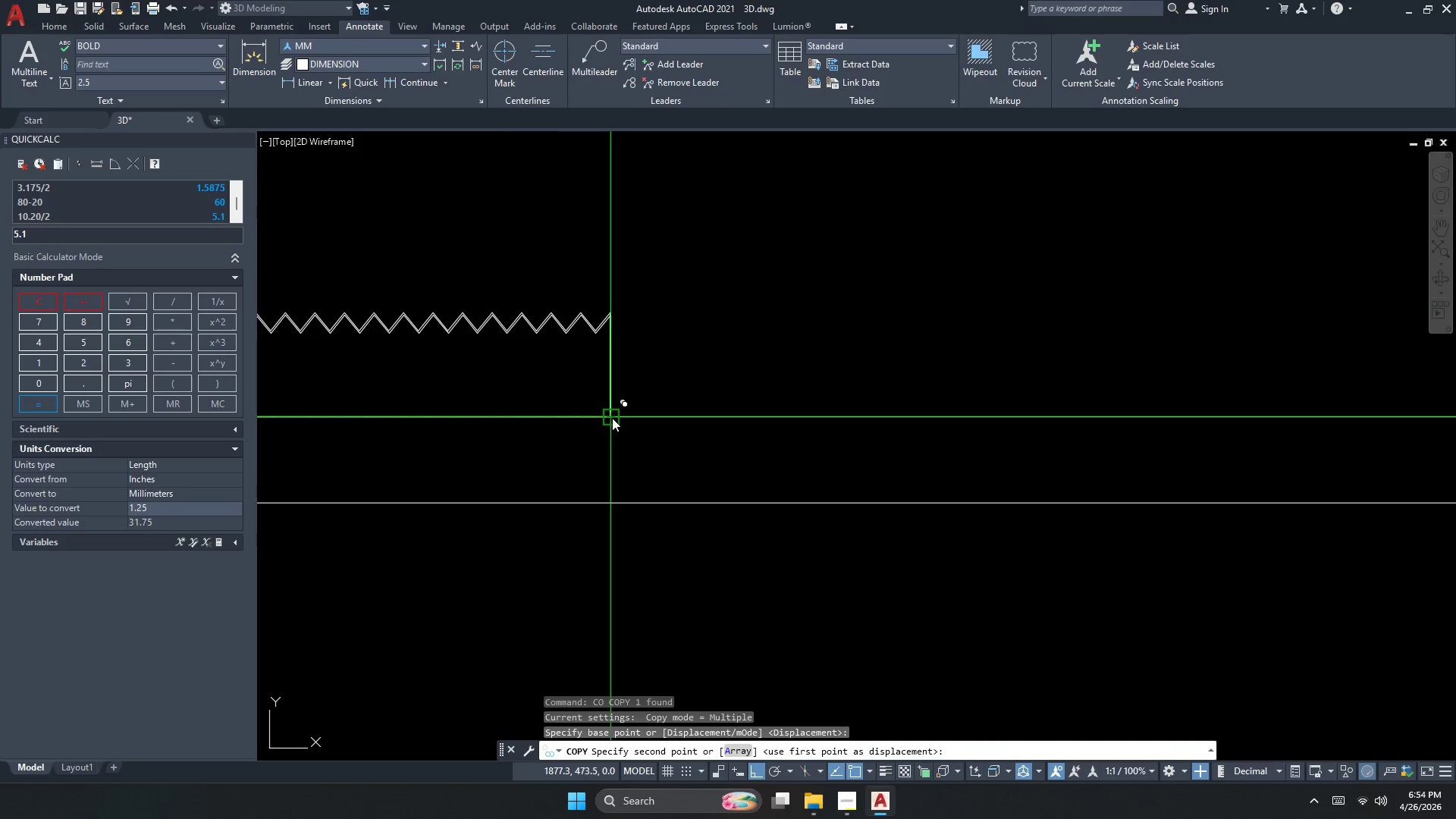 
key(Escape)
 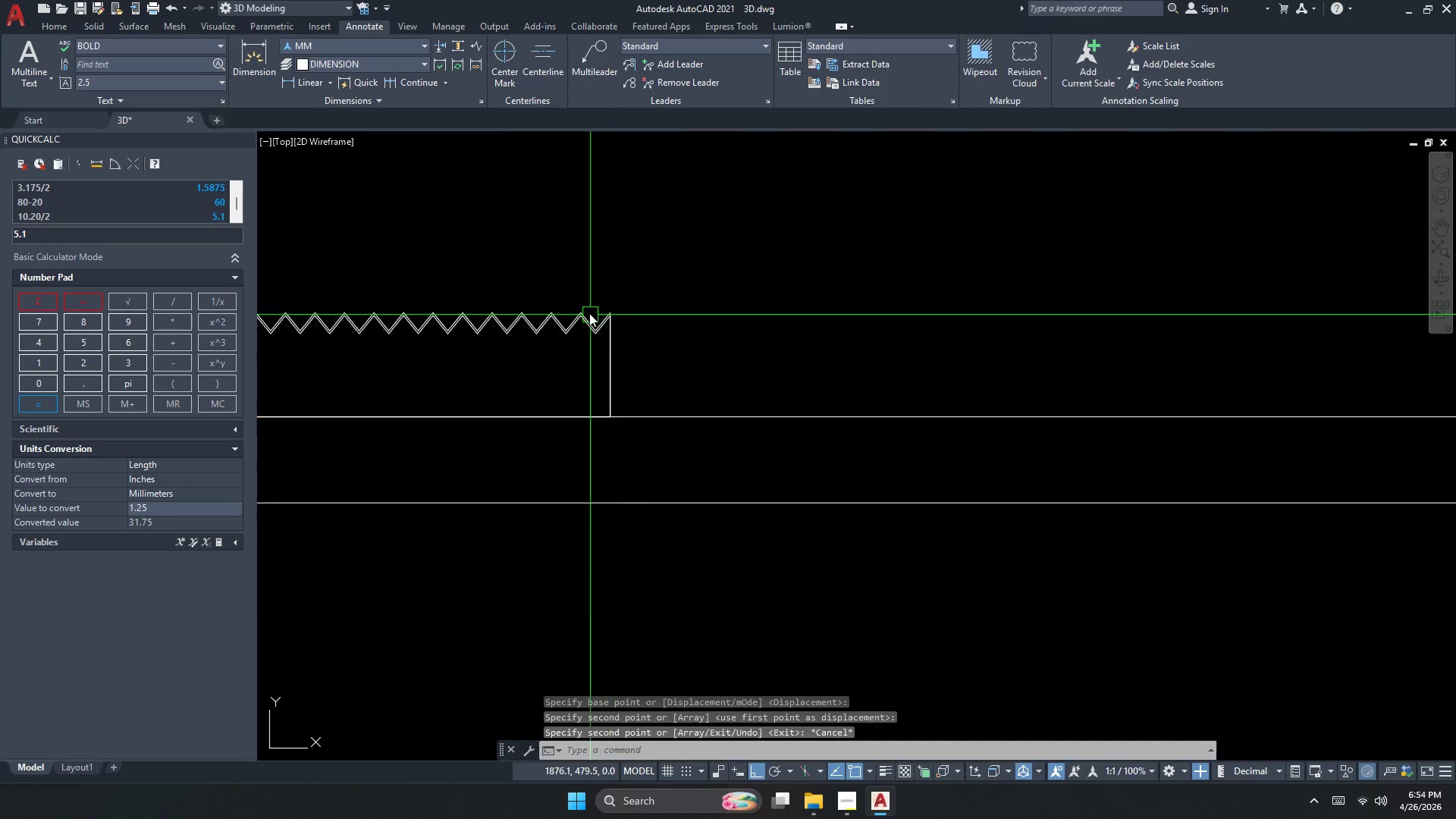 
scroll: coordinate [589, 312], scroll_direction: up, amount: 3.0
 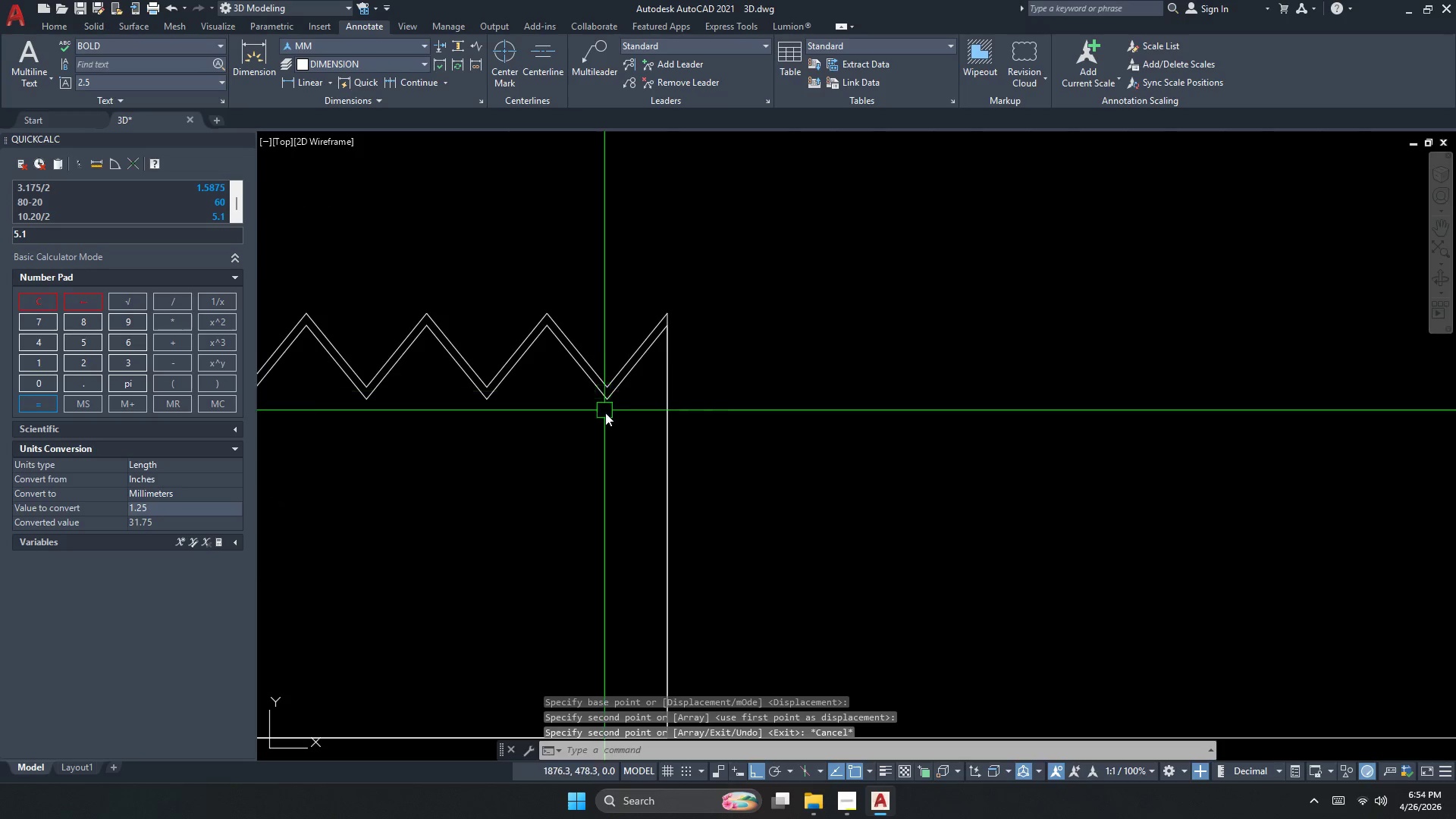 
scroll: coordinate [1150, 461], scroll_direction: down, amount: 3.0
 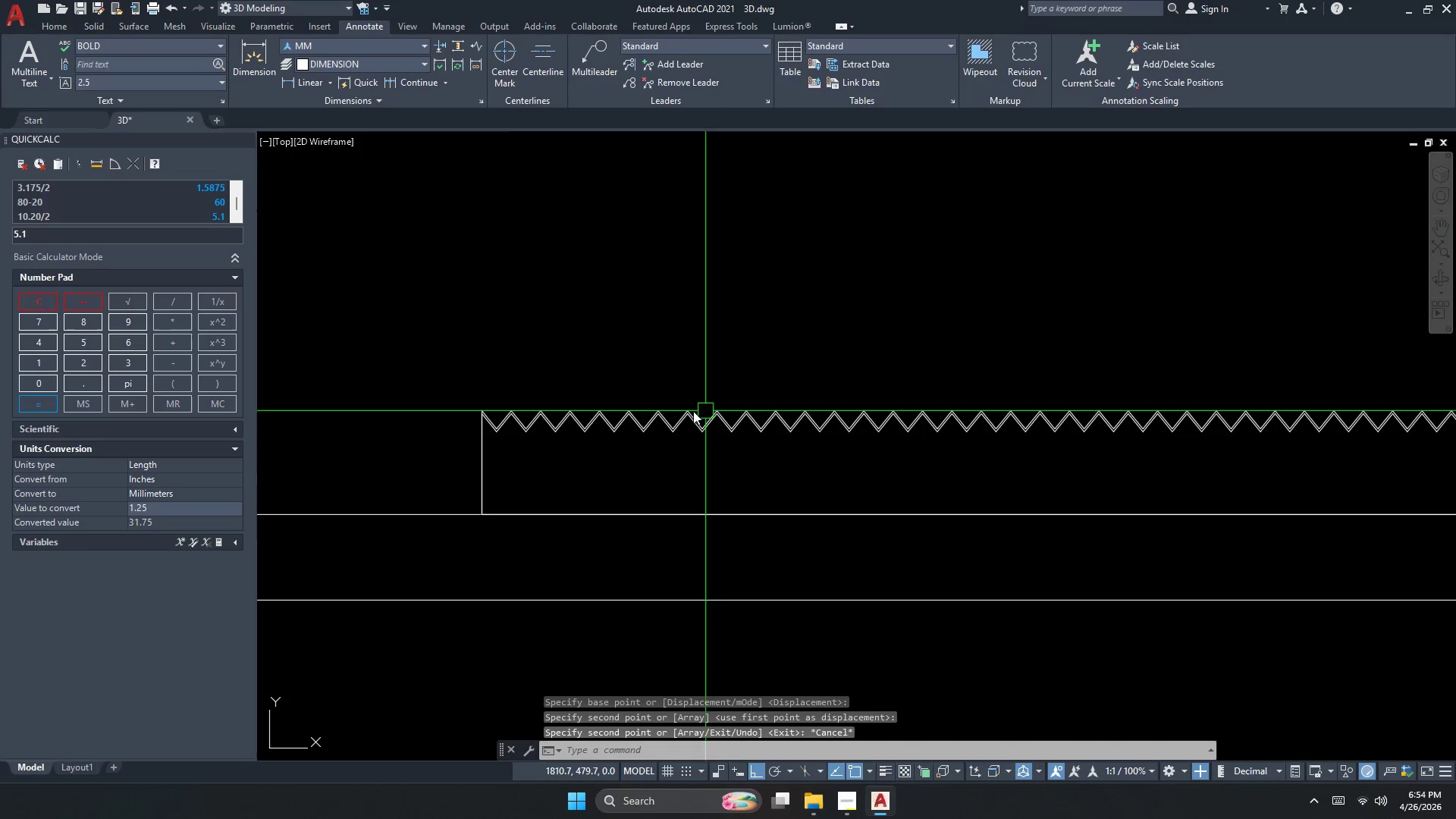 
scroll: coordinate [475, 427], scroll_direction: up, amount: 4.0
 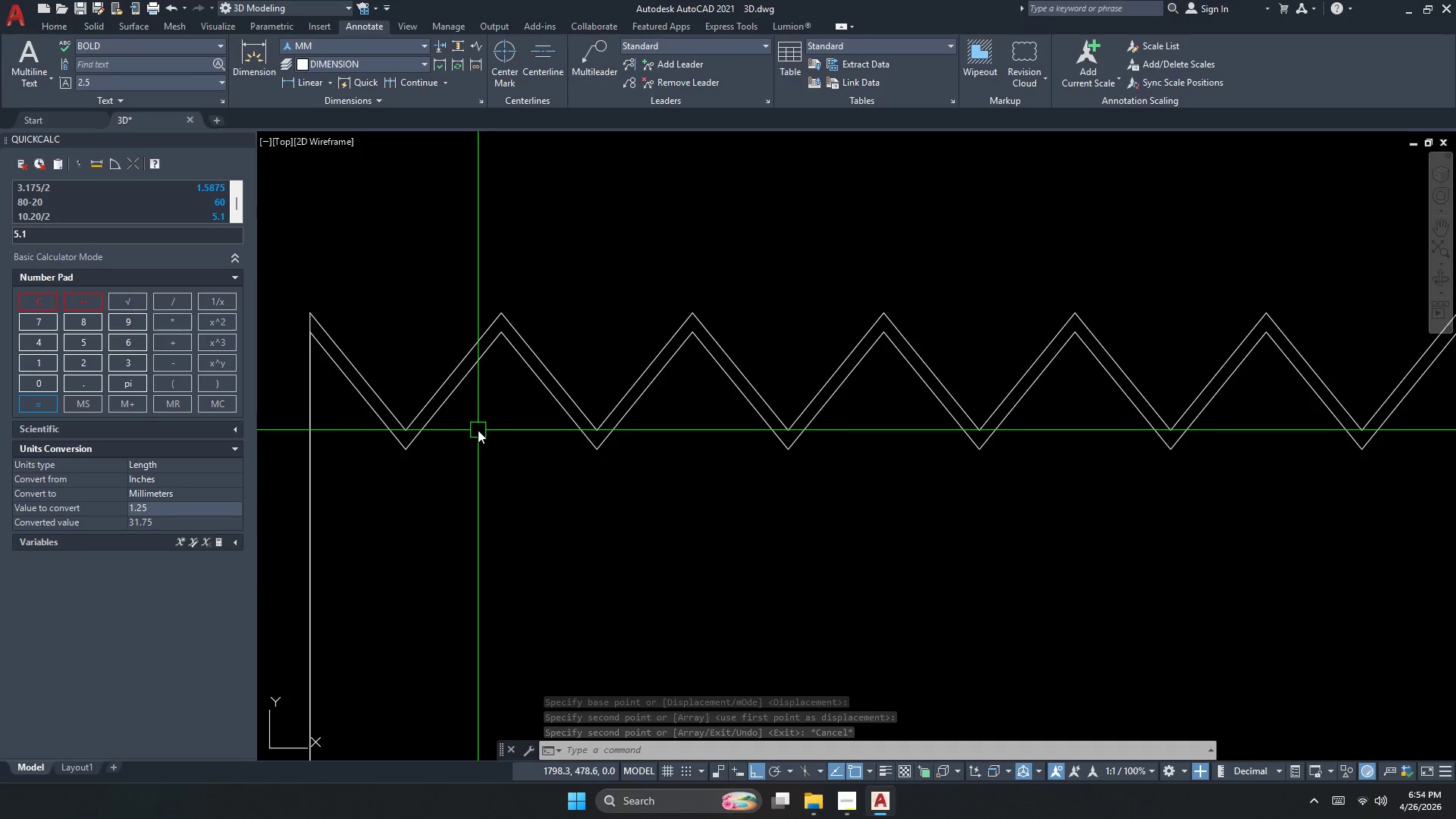 
scroll: coordinate [759, 446], scroll_direction: down, amount: 6.0
 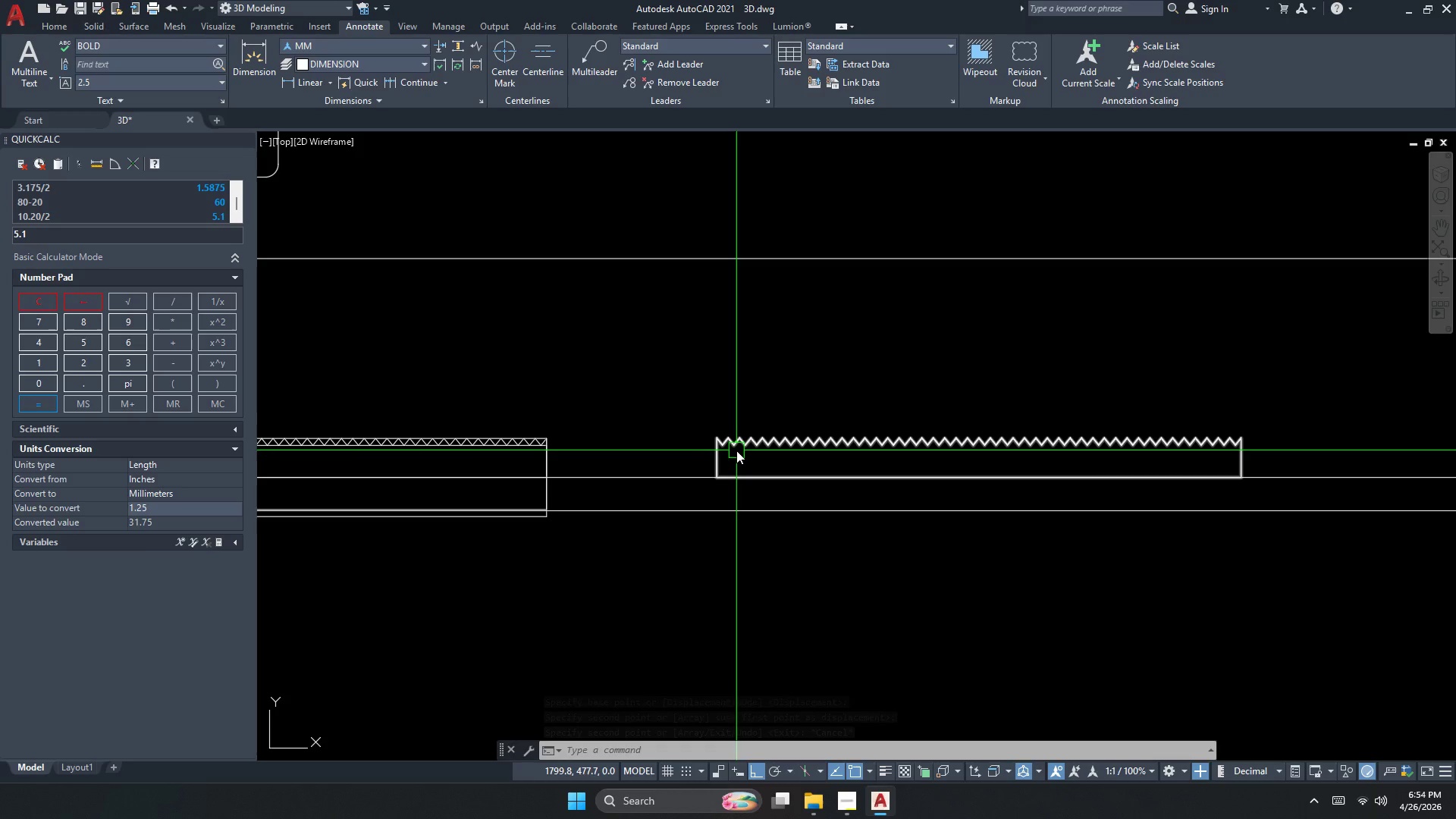 
key(Escape)
 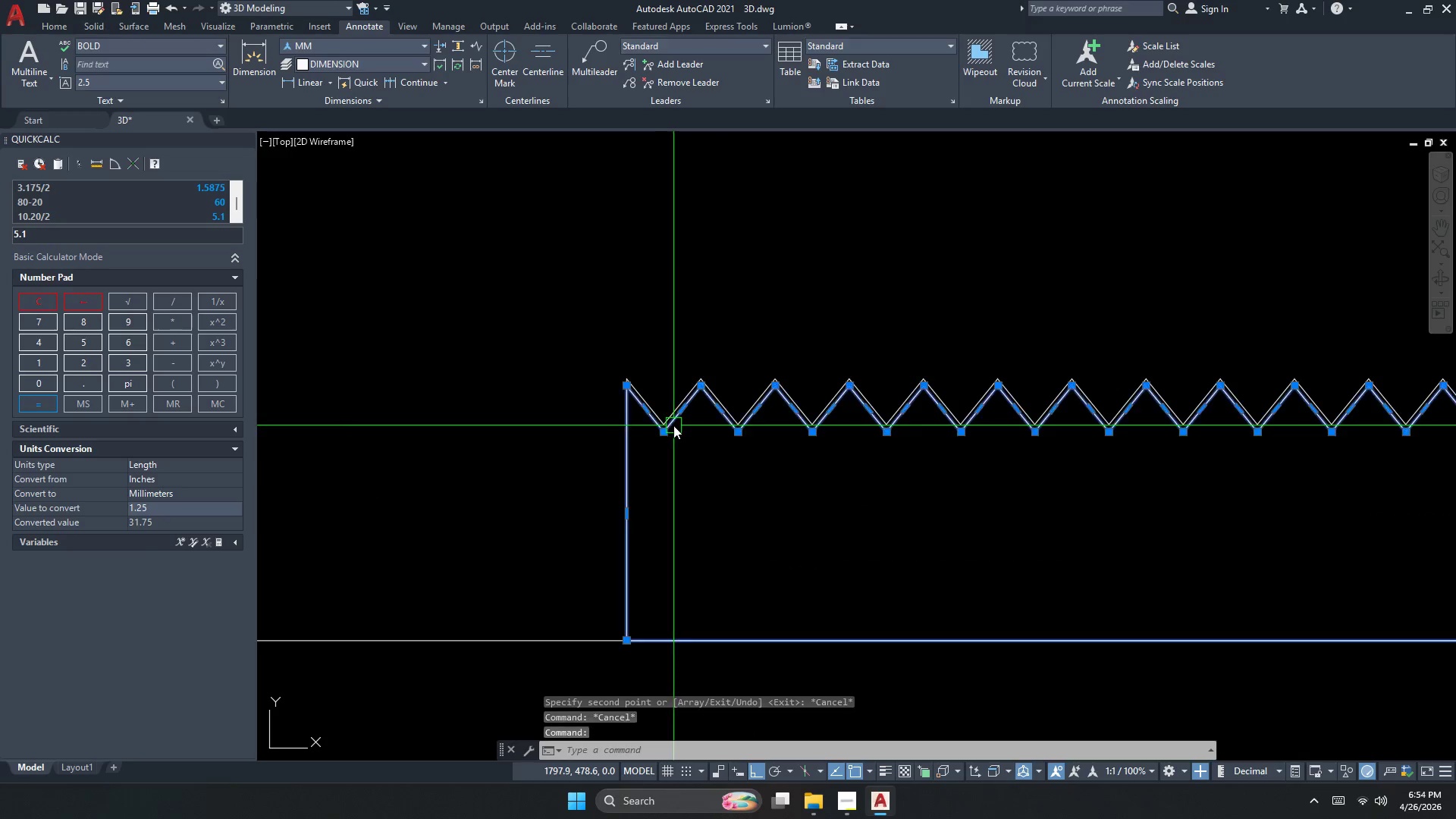 
scroll: coordinate [713, 444], scroll_direction: up, amount: 4.0
 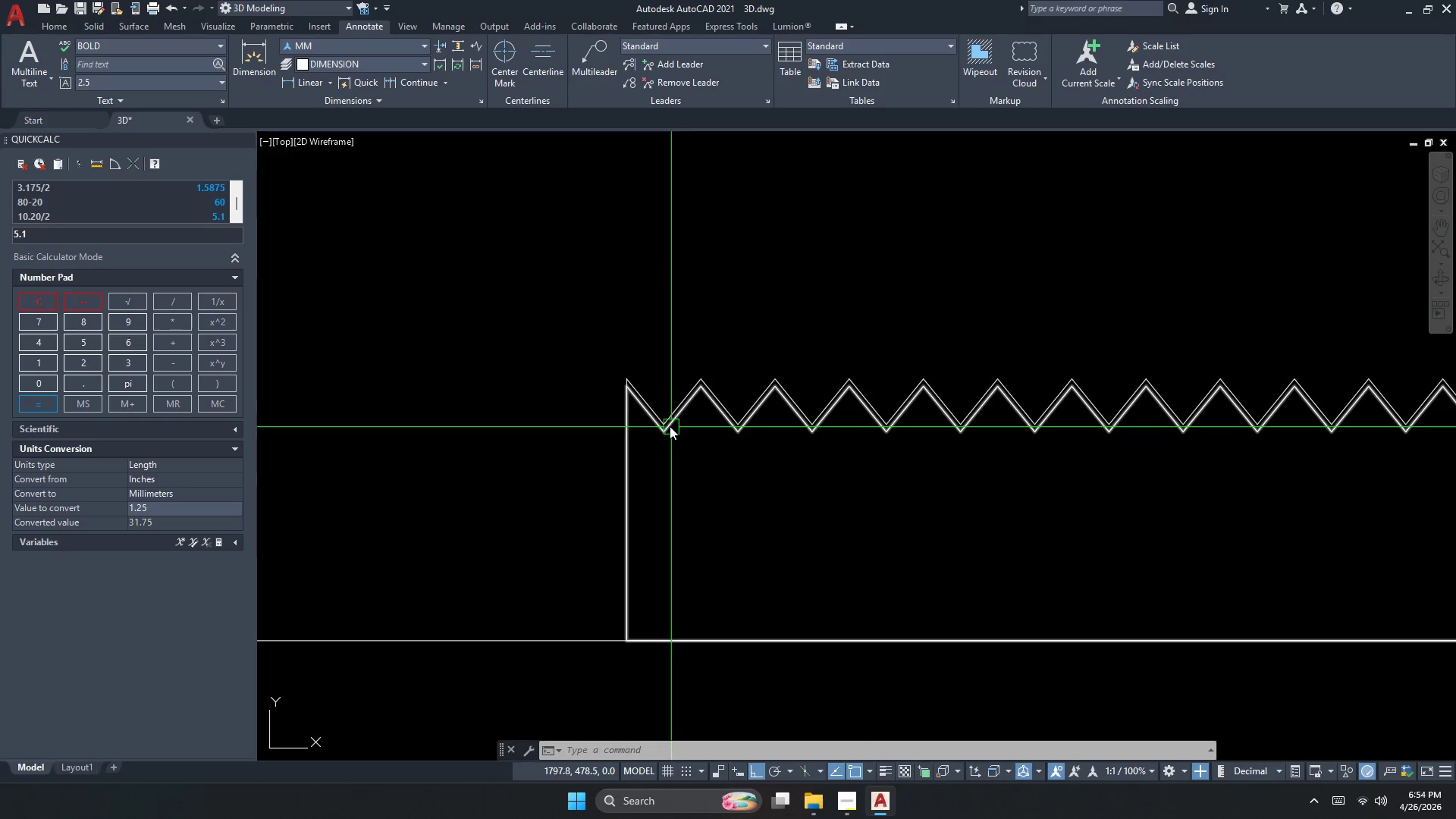 
key(E)
 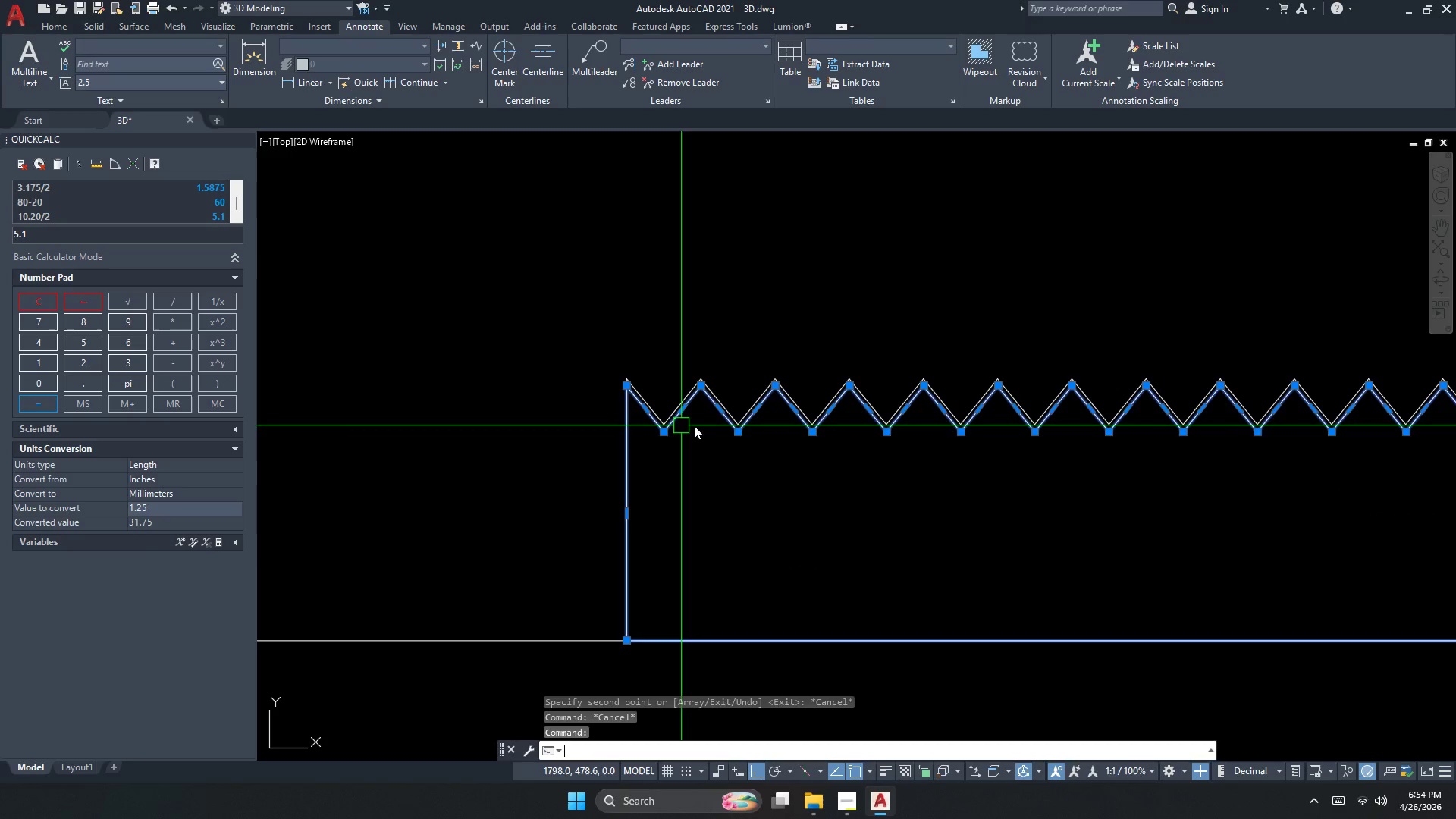 
key(Space)
 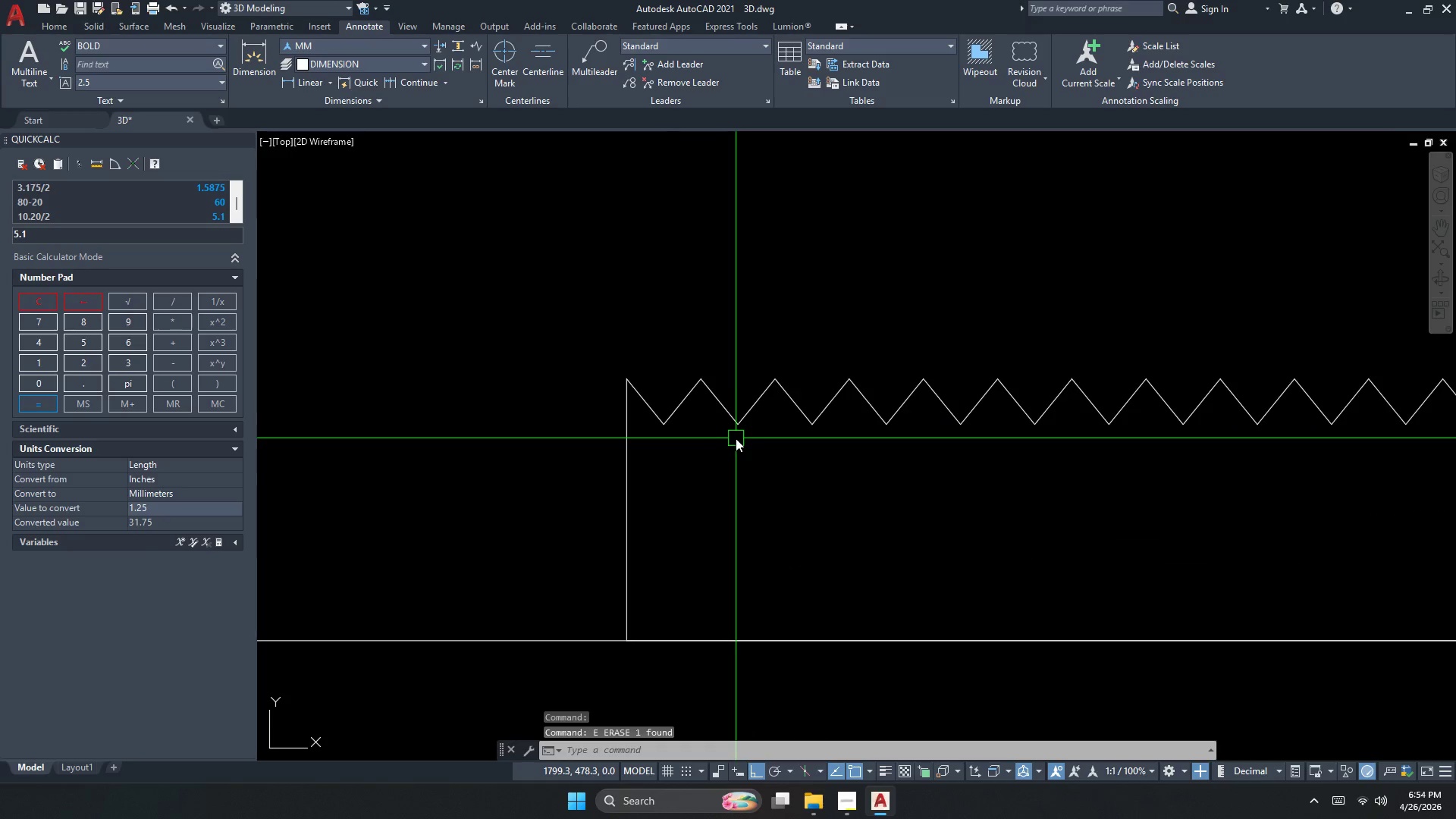 
key(Escape)
 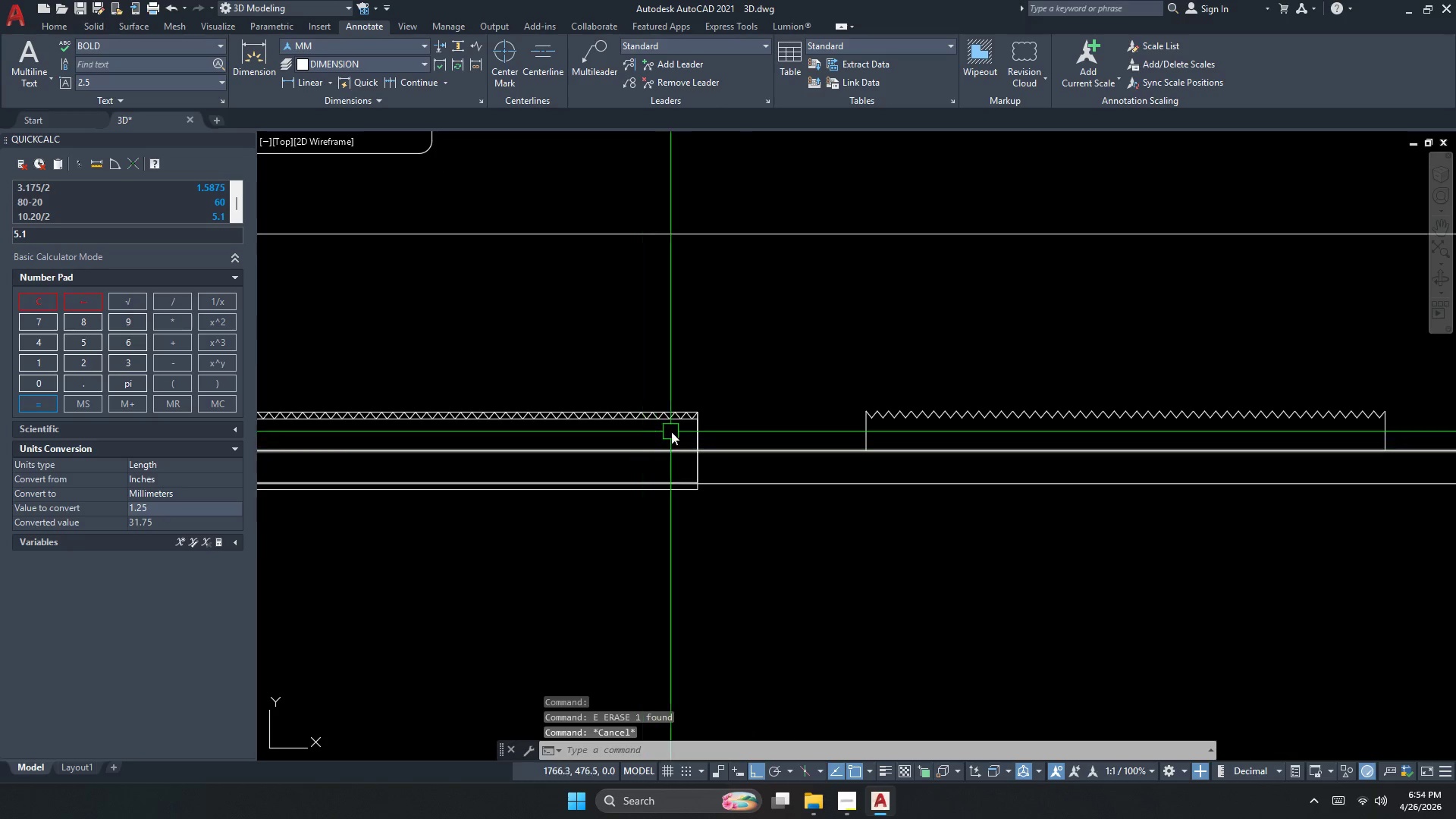 
left_click([701, 416])
 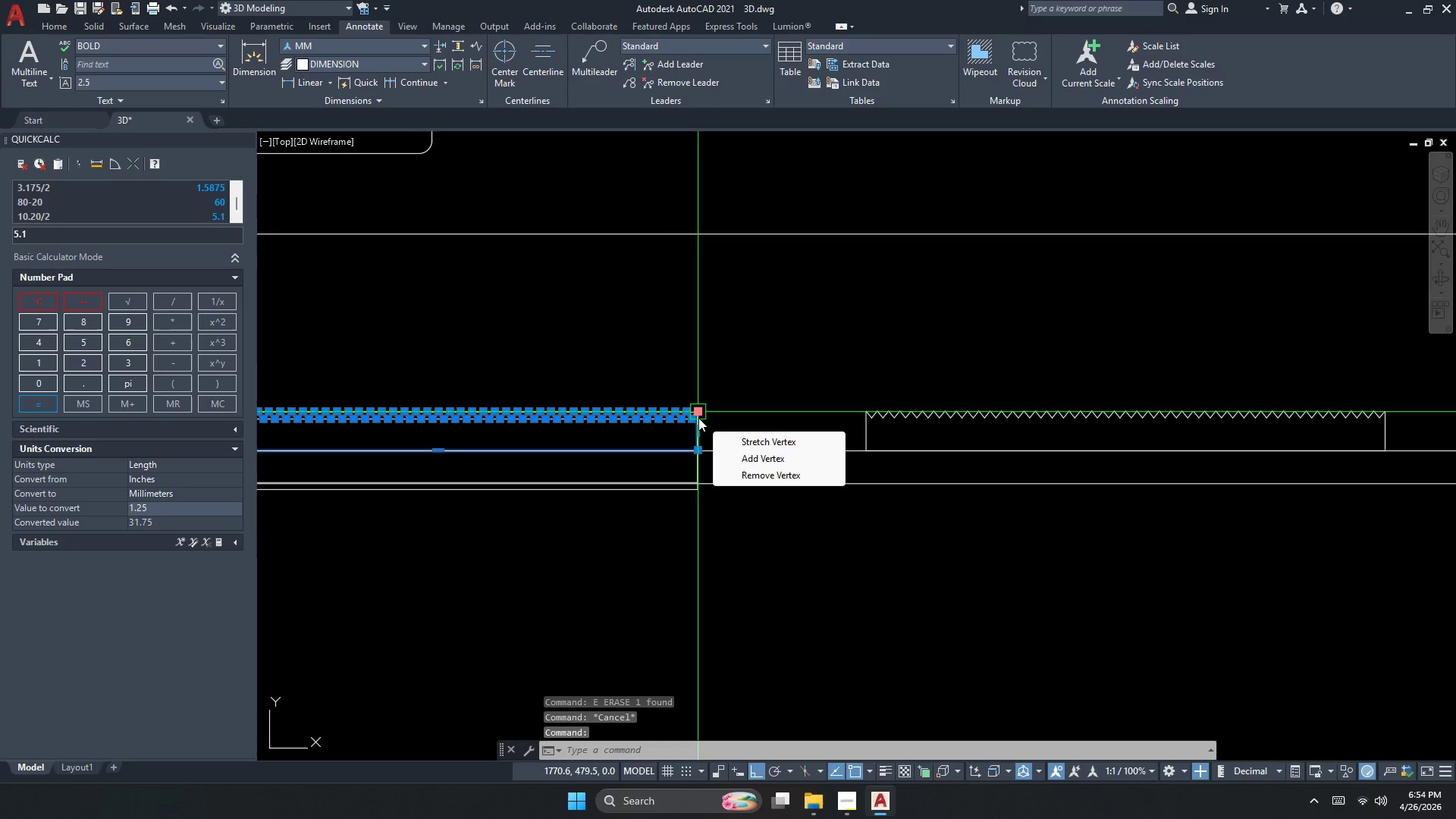 
scroll: coordinate [641, 454], scroll_direction: down, amount: 4.0
 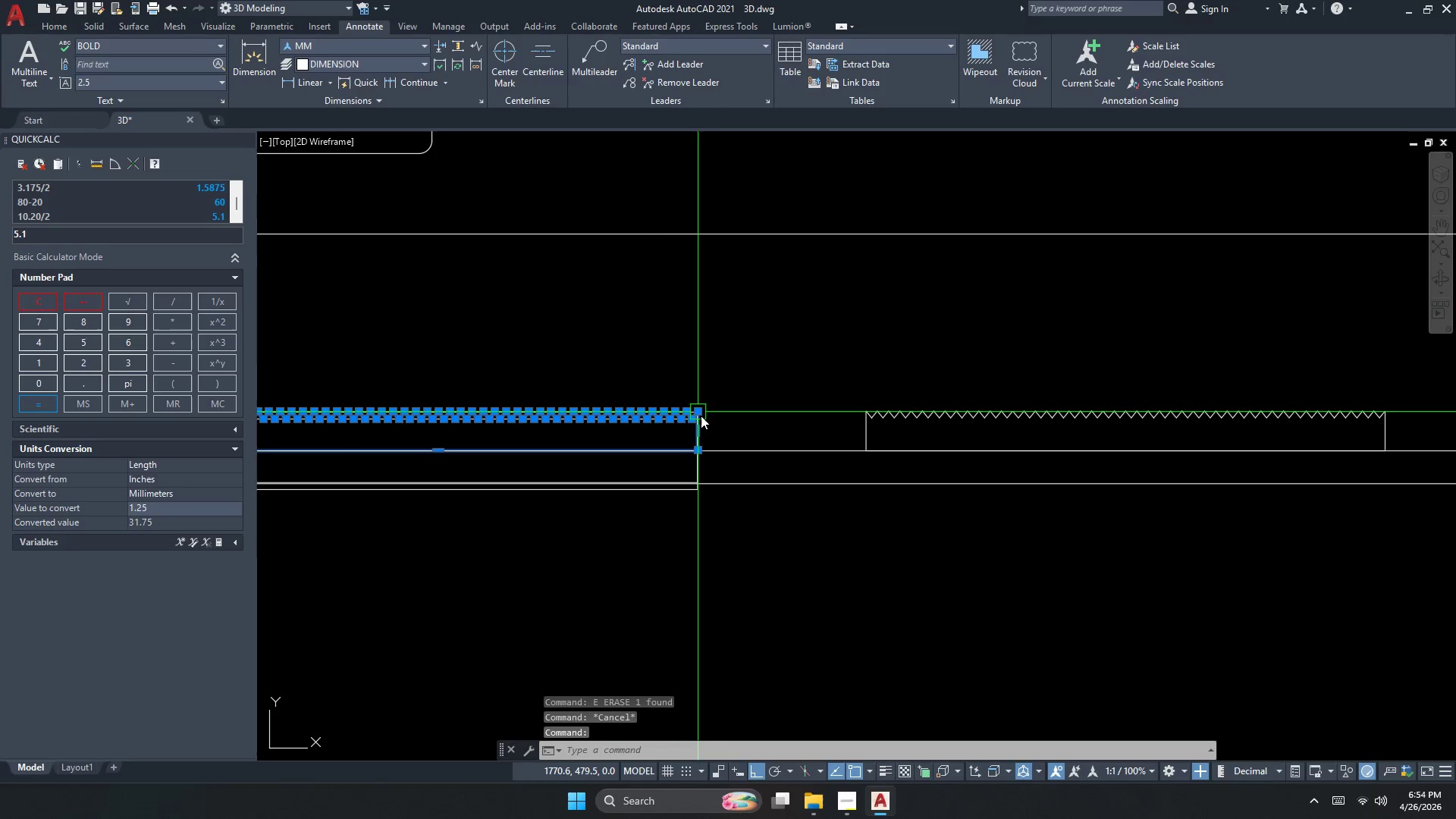 
key(Escape)
 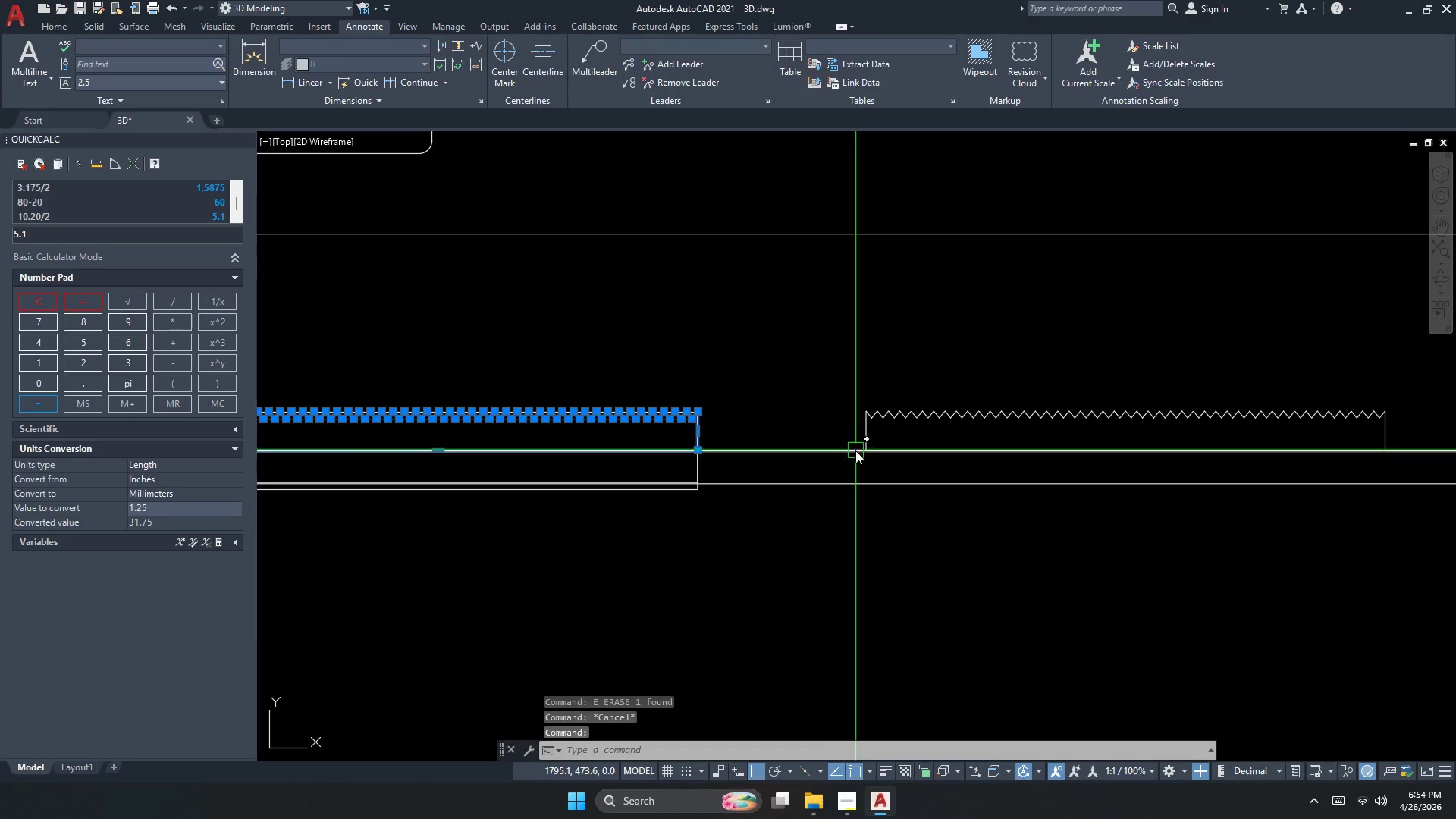 
key(Escape)
 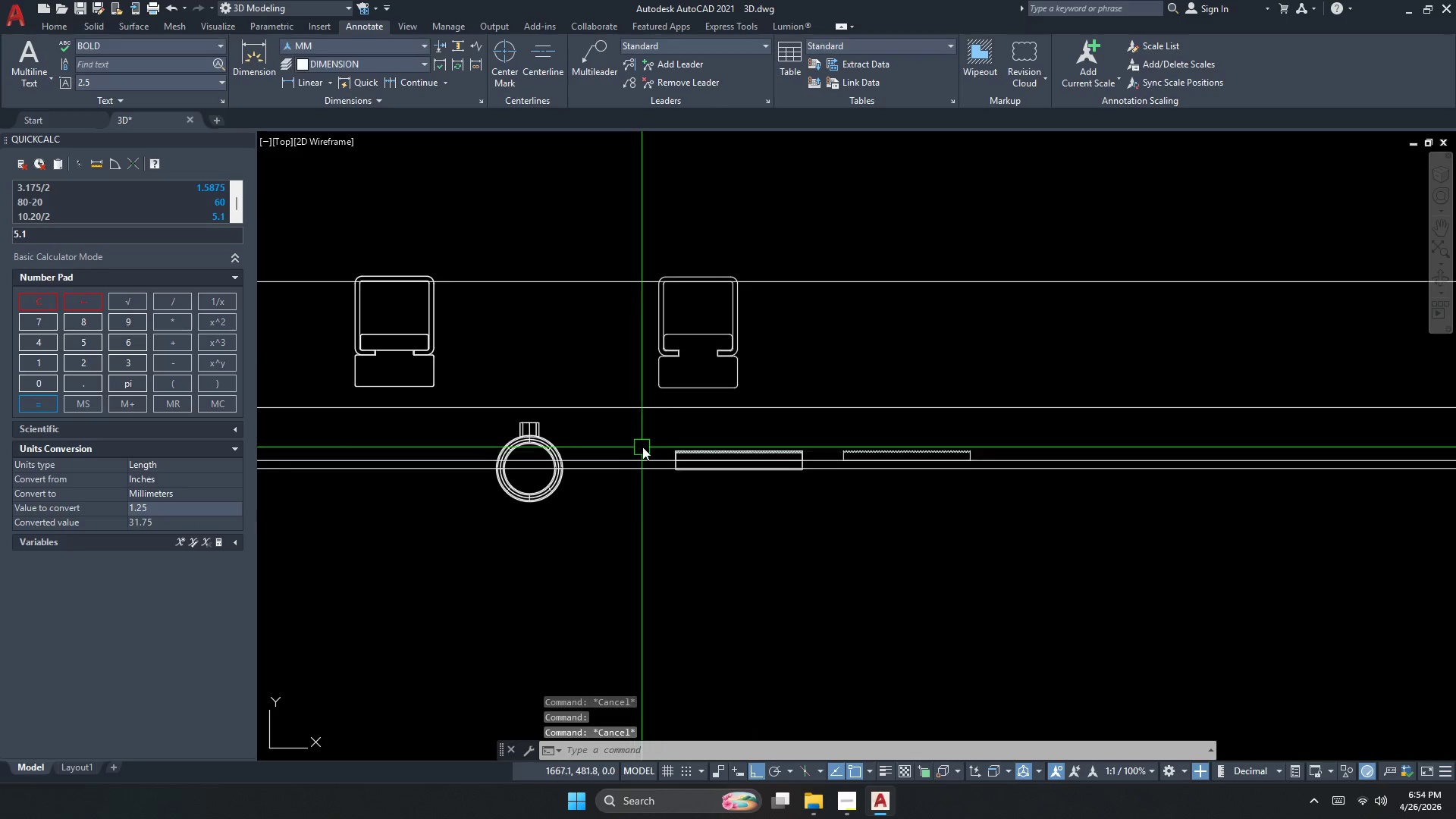 
key(Escape)
 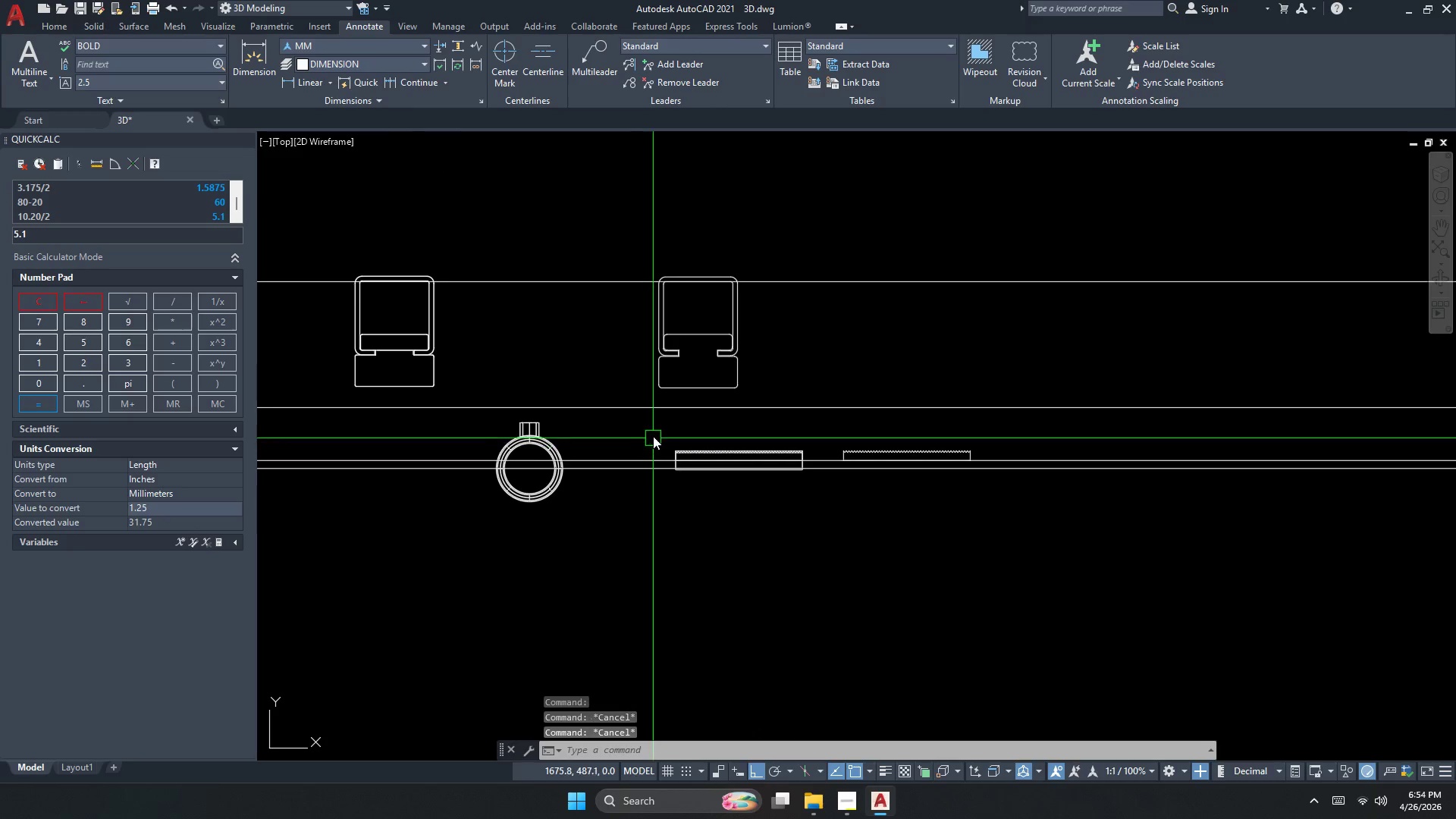 
scroll: coordinate [824, 469], scroll_direction: down, amount: 3.0
 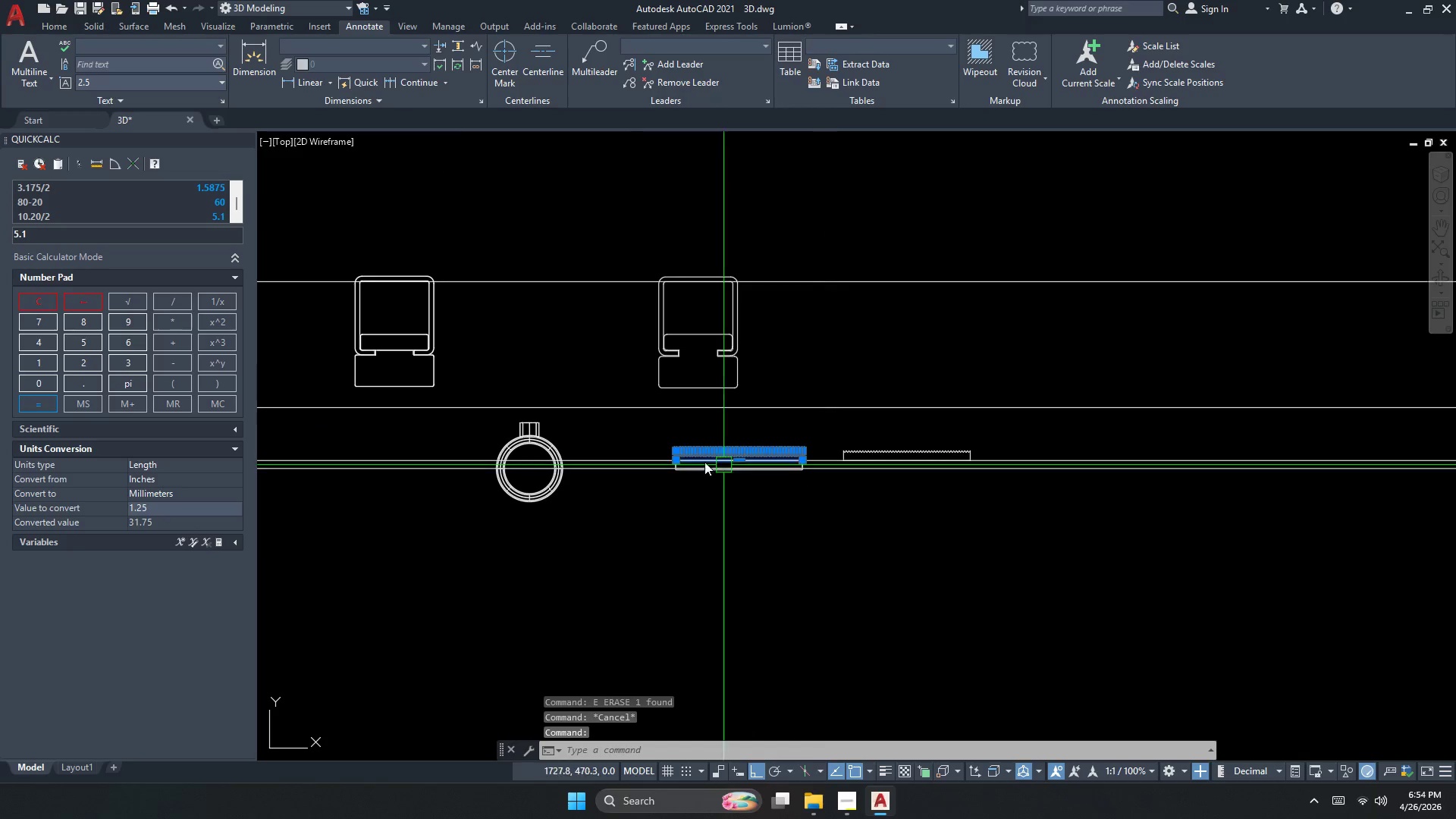 
left_click_drag(start_coordinate=[654, 434], to_coordinate=[673, 443])
 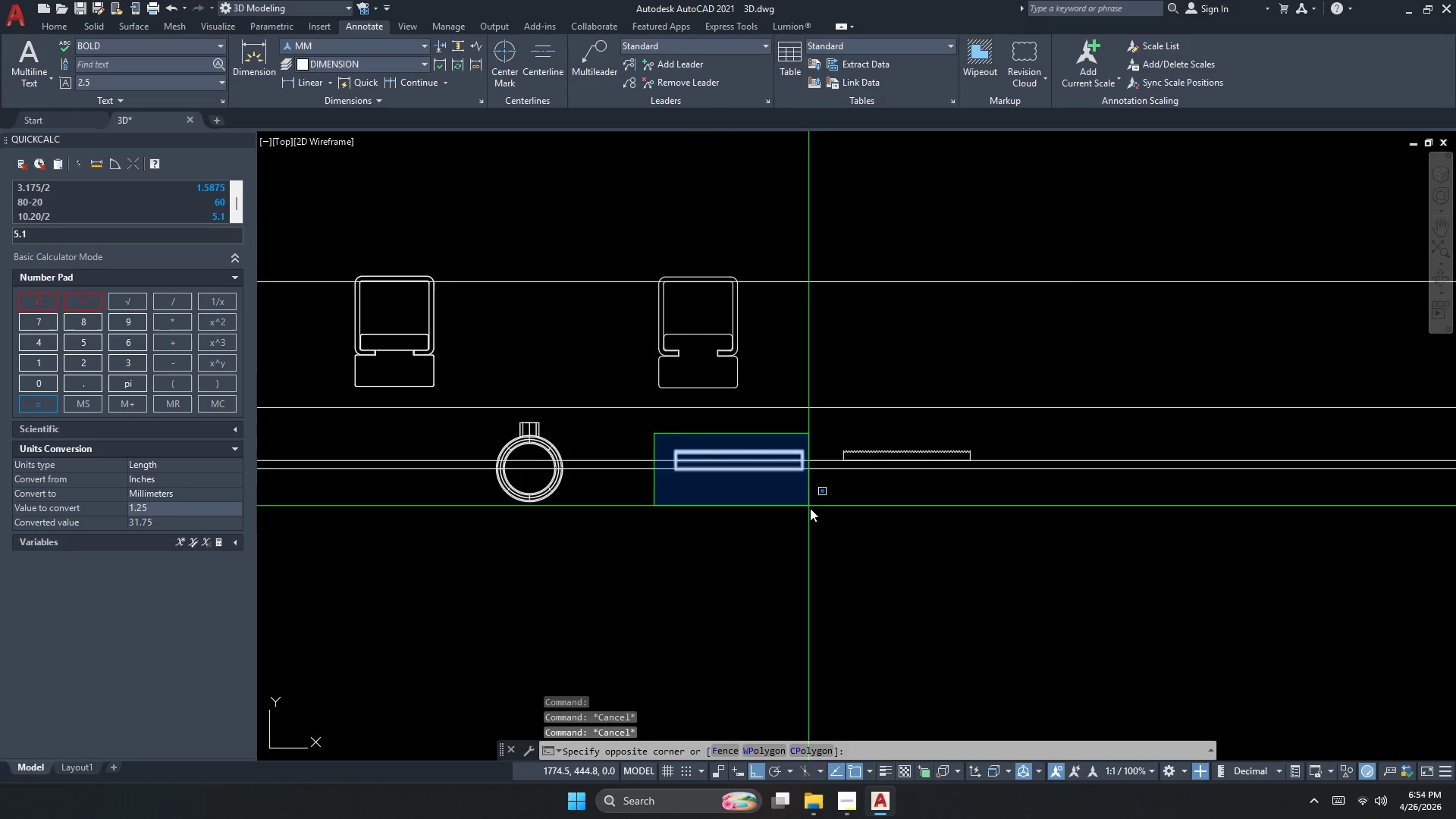 
double_click([816, 513])
 